 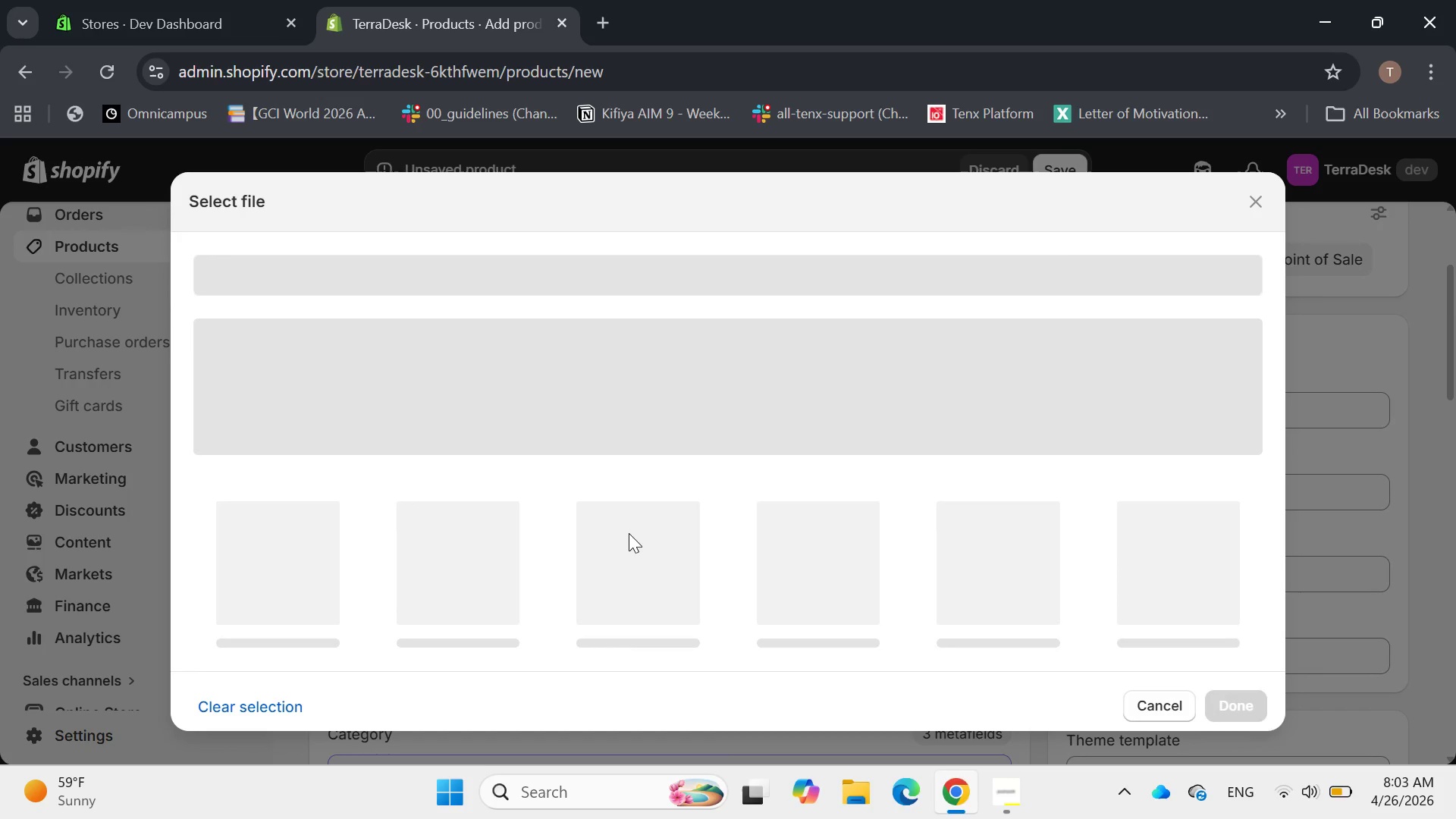 
left_click([657, 405])
 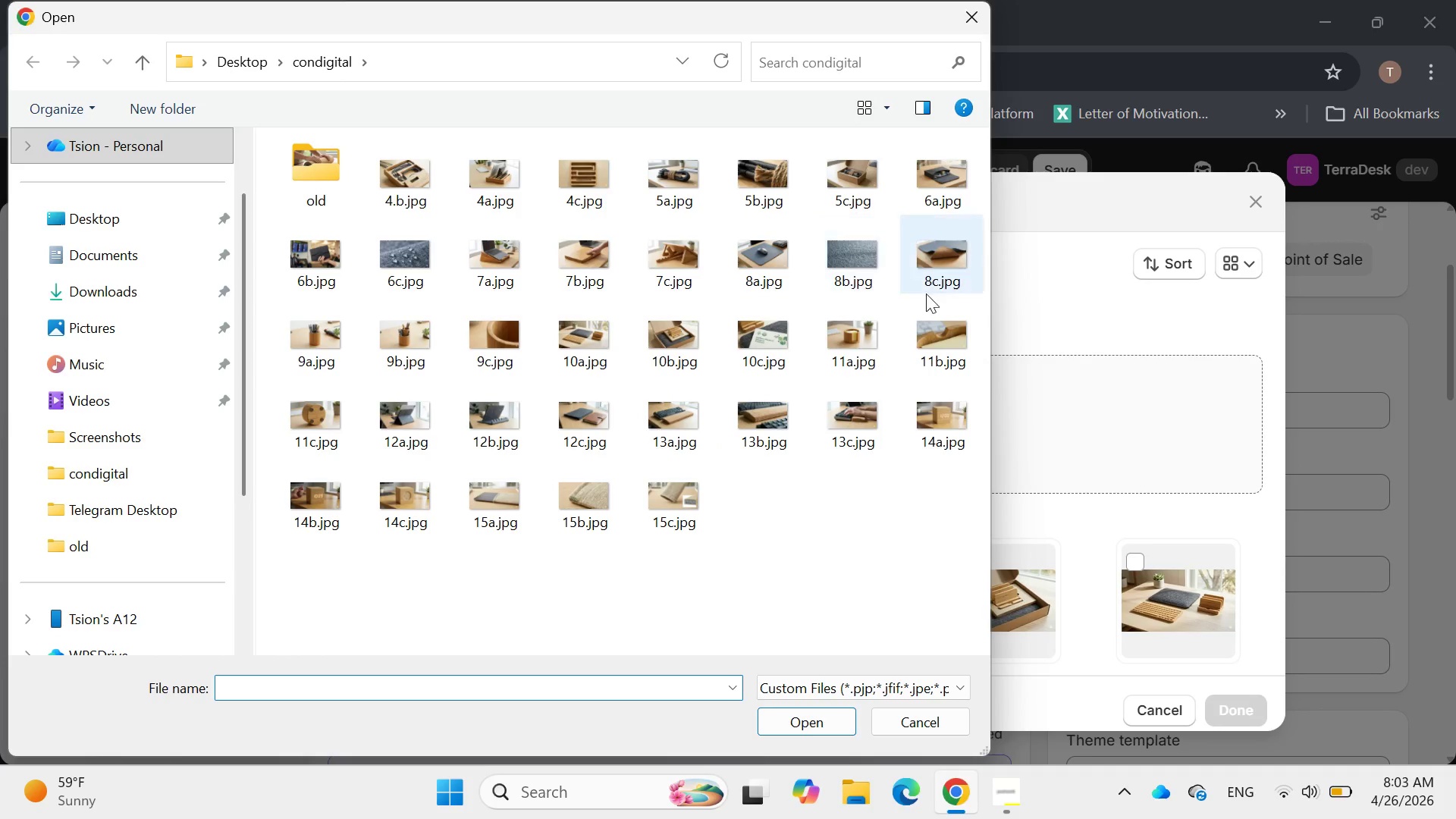 
left_click([961, 335])
 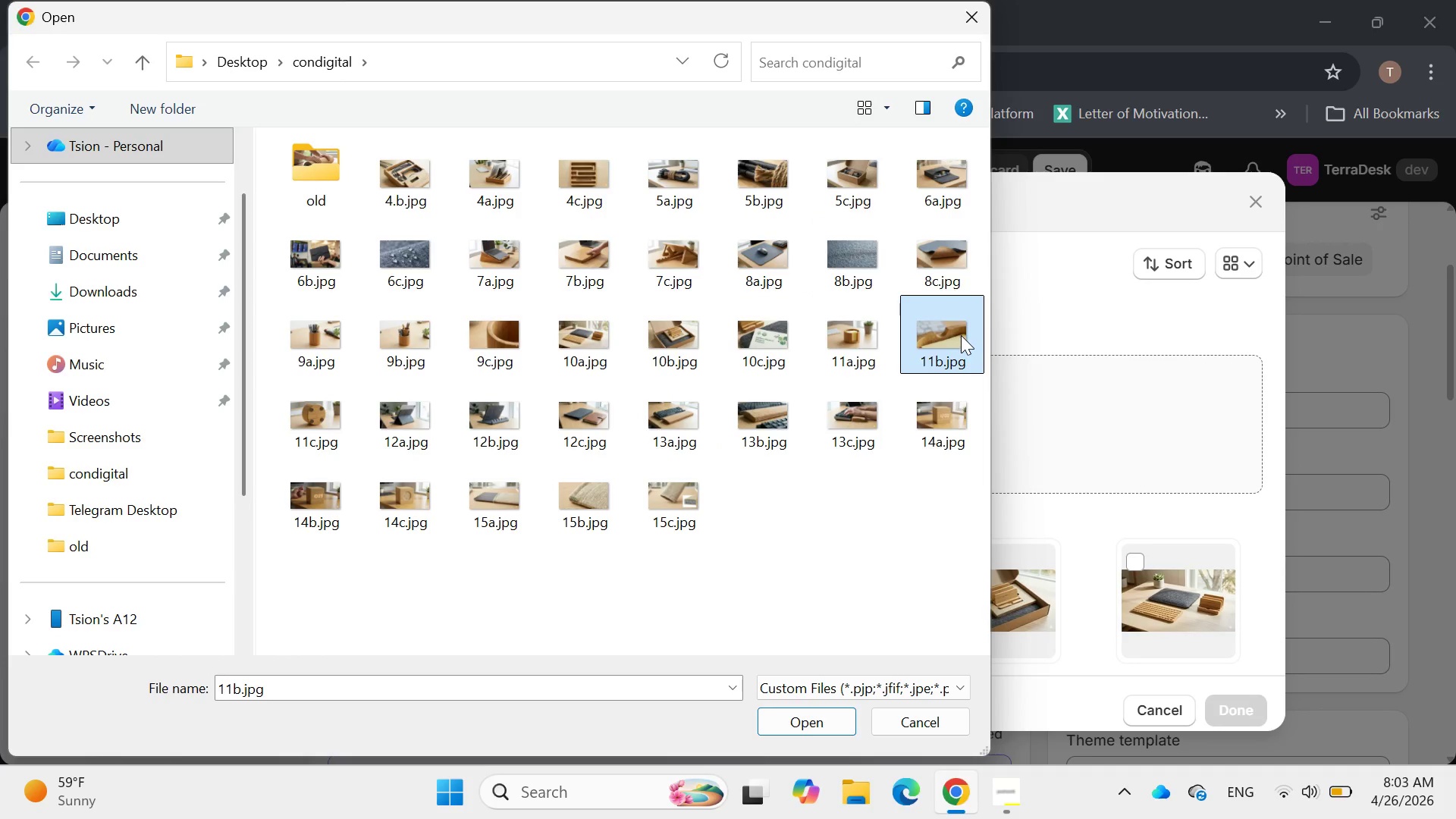 
left_click([961, 335])
 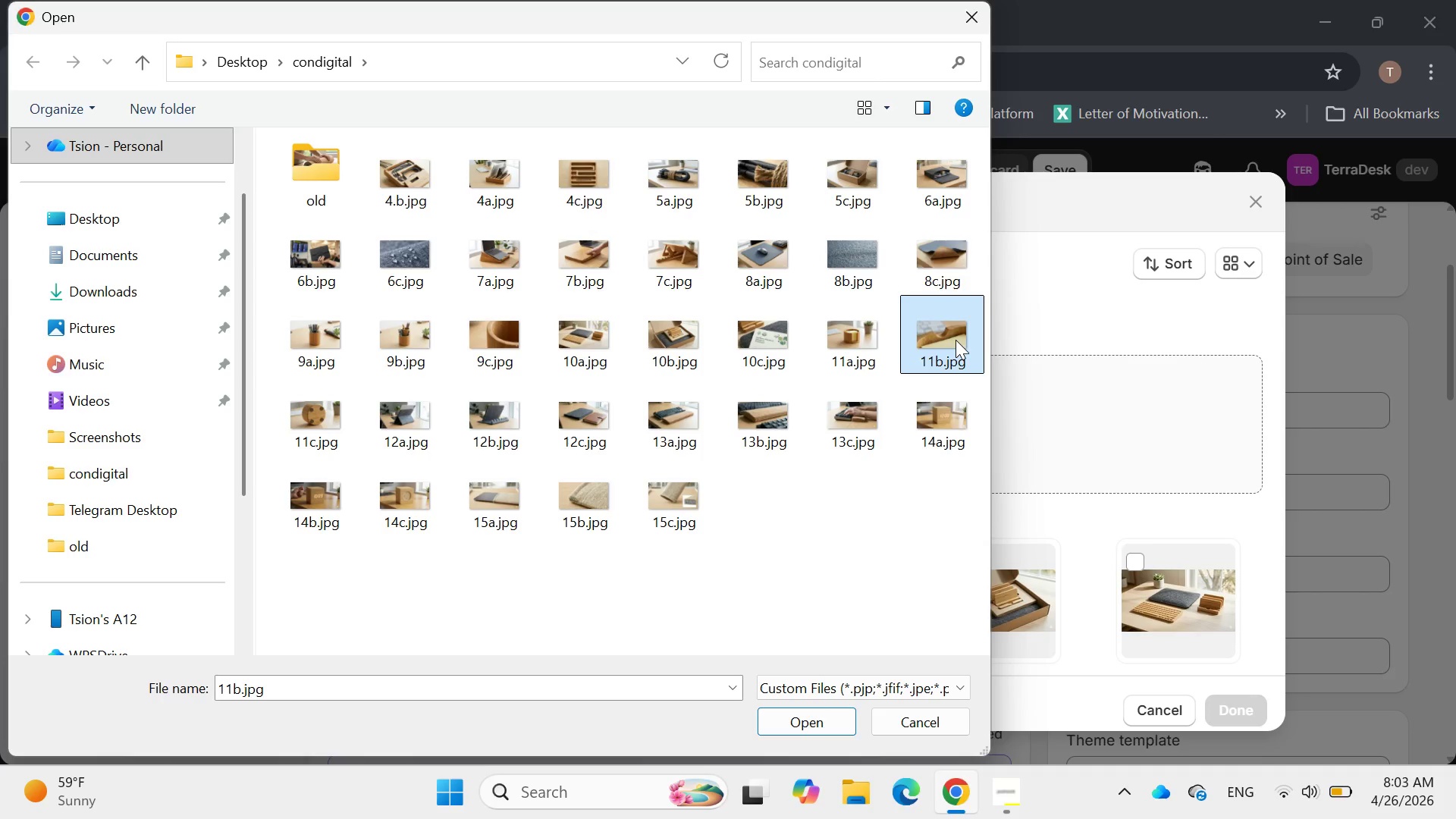 
double_click([956, 340])
 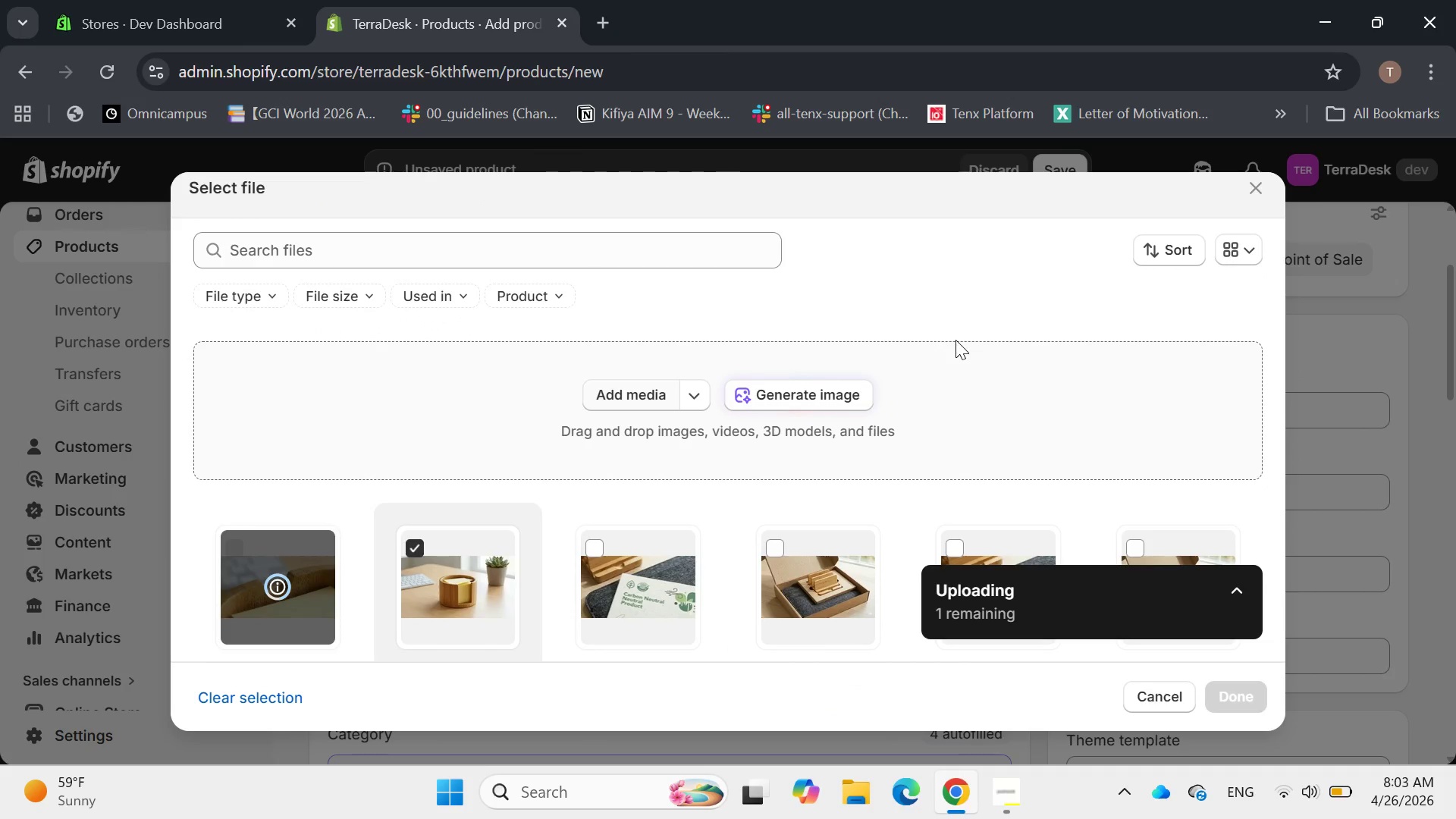 
wait(8.11)
 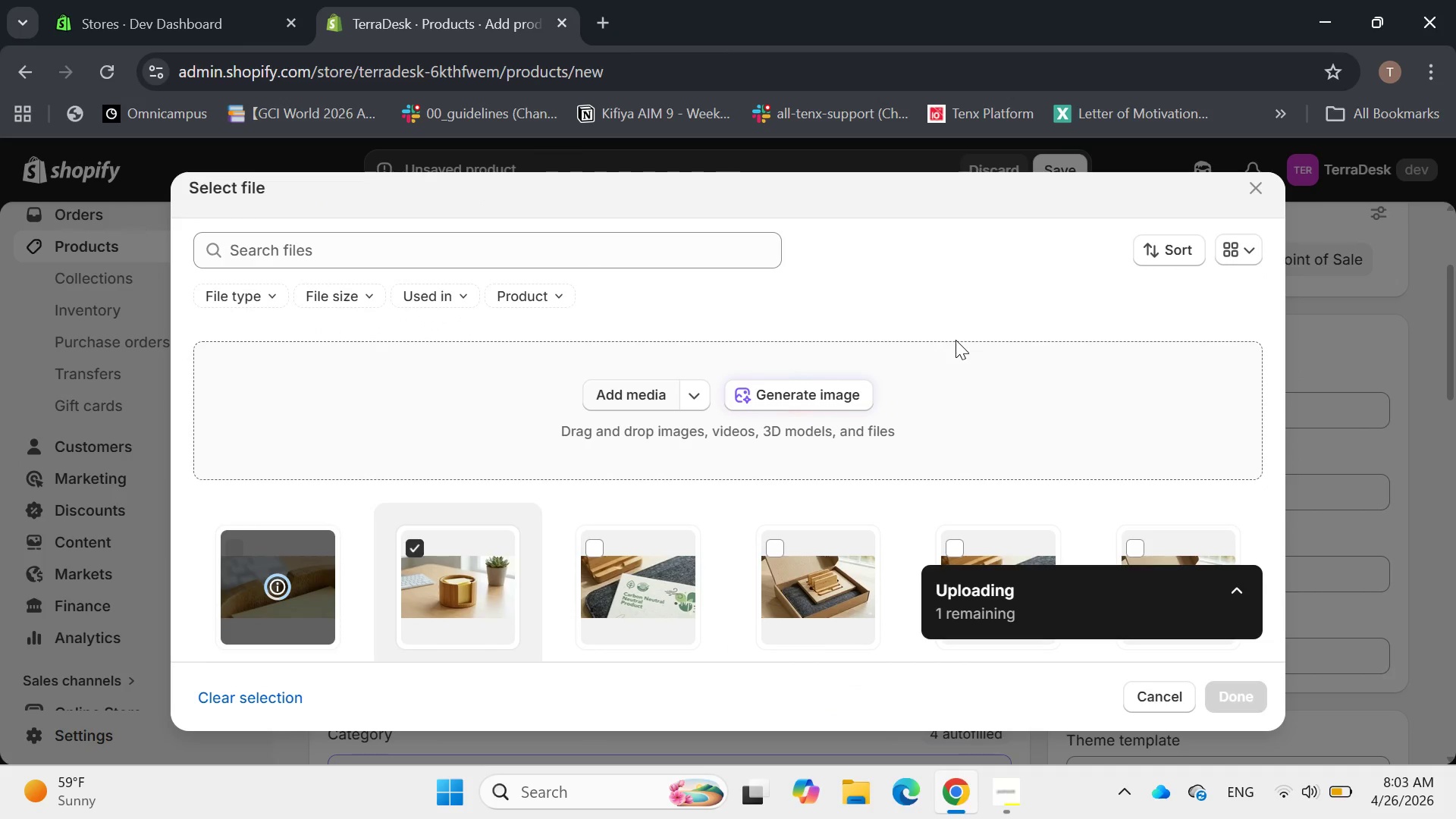 
left_click([1245, 699])
 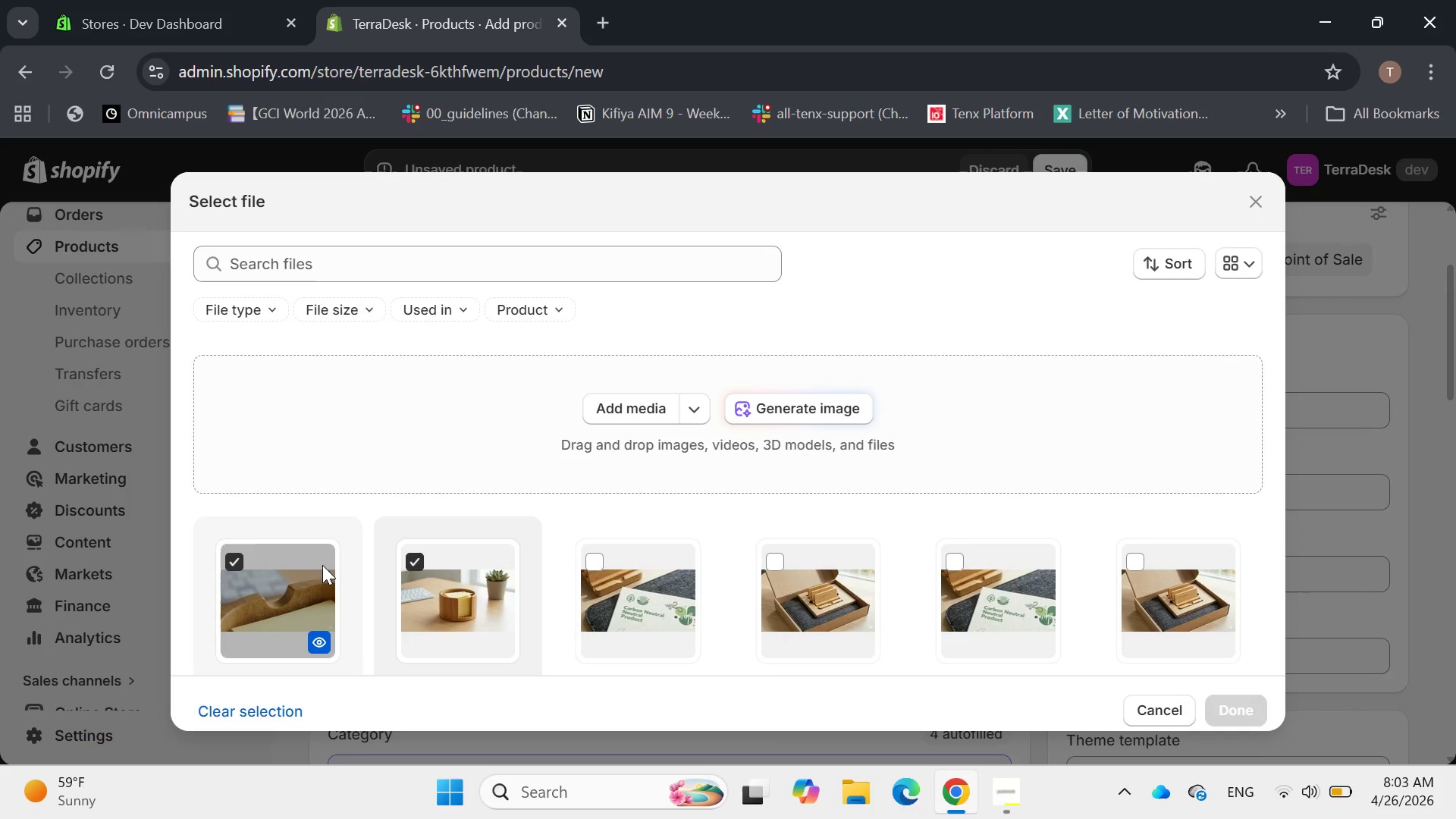 
wait(5.72)
 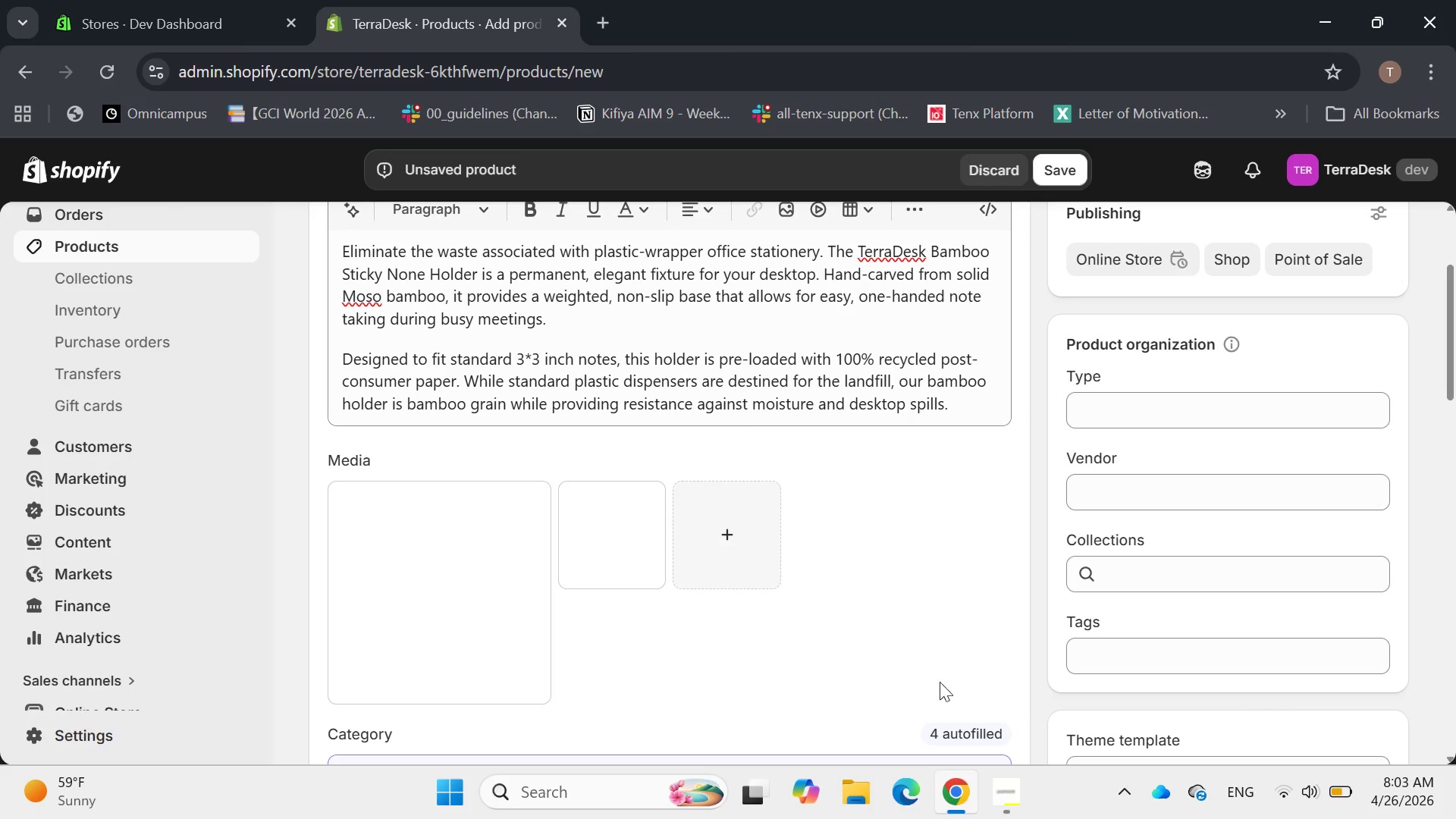 
left_click([661, 401])
 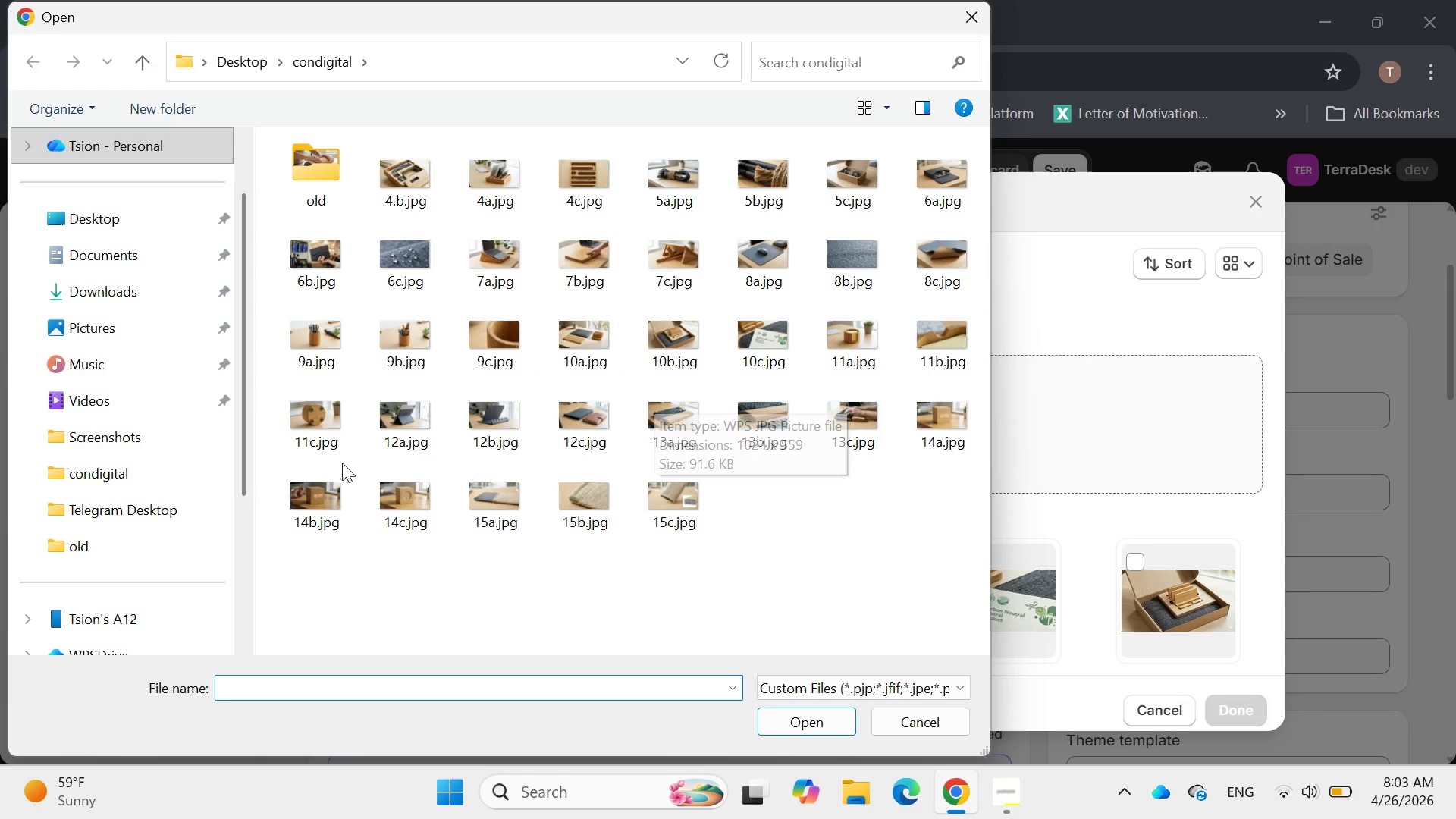 
double_click([330, 433])
 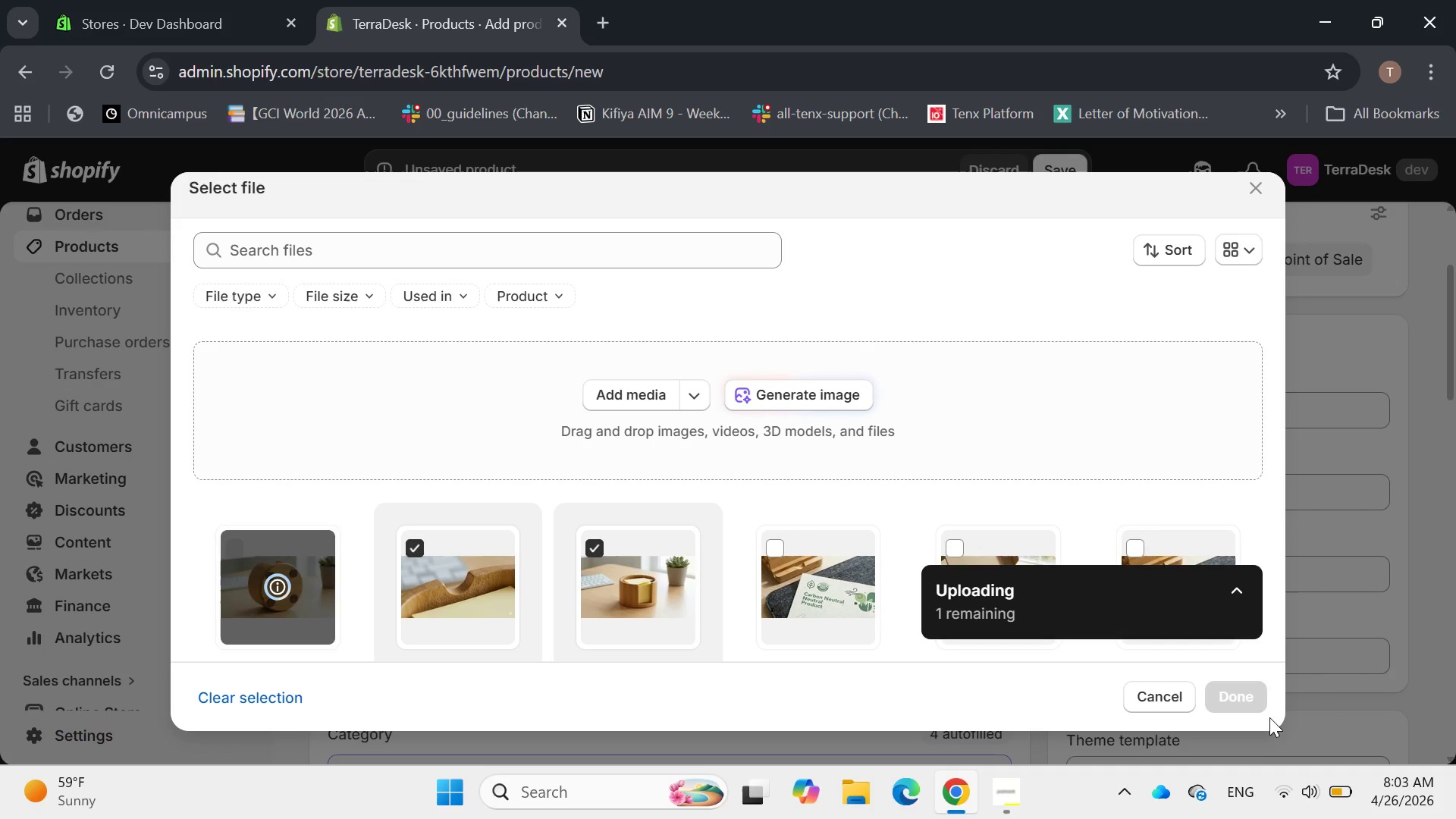 
wait(9.23)
 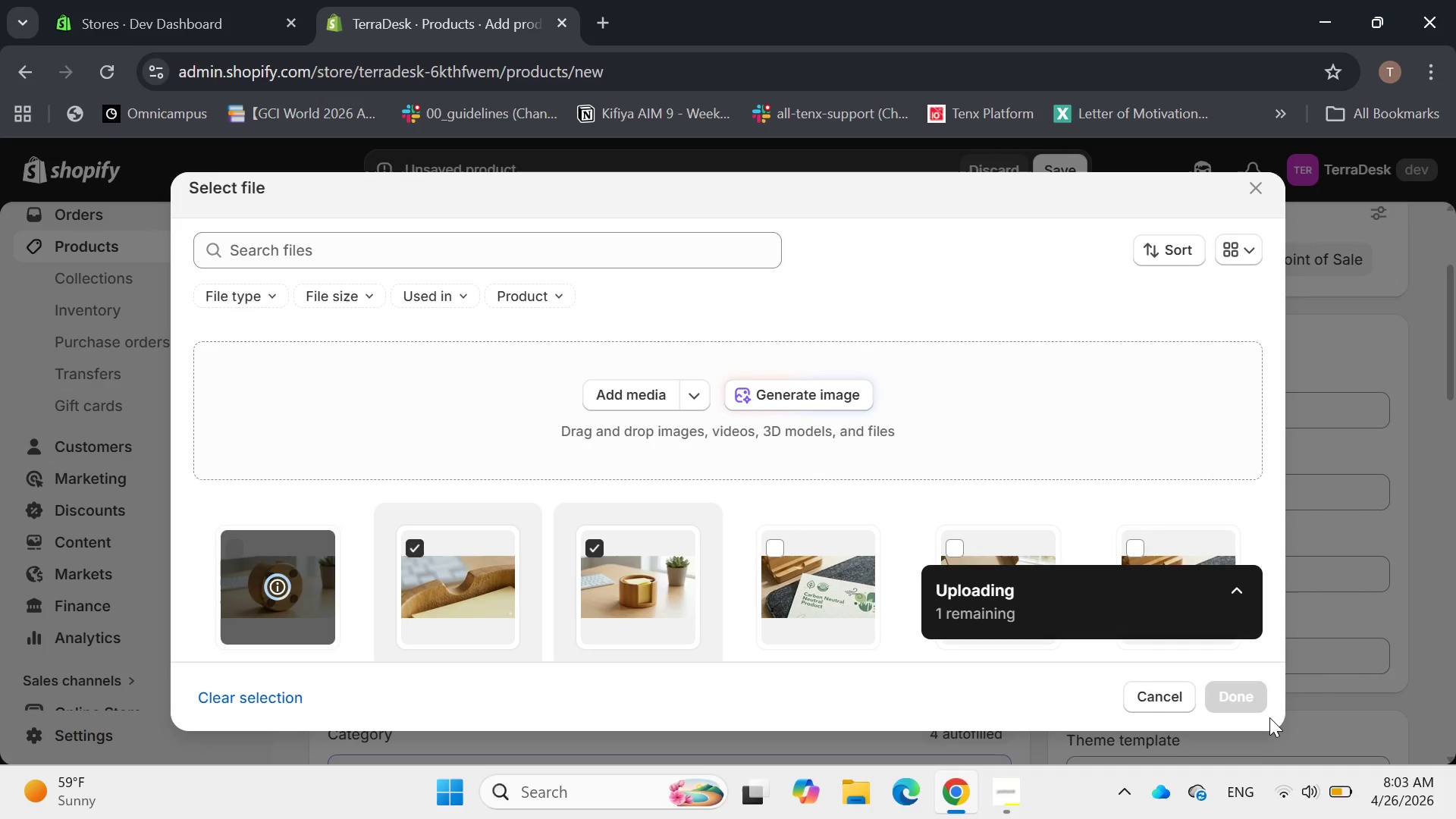 
left_click([1244, 695])
 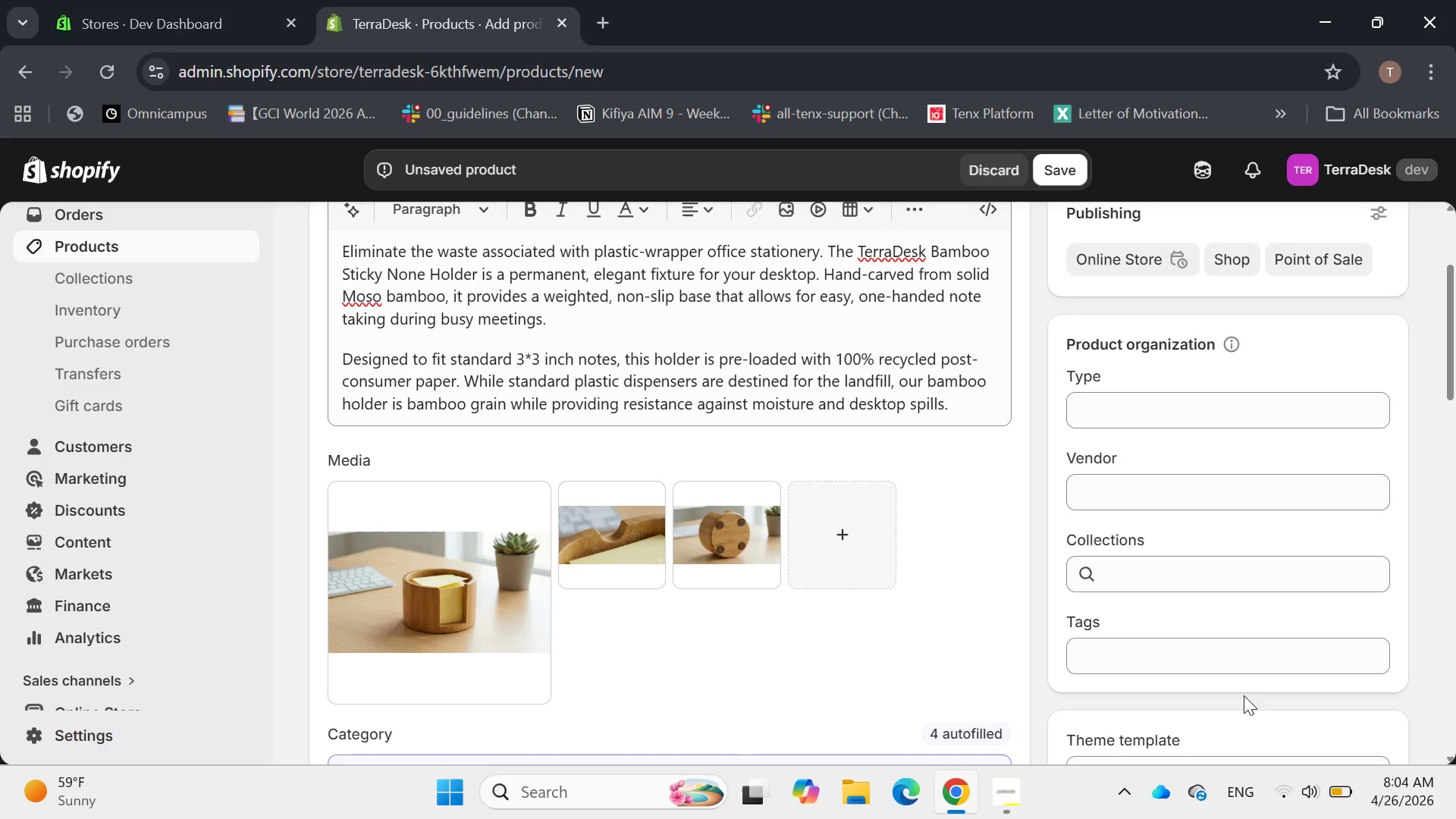 
wait(5.58)
 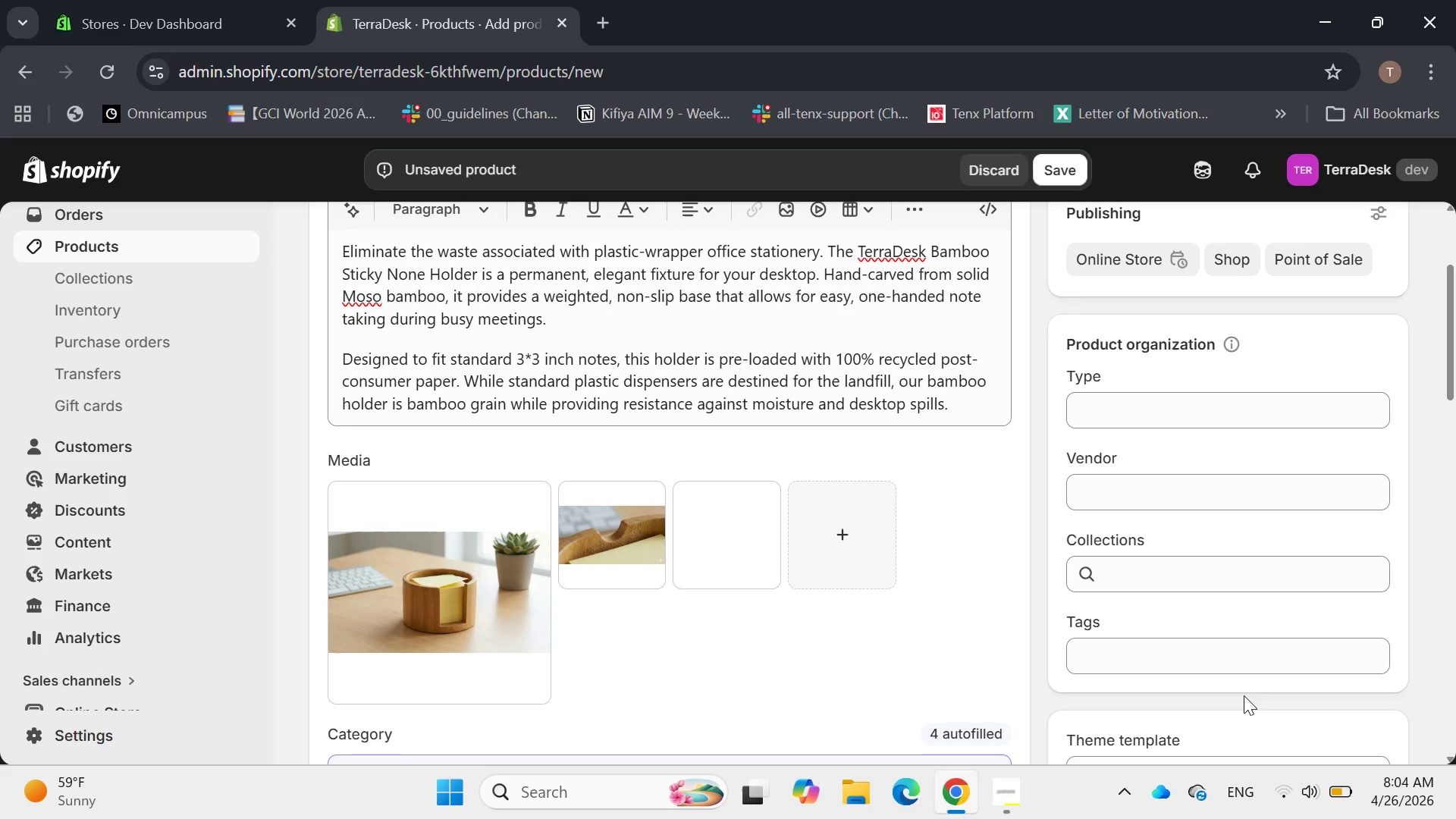 
scroll: coordinate [726, 604], scroll_direction: down, amount: 1.0
 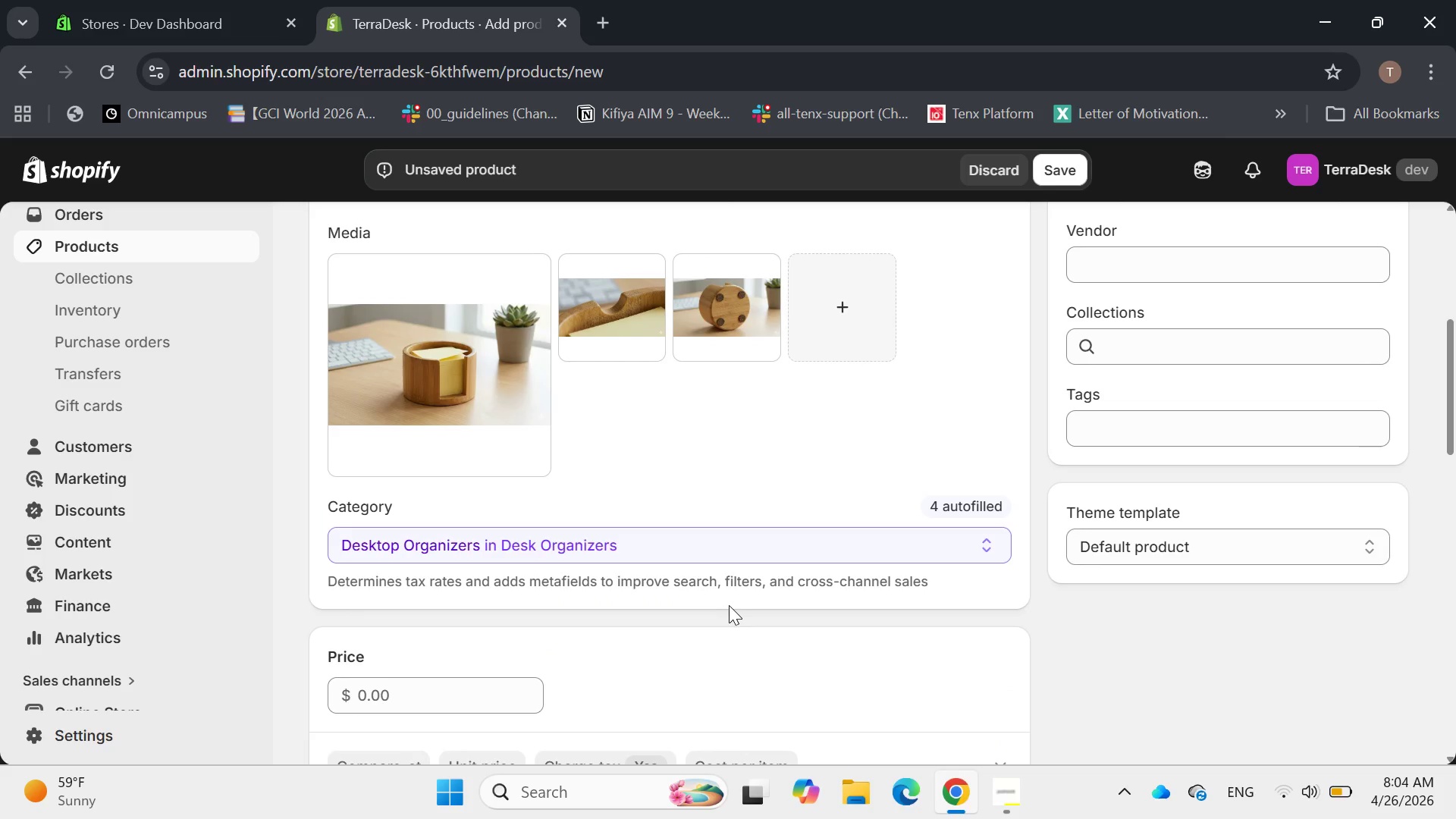 
scroll: coordinate [730, 607], scroll_direction: none, amount: 0.0
 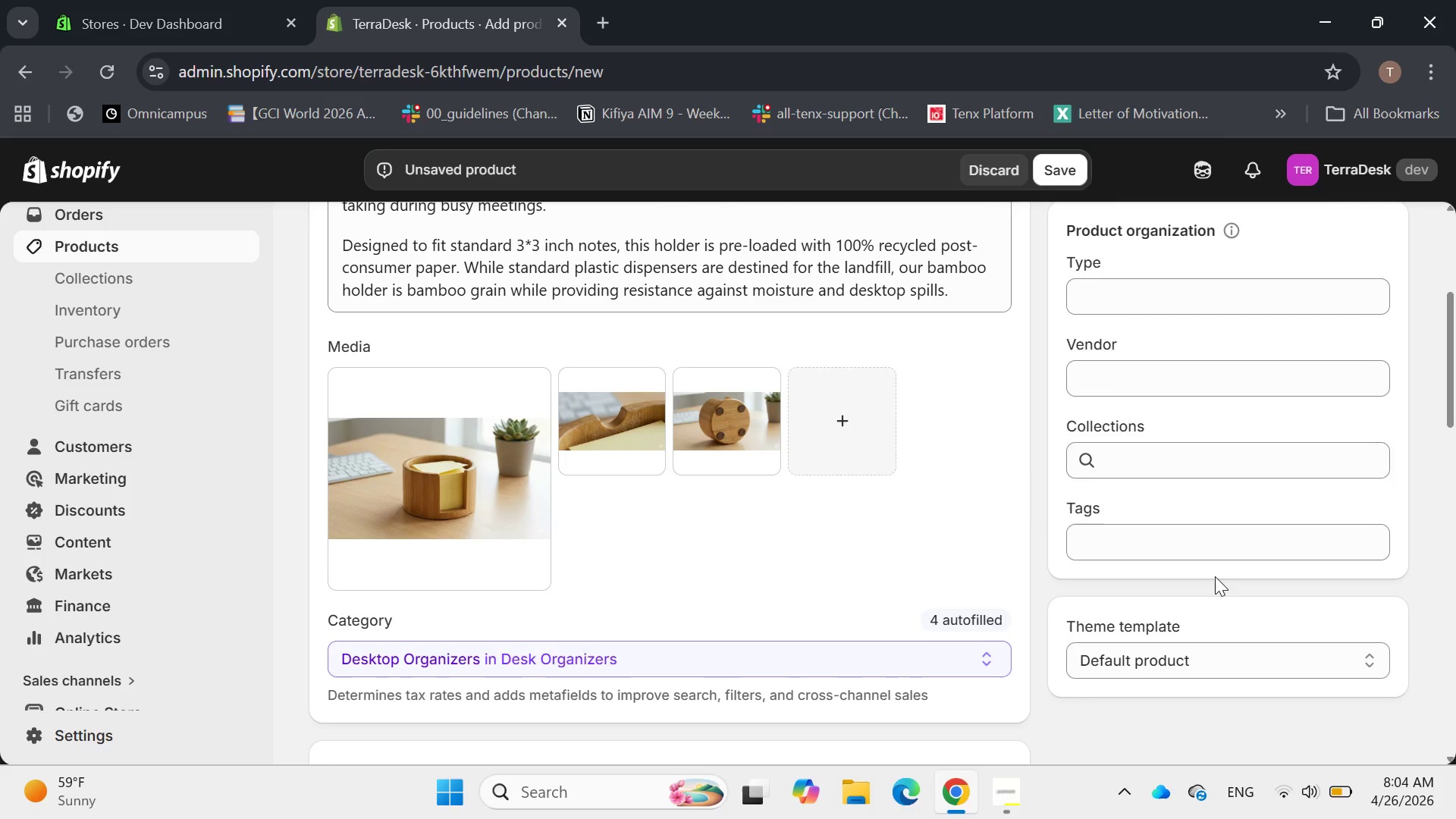 
left_click([1204, 553])
 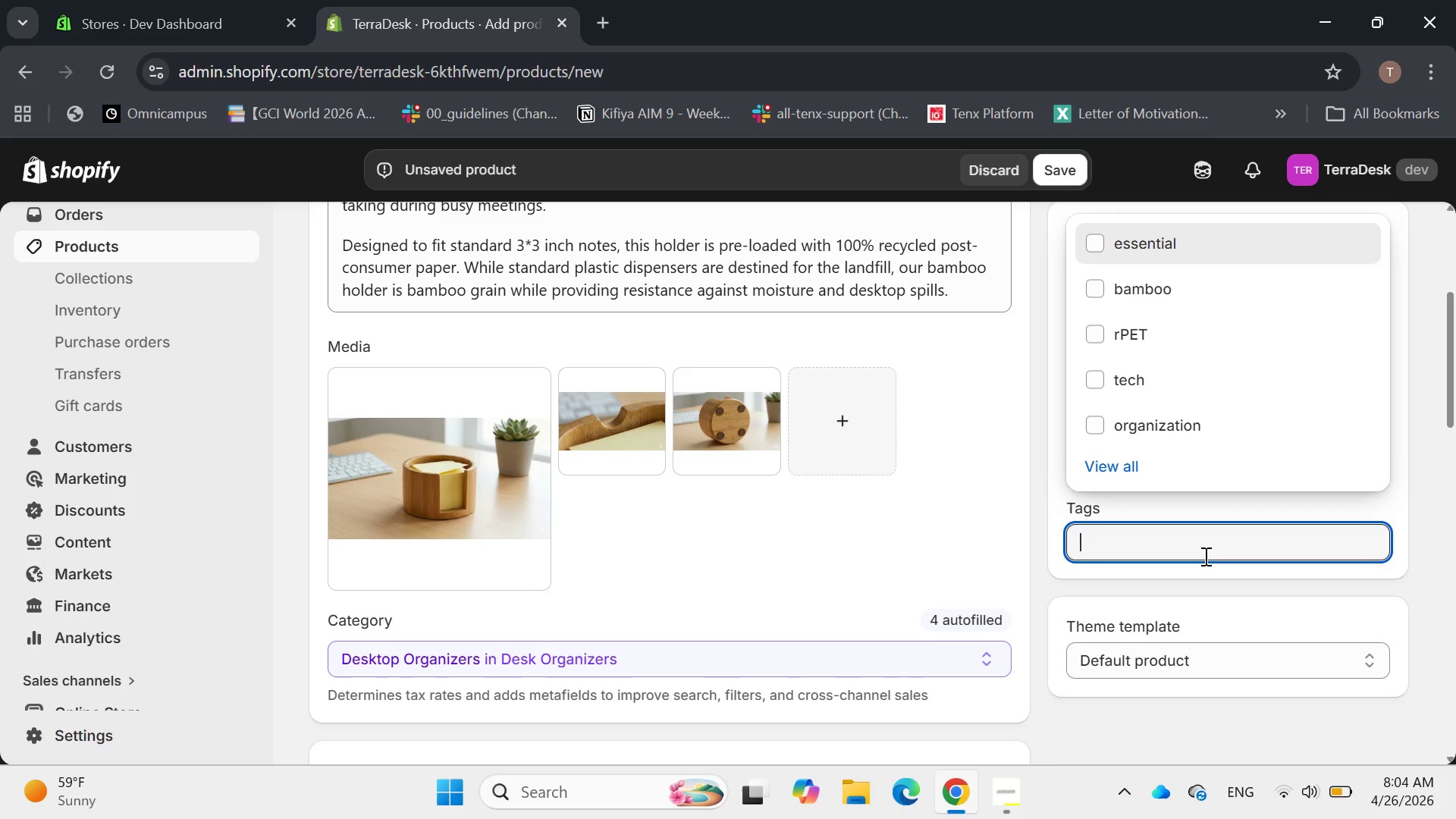 
wait(19.3)
 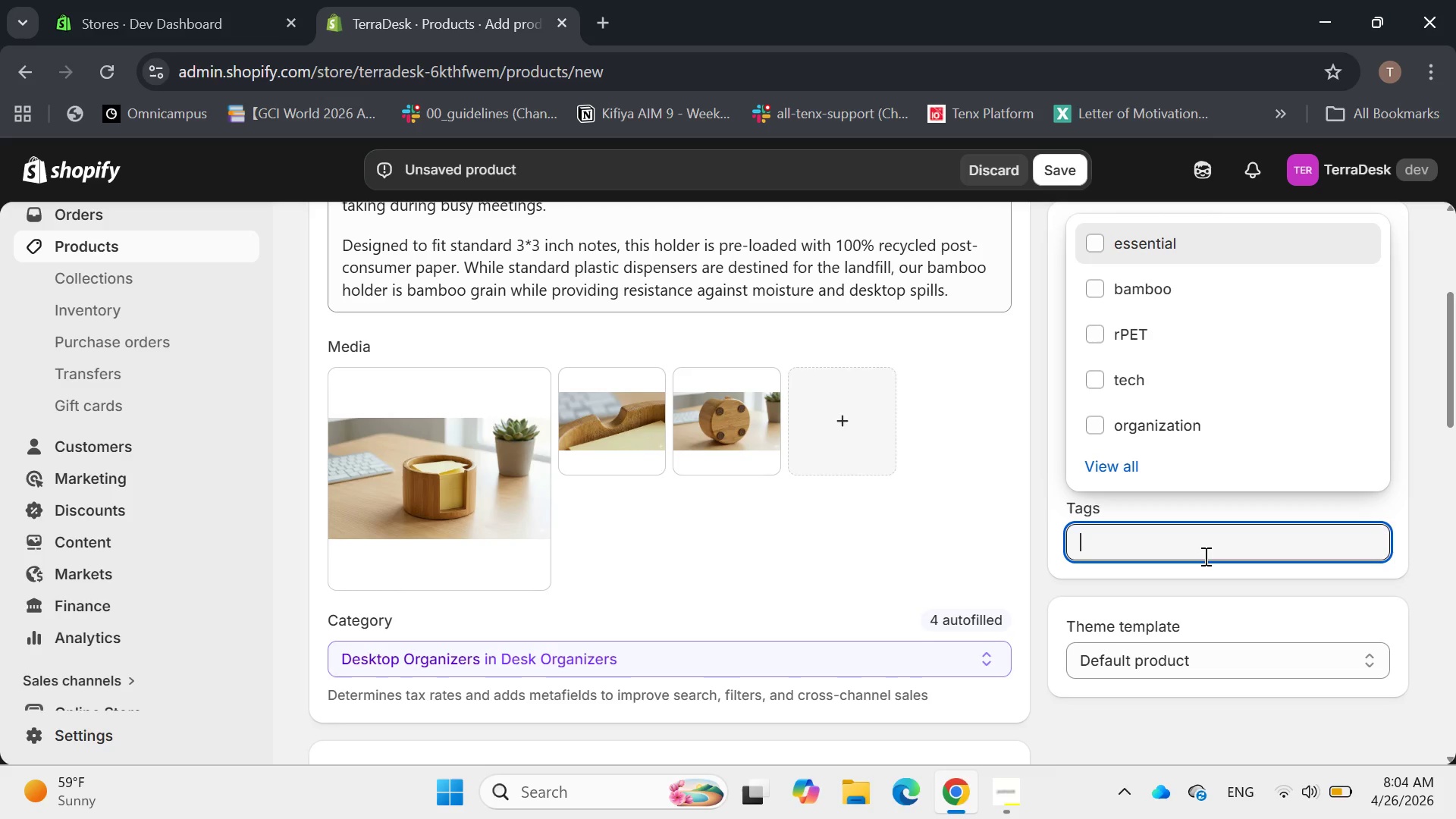 
type(essemtia)
key(Backspace)
key(Backspace)
key(Backspace)
key(Backspace)
type(nsial)
 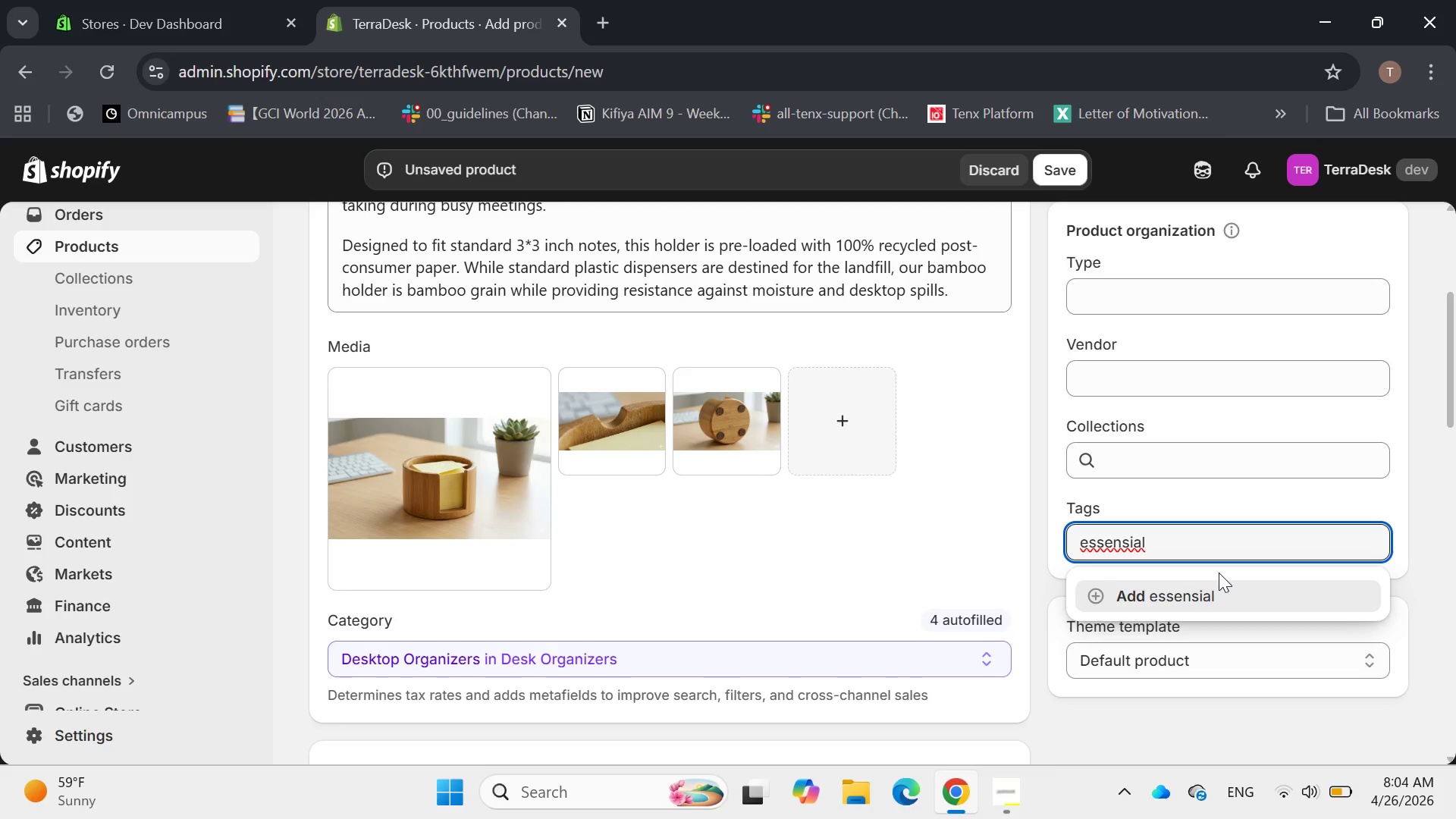 
wait(6.8)
 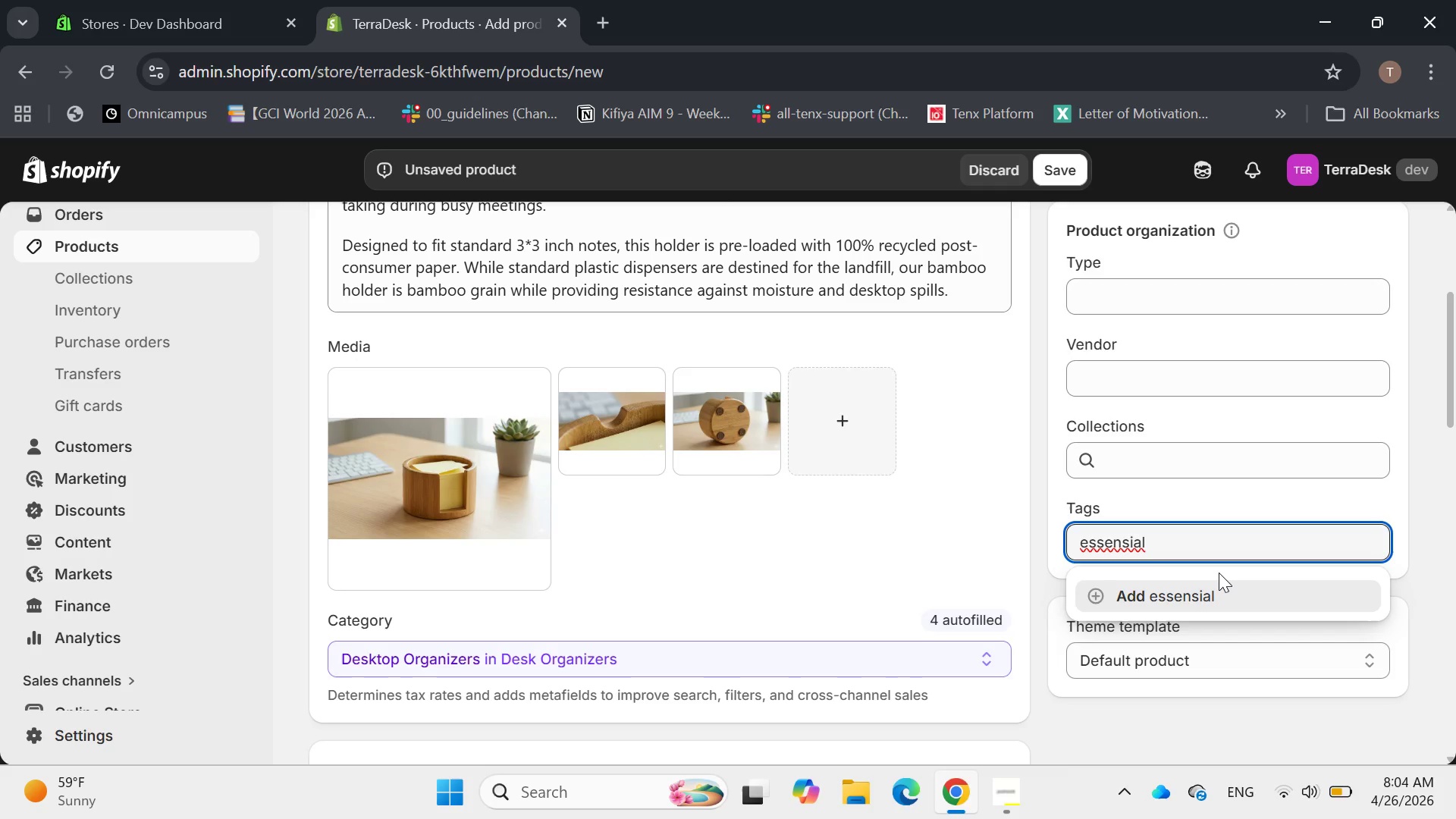 
key(Backspace)
key(Backspace)
key(Backspace)
key(Backspace)
key(Backspace)
key(Backspace)
key(Backspace)
key(Backspace)
key(Backspace)
type(esse)
 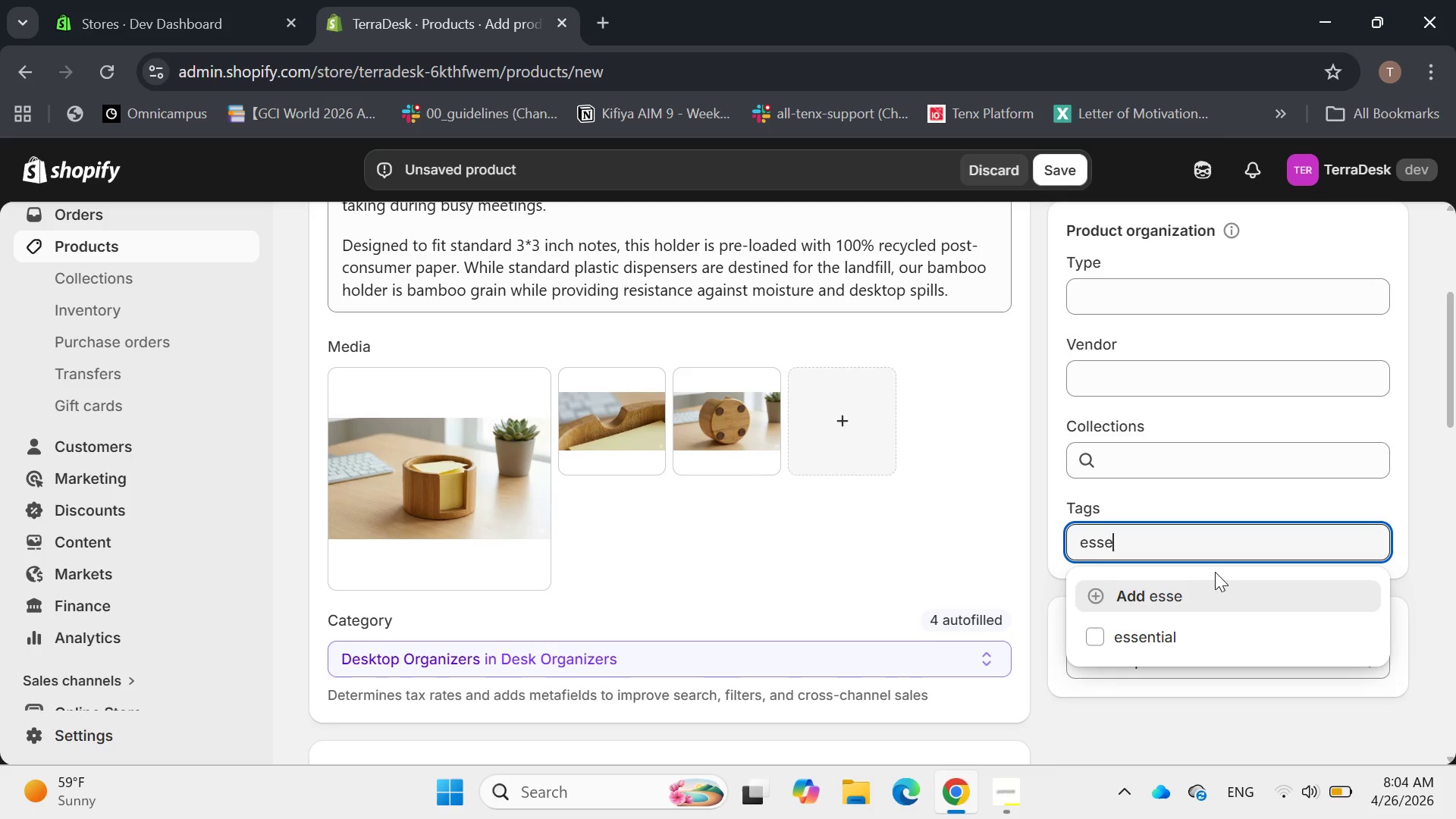 
type(ntial, n)
key(Backspace)
type(bamboo, sat)
key(Backspace)
key(Backspace)
type(tationery)
 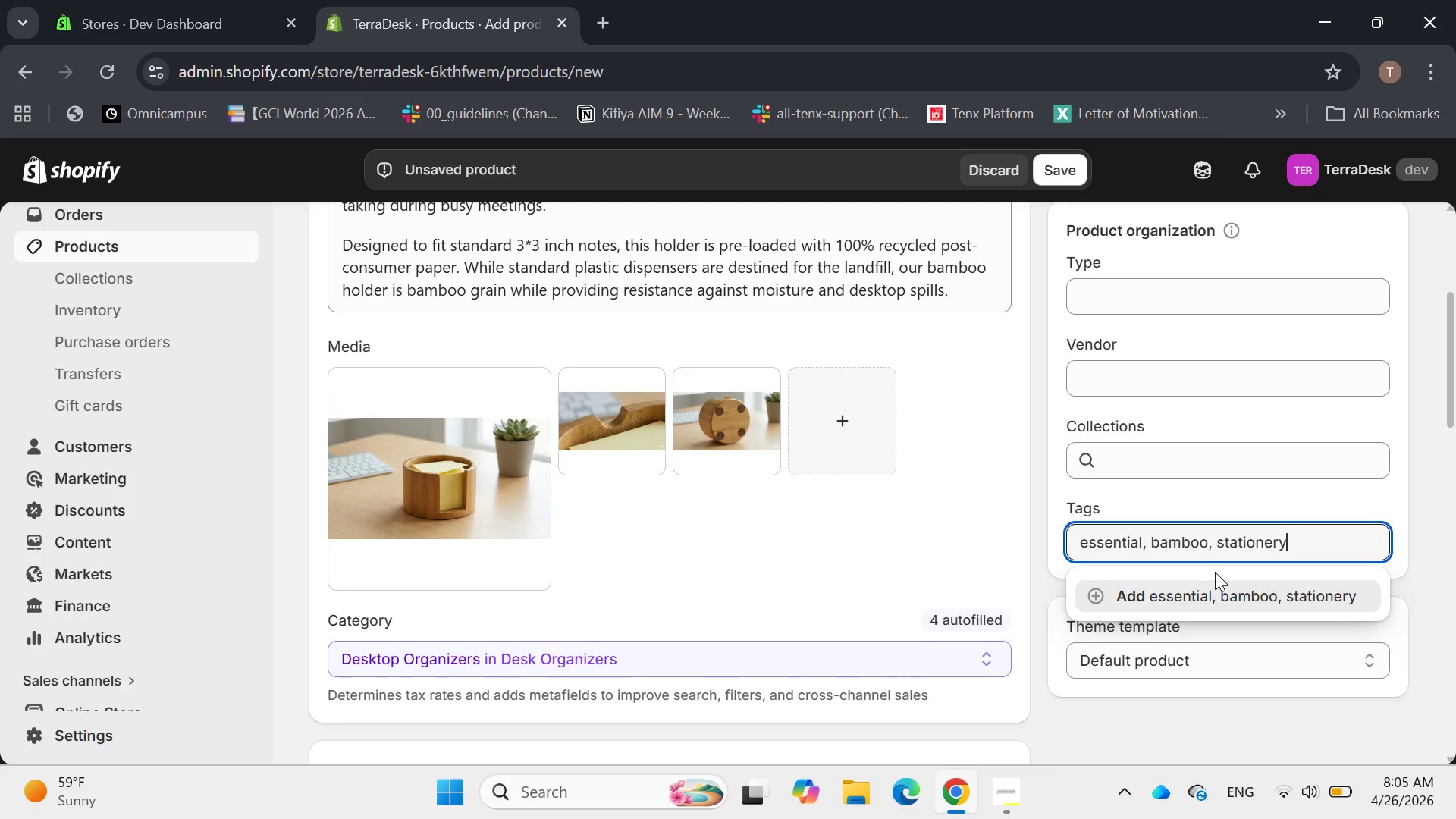 
key(Enter)
 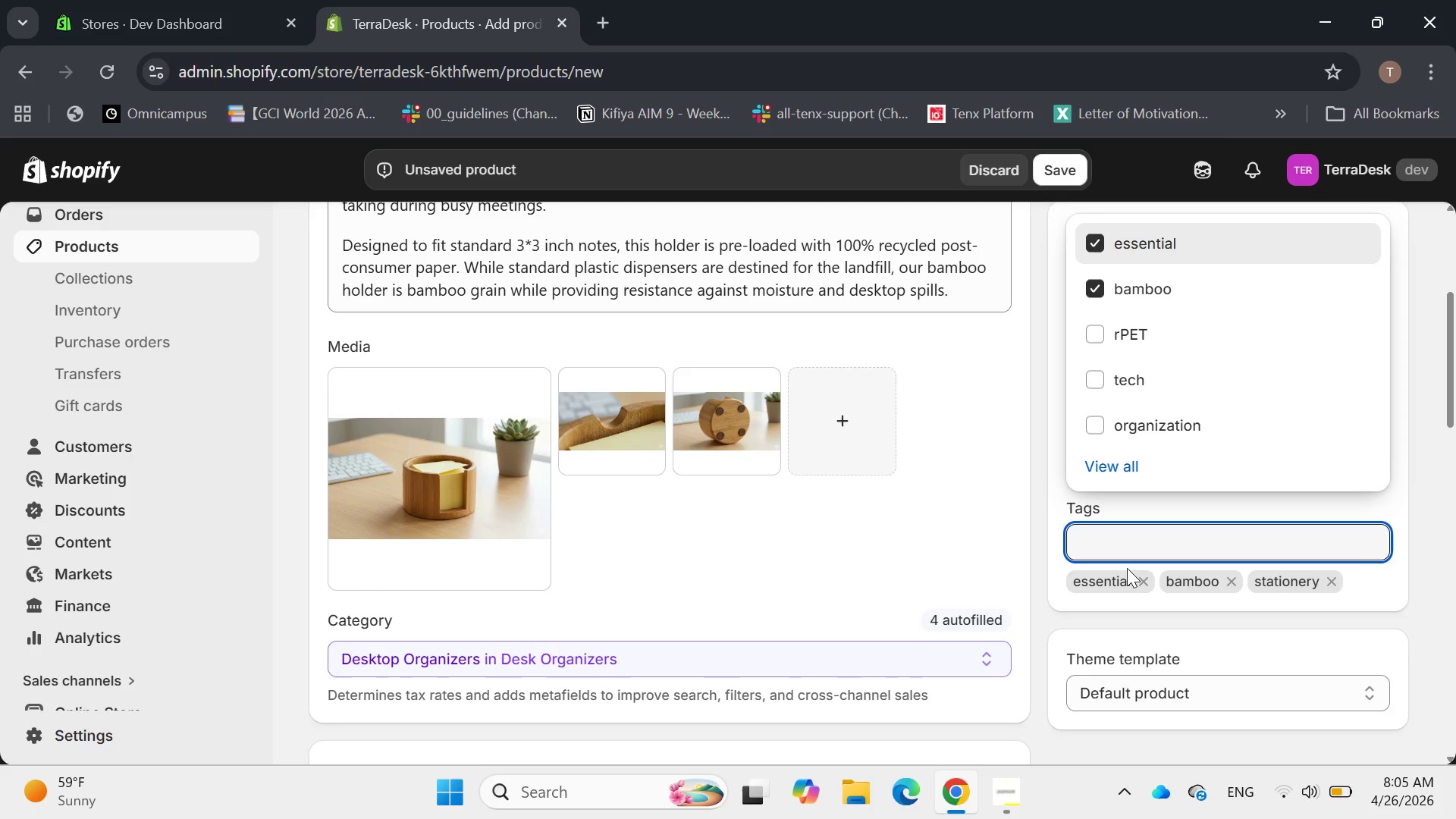 
left_click([974, 541])
 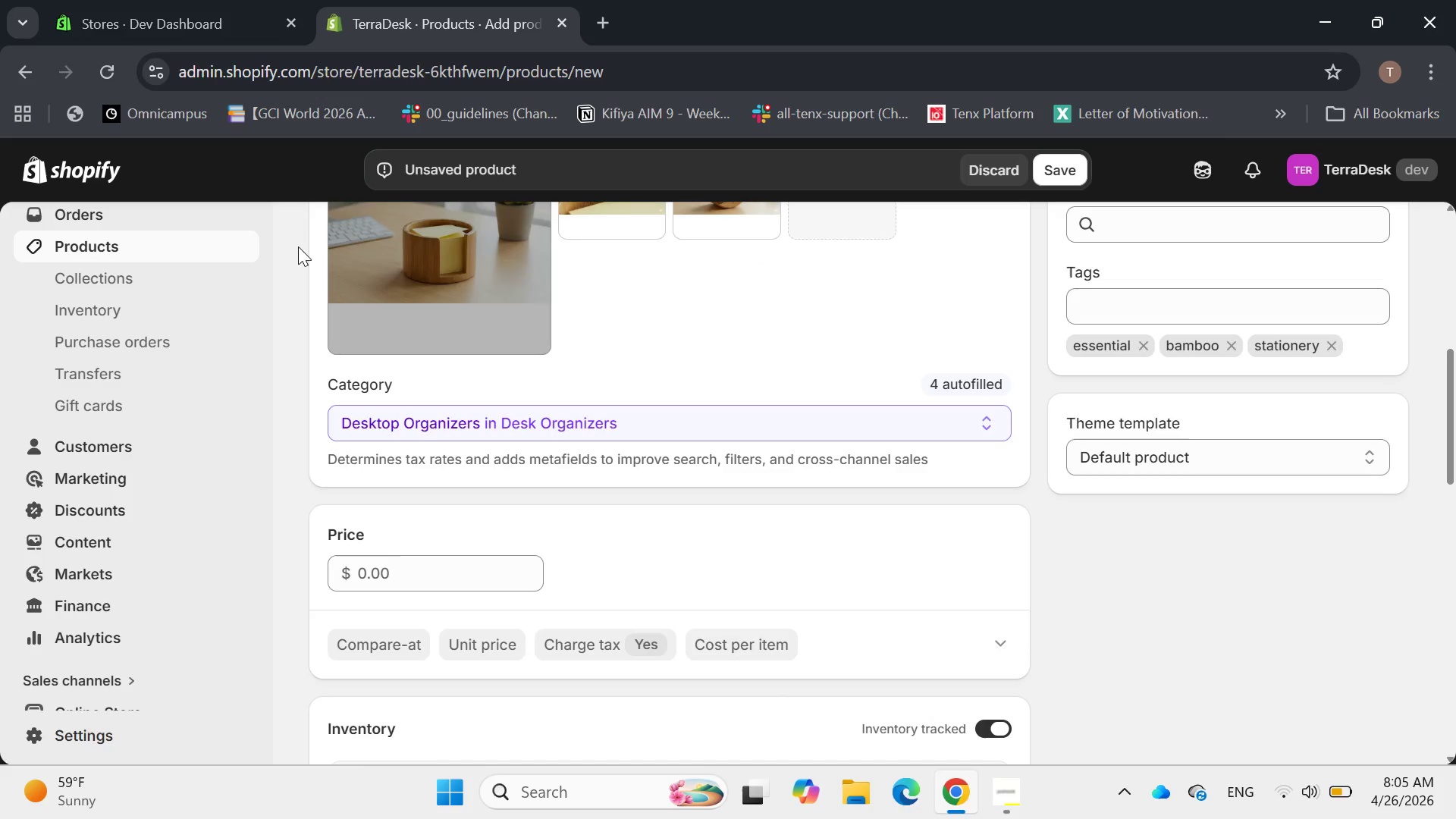 
left_click([423, 277])
 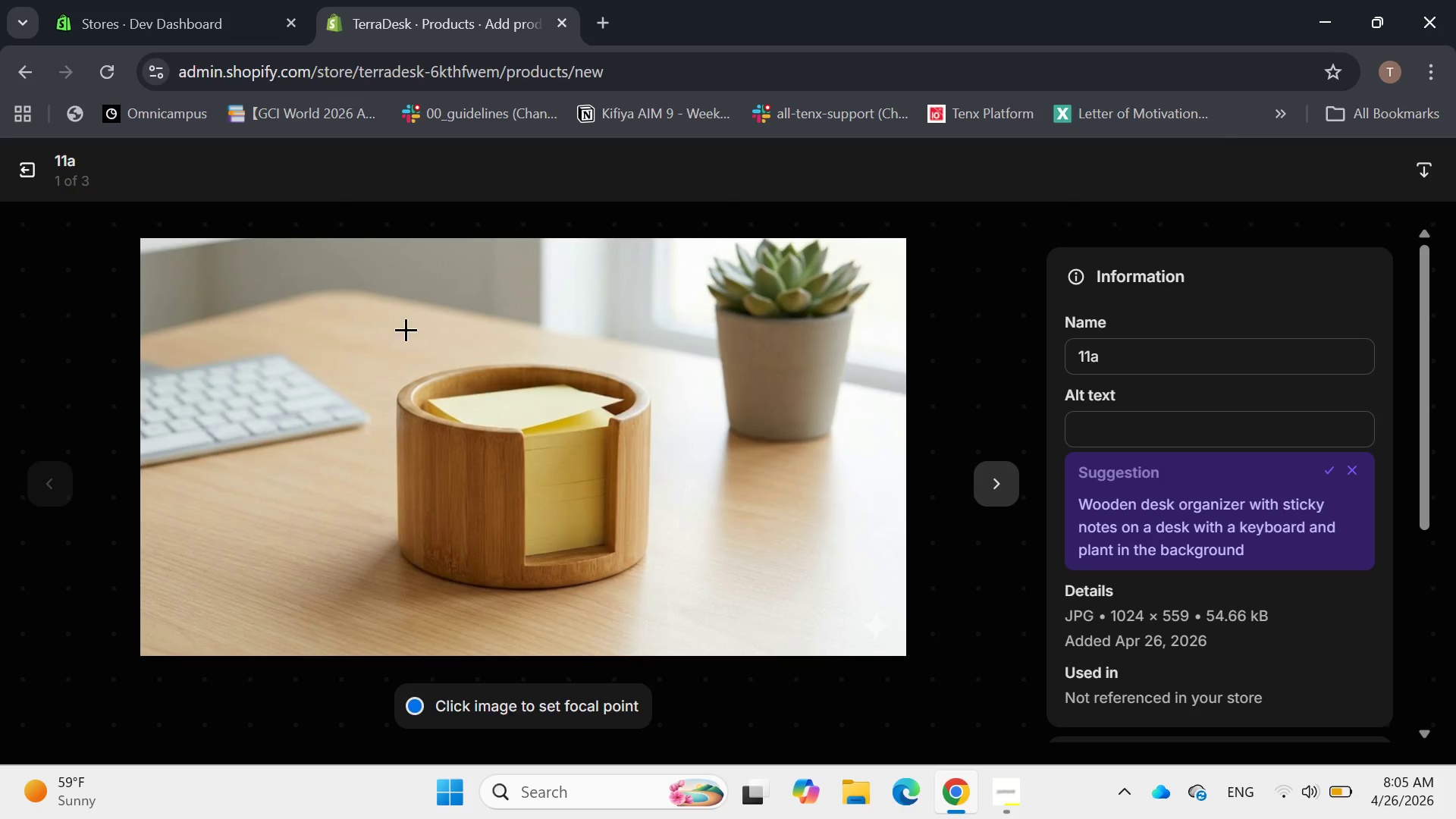 
wait(5.5)
 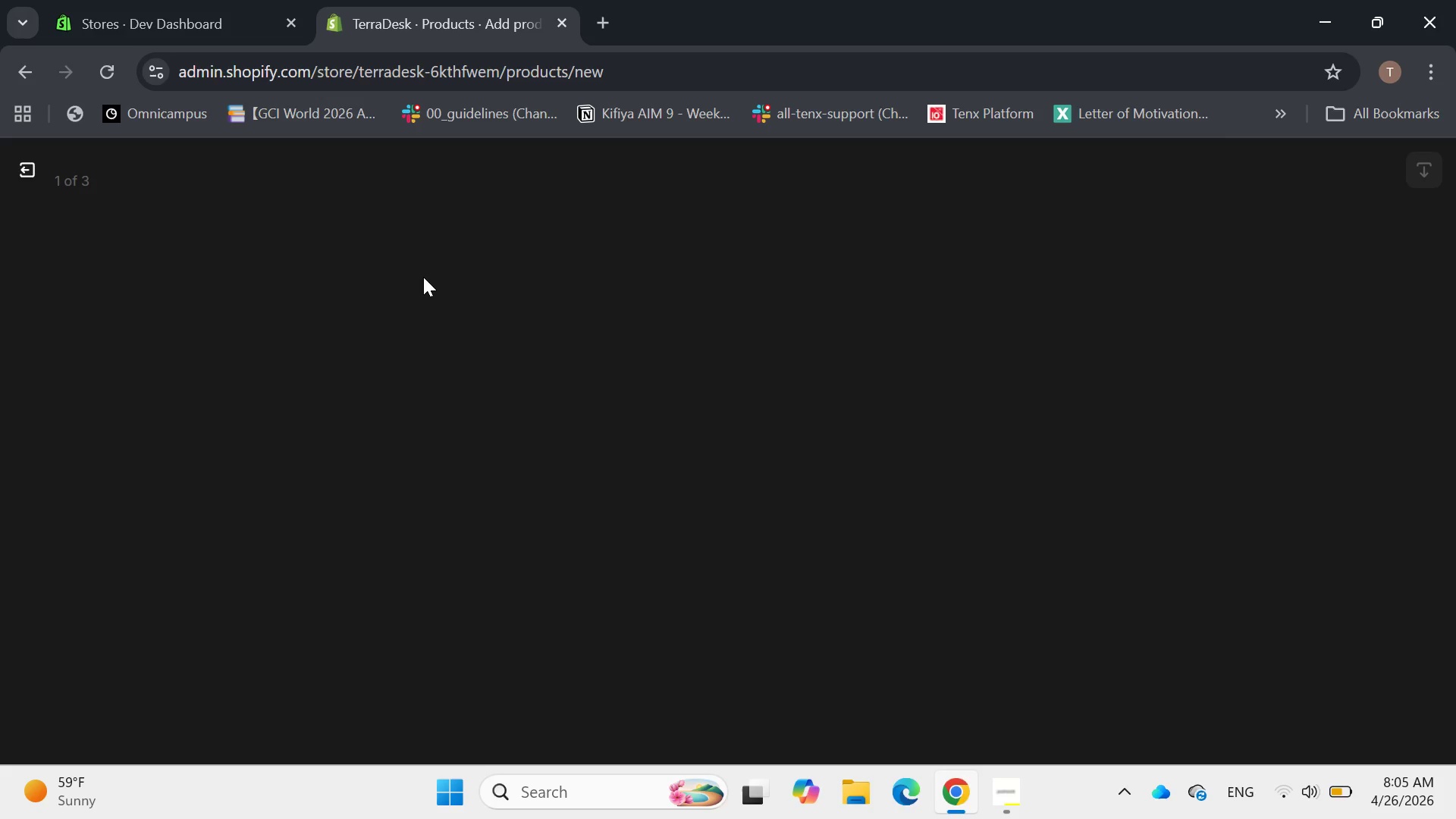 
left_click([1103, 431])
 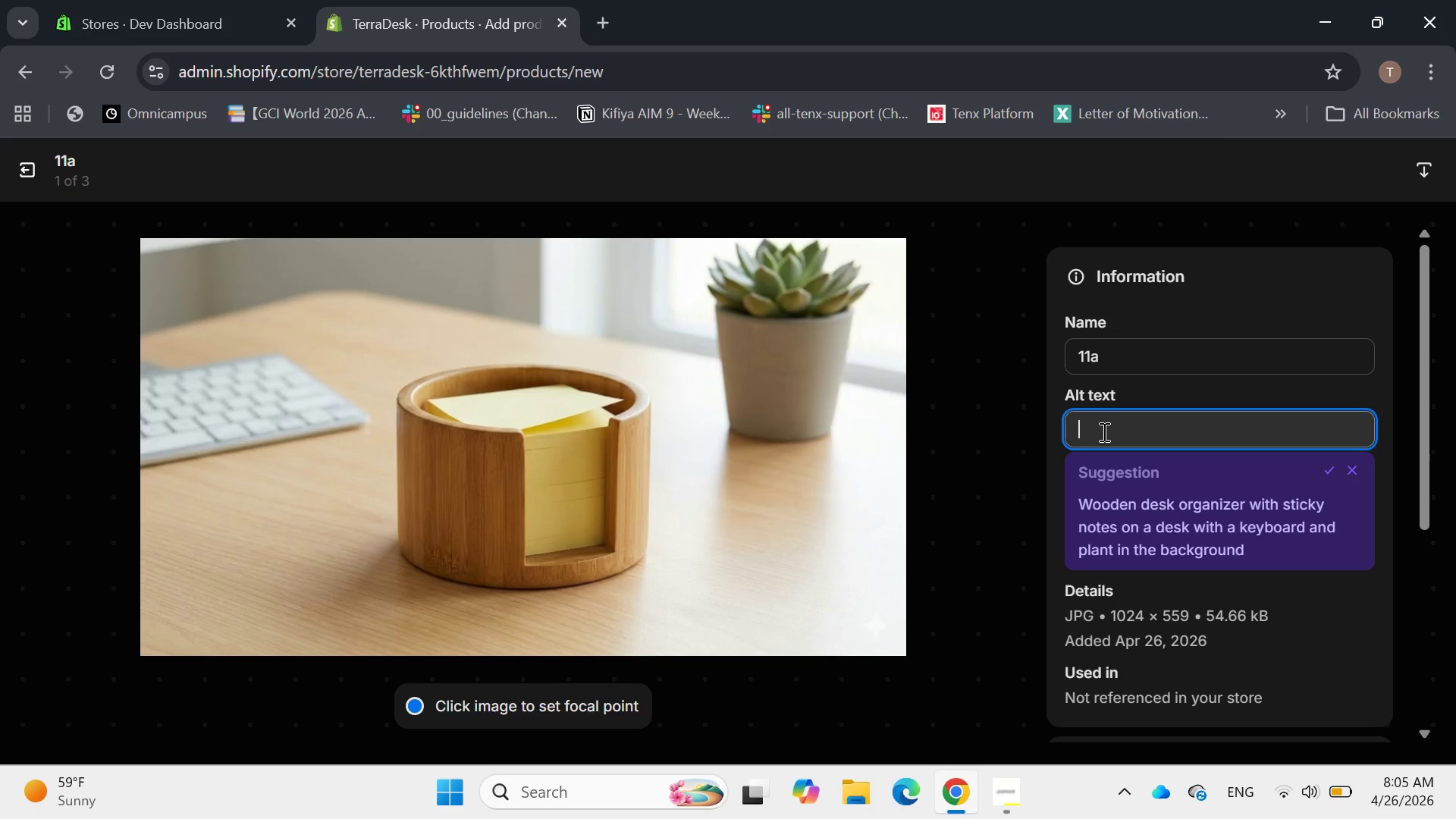 
type(A small bamboo box providing easy access to reduc)
 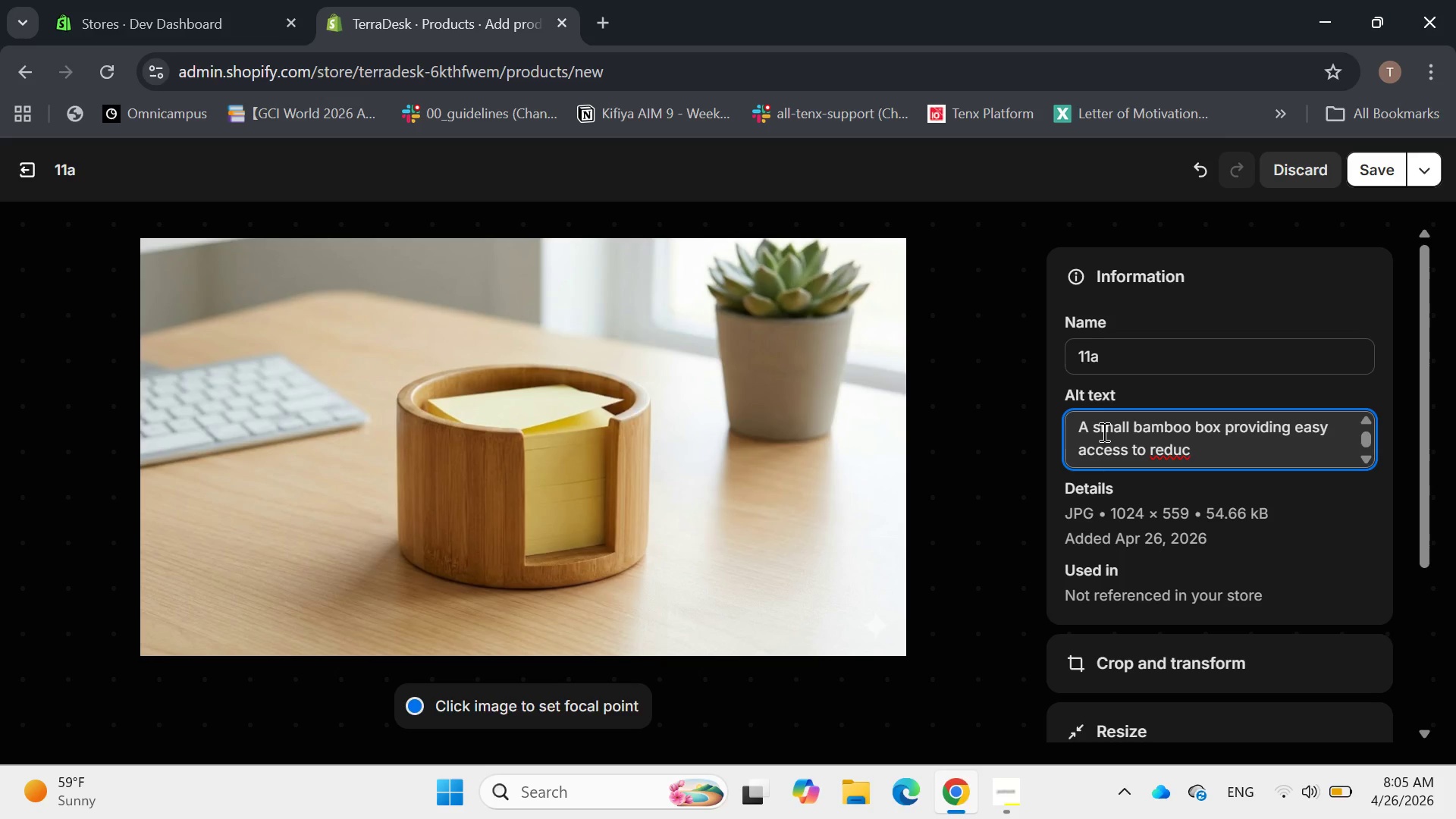 
wait(6.66)
 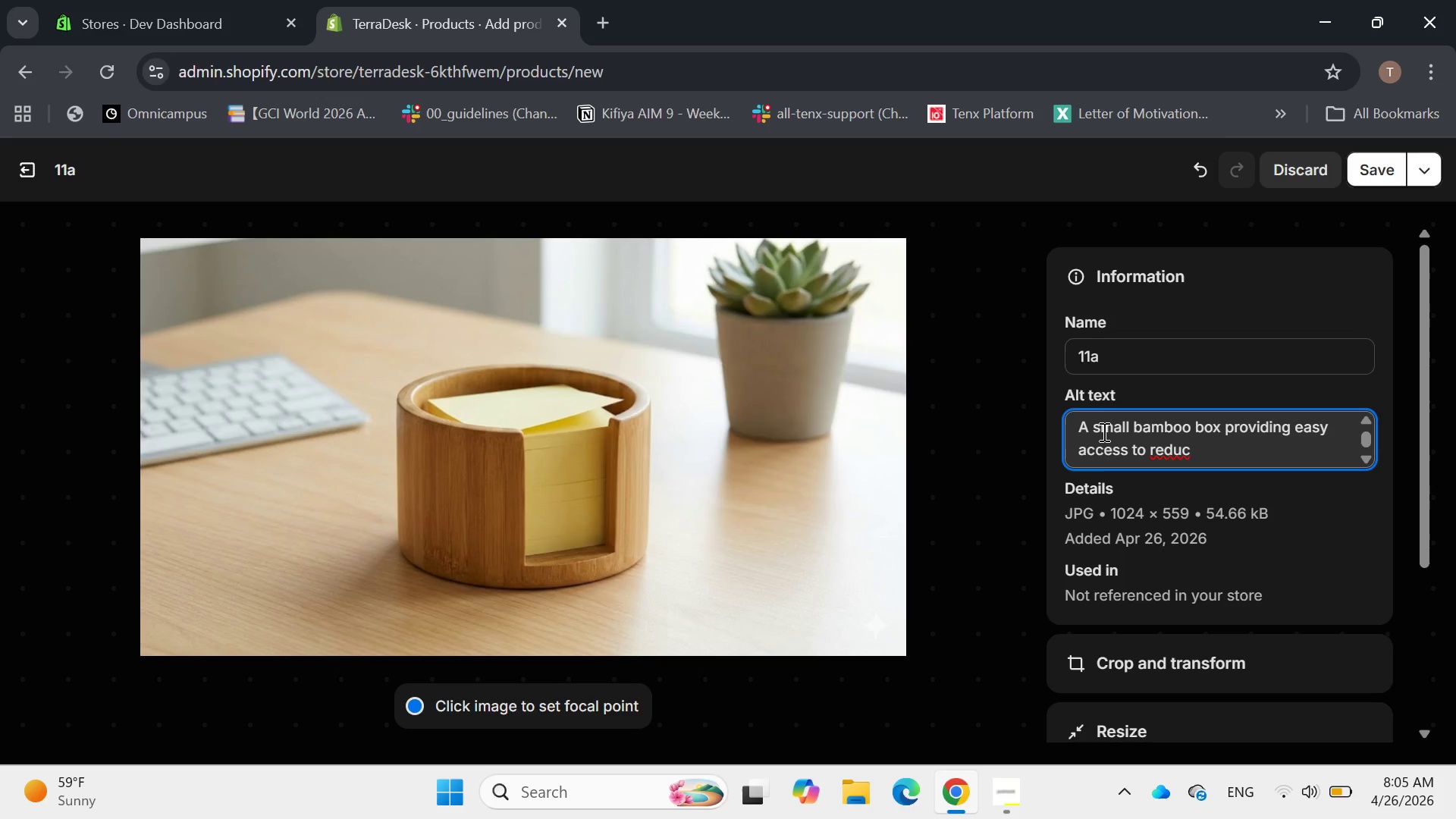 
key(Backspace)
key(Backspace)
key(Backspace)
type(cycled paper sticky notes on )
 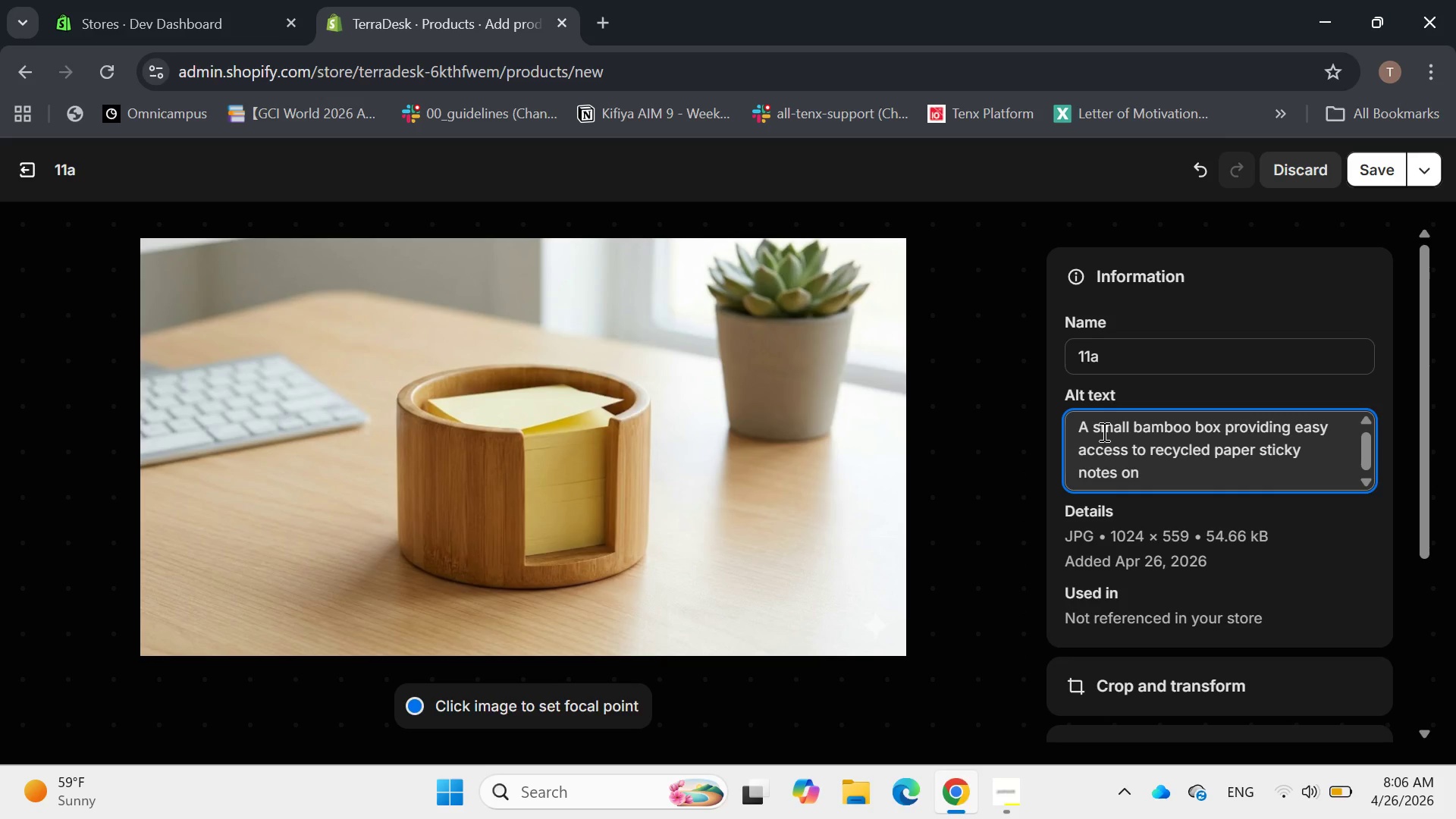 
type(a modern desk.)
 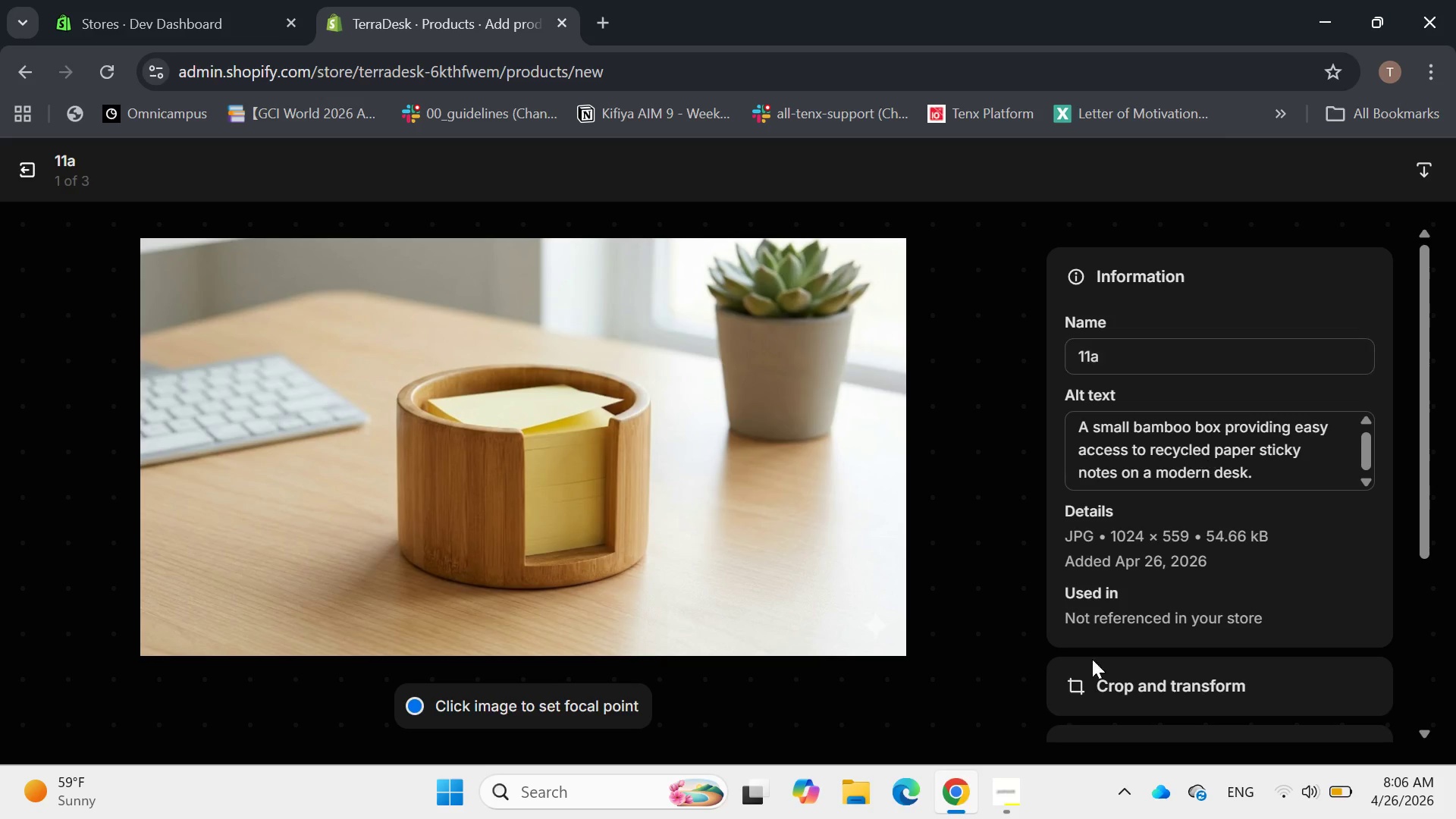 
wait(12.86)
 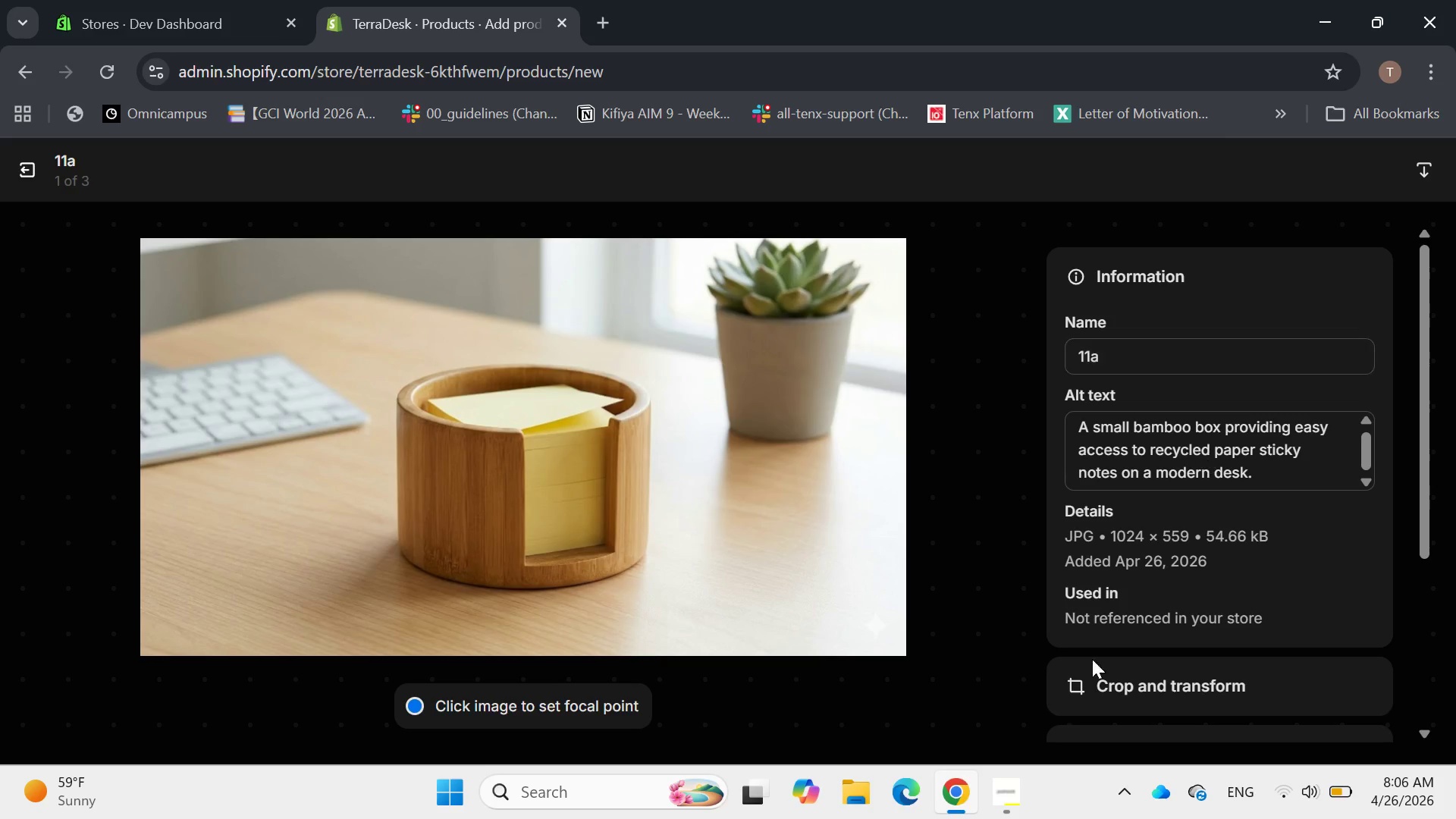 
left_click([1211, 498])
 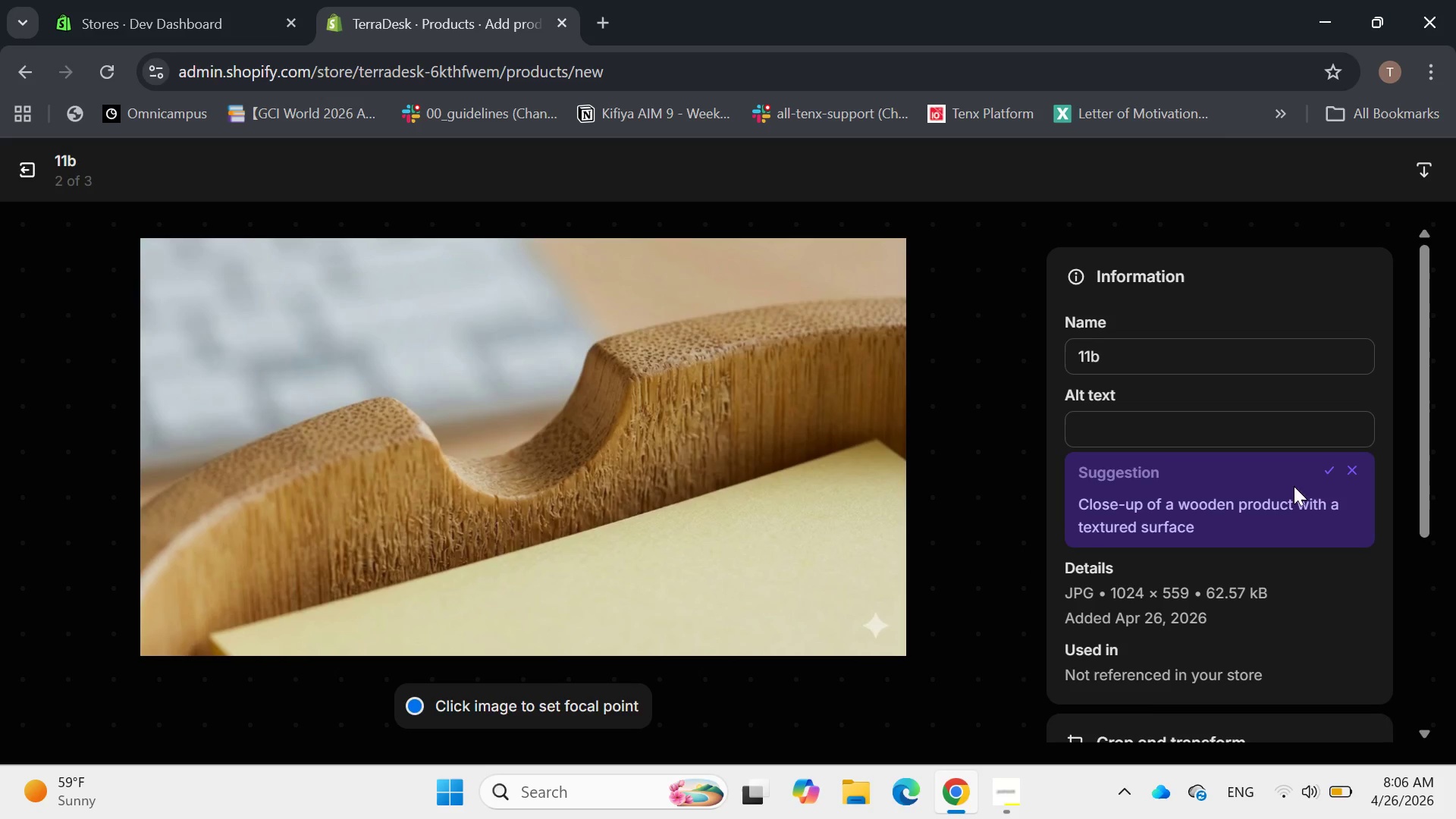 
left_click([1320, 483])
 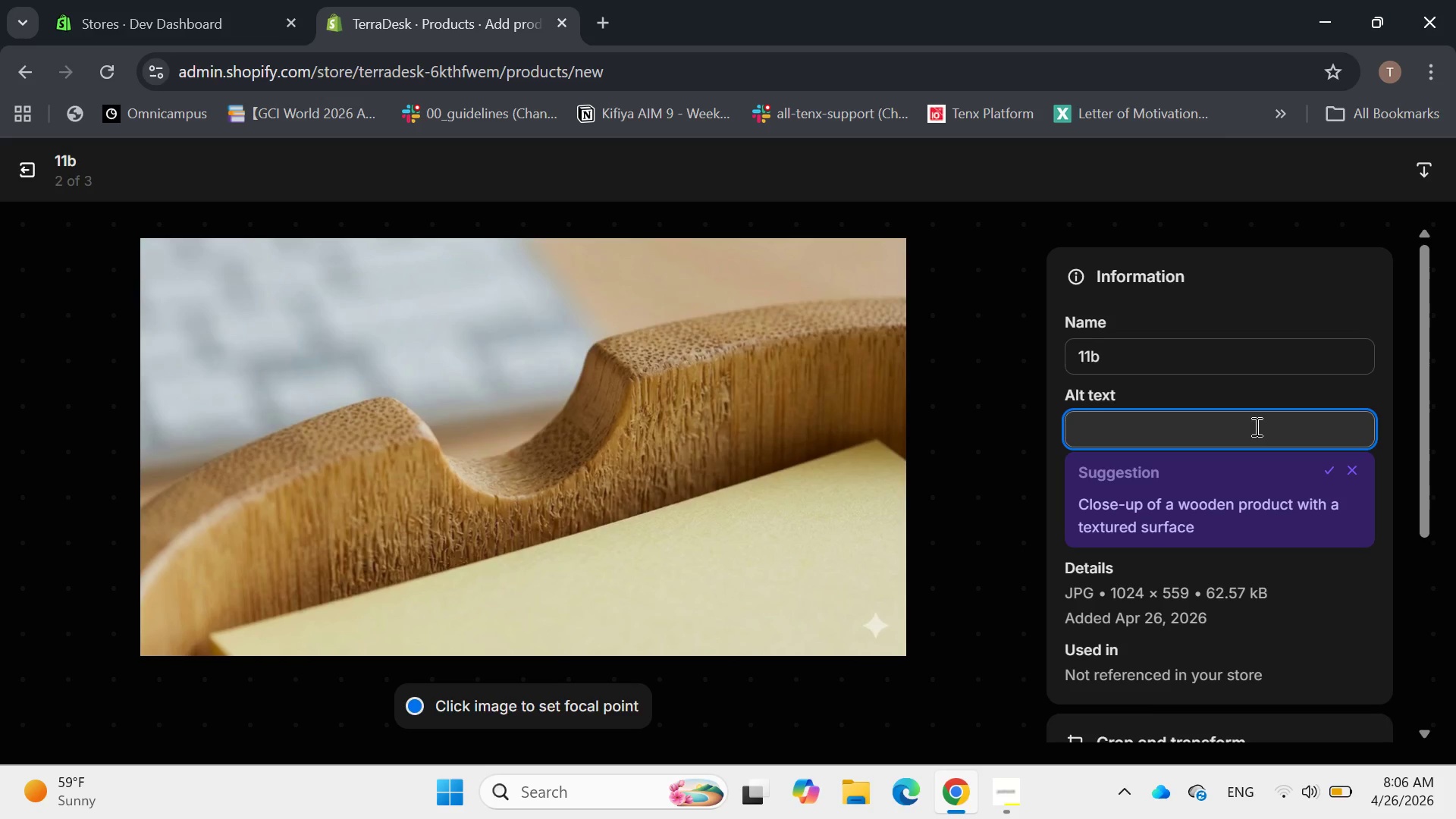 
type(Detail shote)
key(Backspace)
type( of the ergonomic thumb notch in am=)
key(Backspace)
key(Backspace)
type( m)
 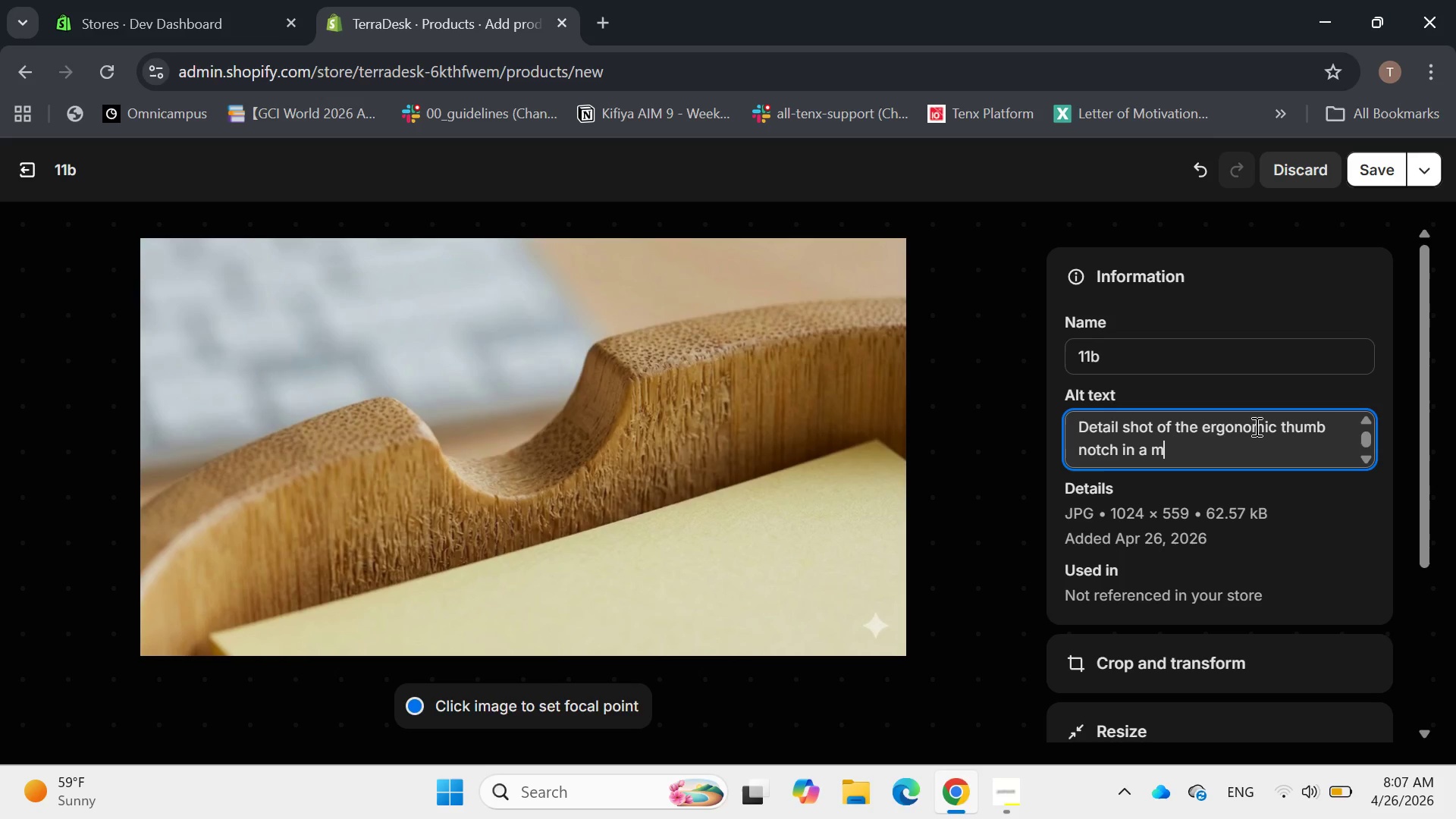 
key(Backspace)
type(bamboo note holder d)
key(Backspace)
type(for)
 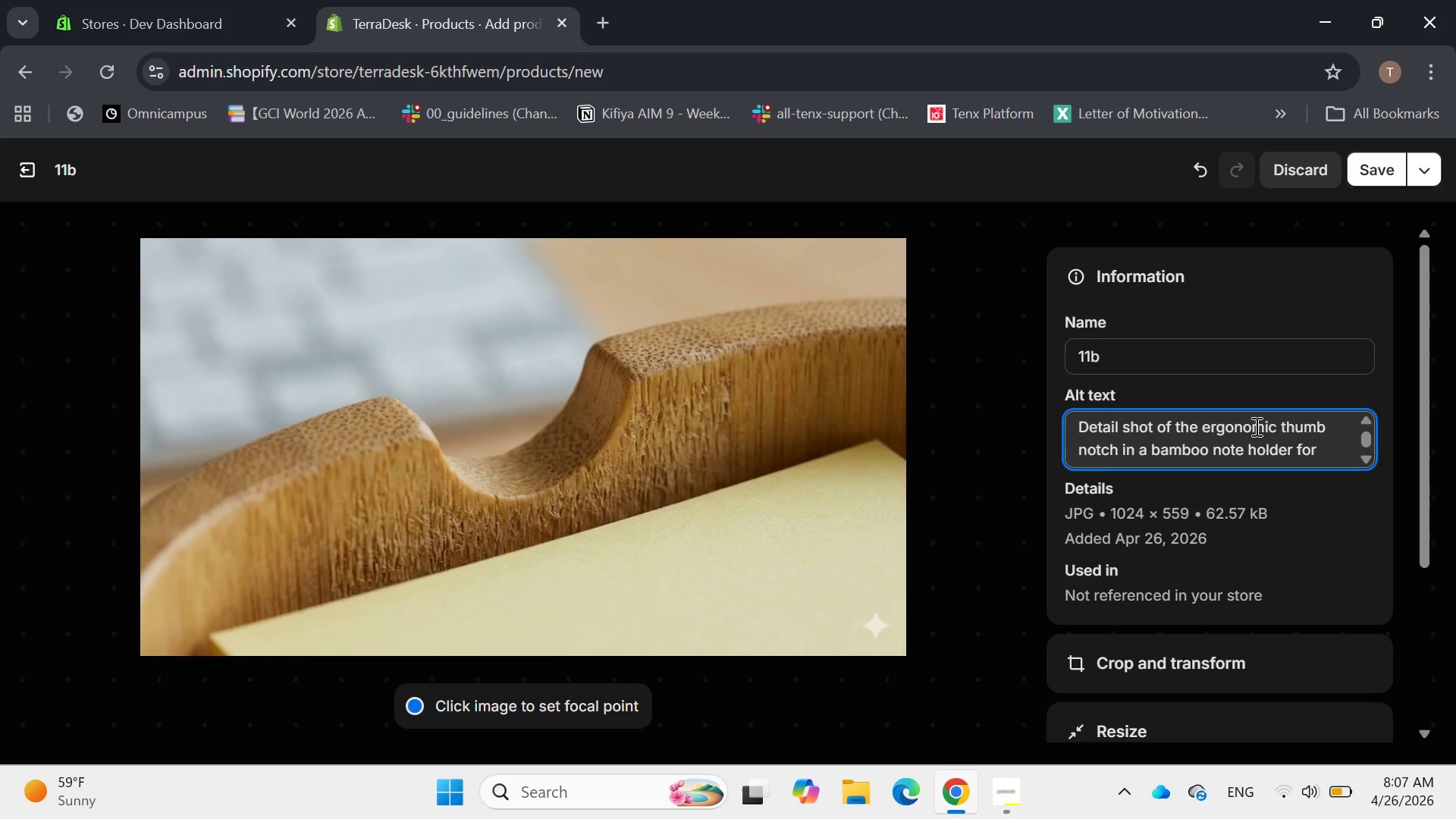 
type( easy paper removal)
 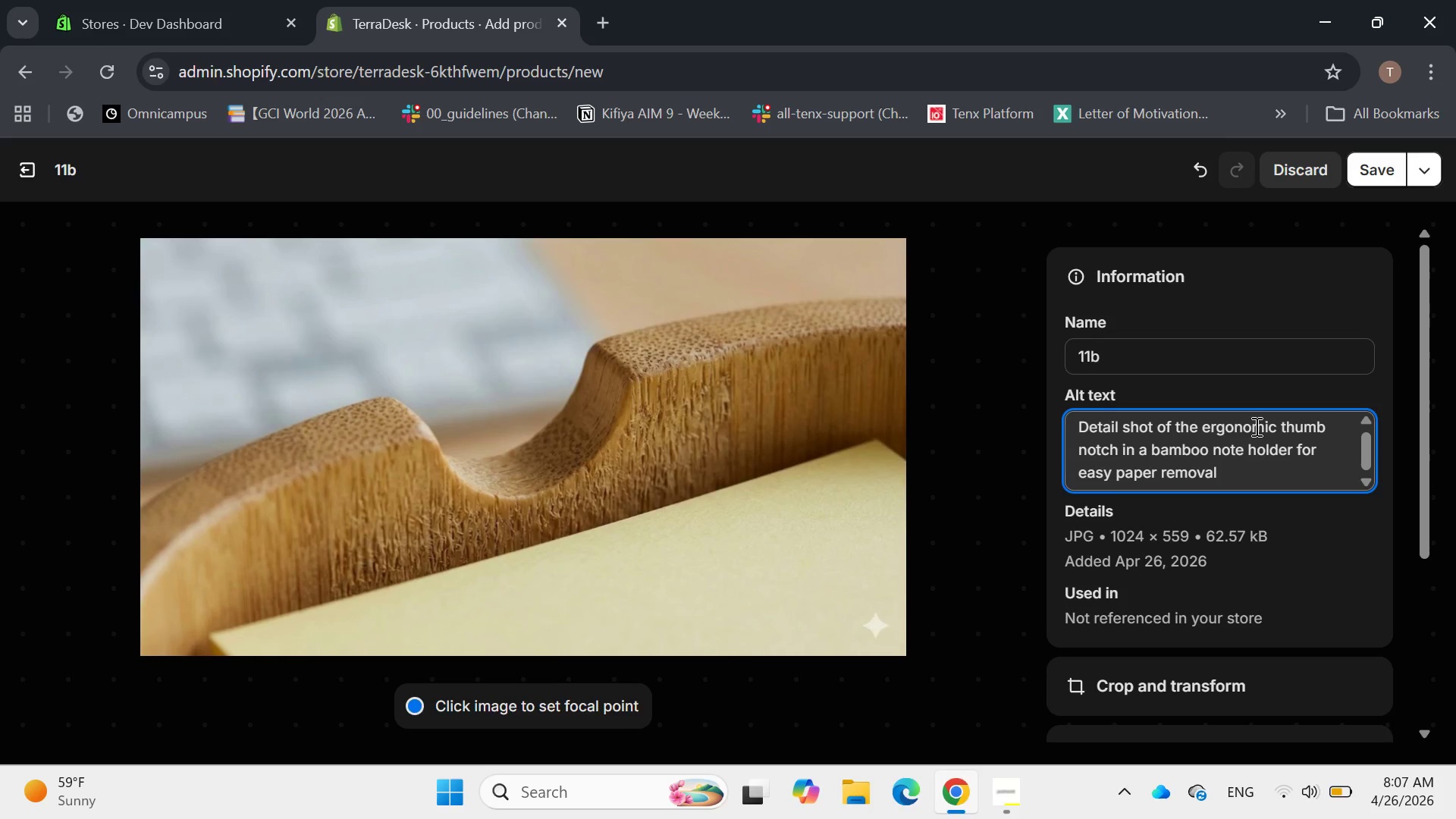 
key(Period)
 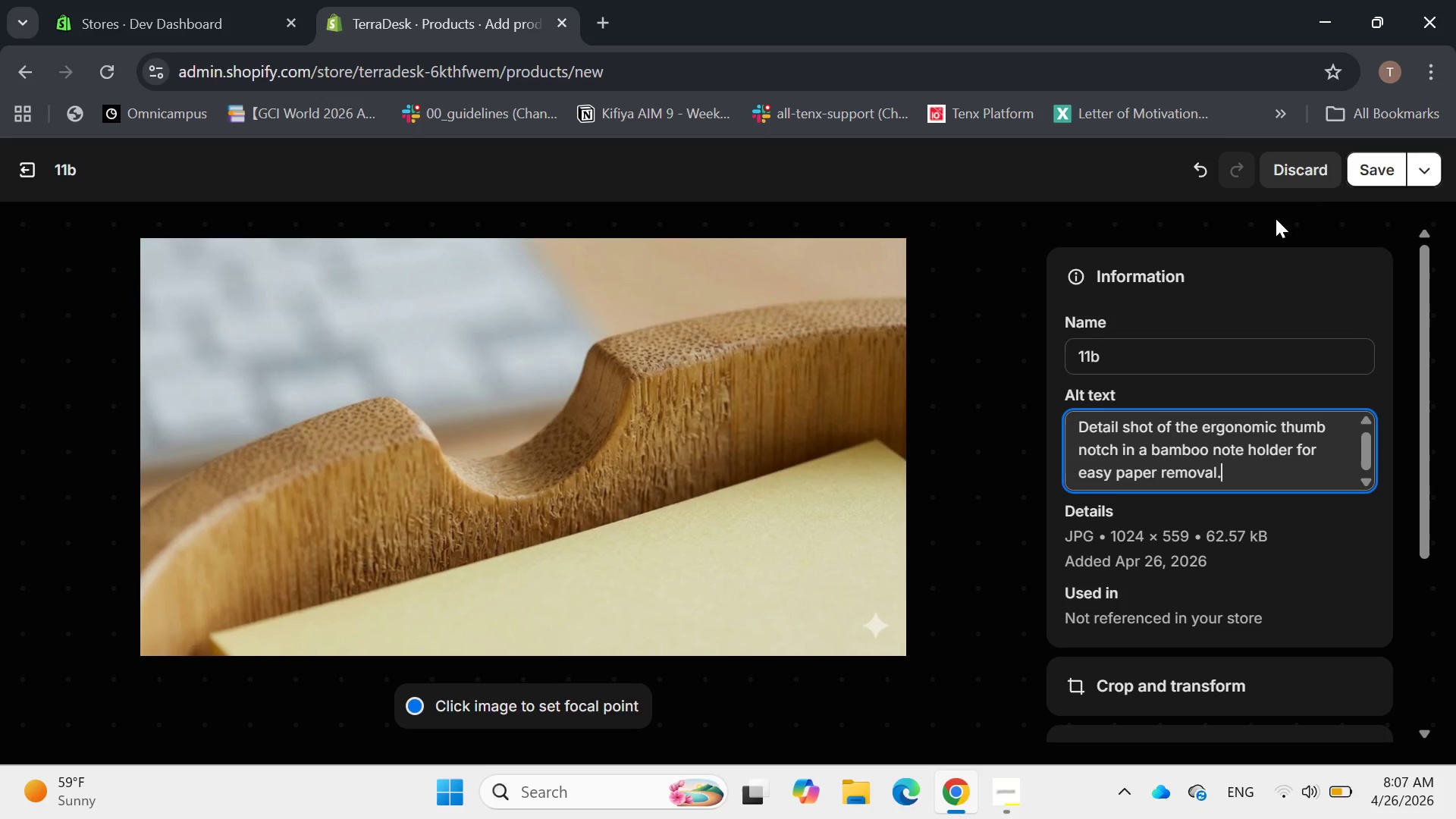 
left_click([1384, 160])
 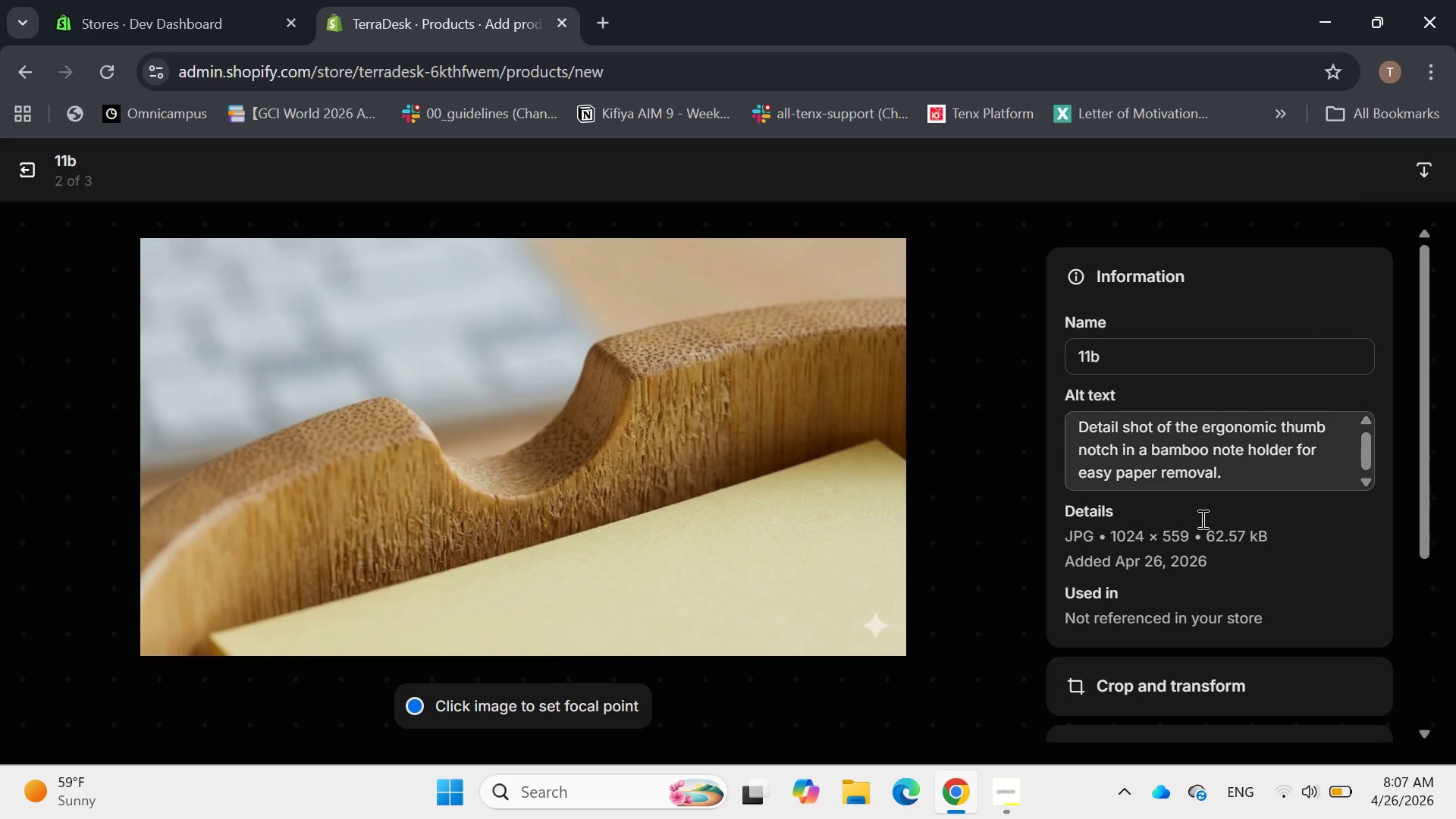 
mouse_move([977, 497])
 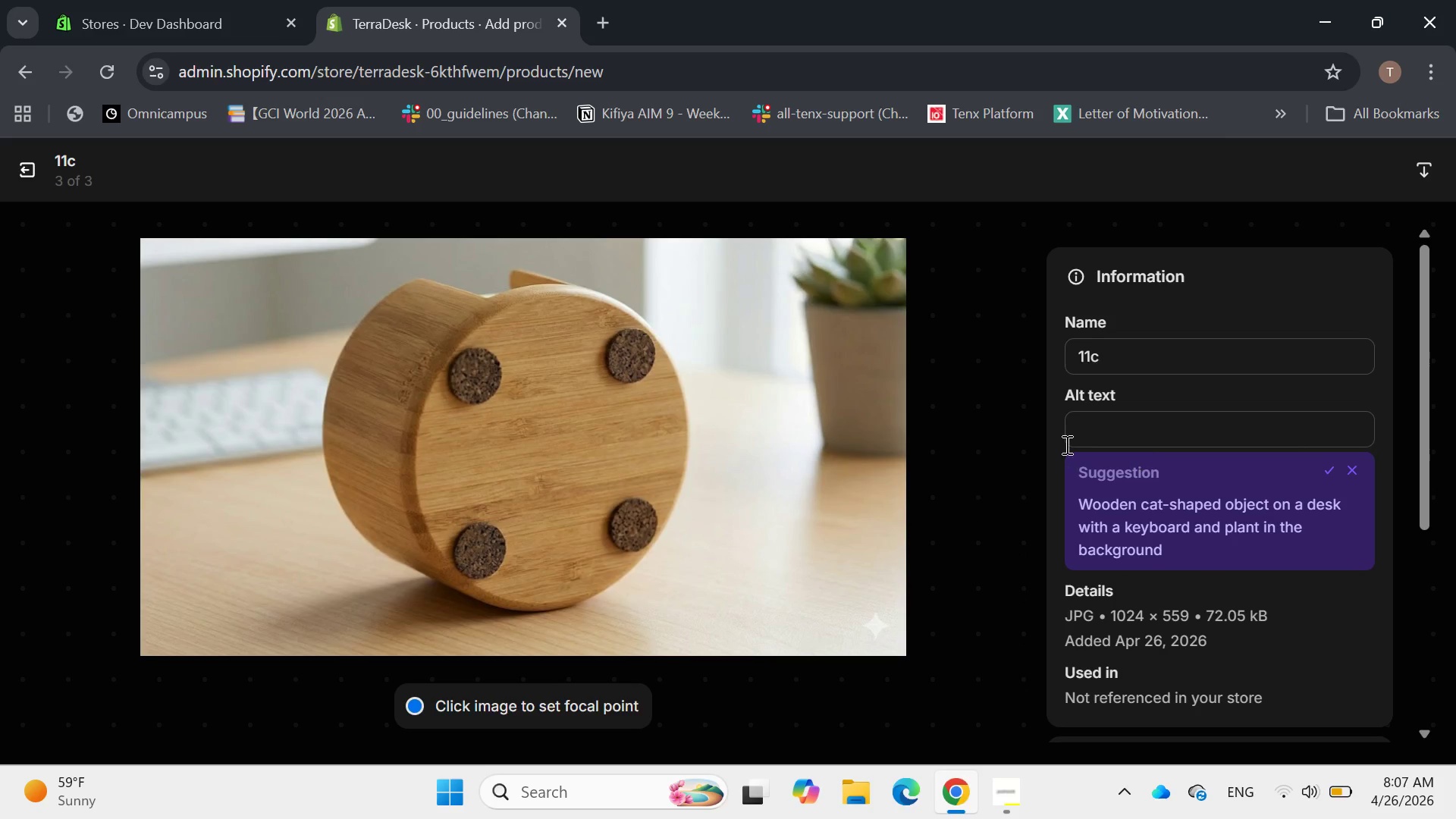 
left_click([1094, 431])
 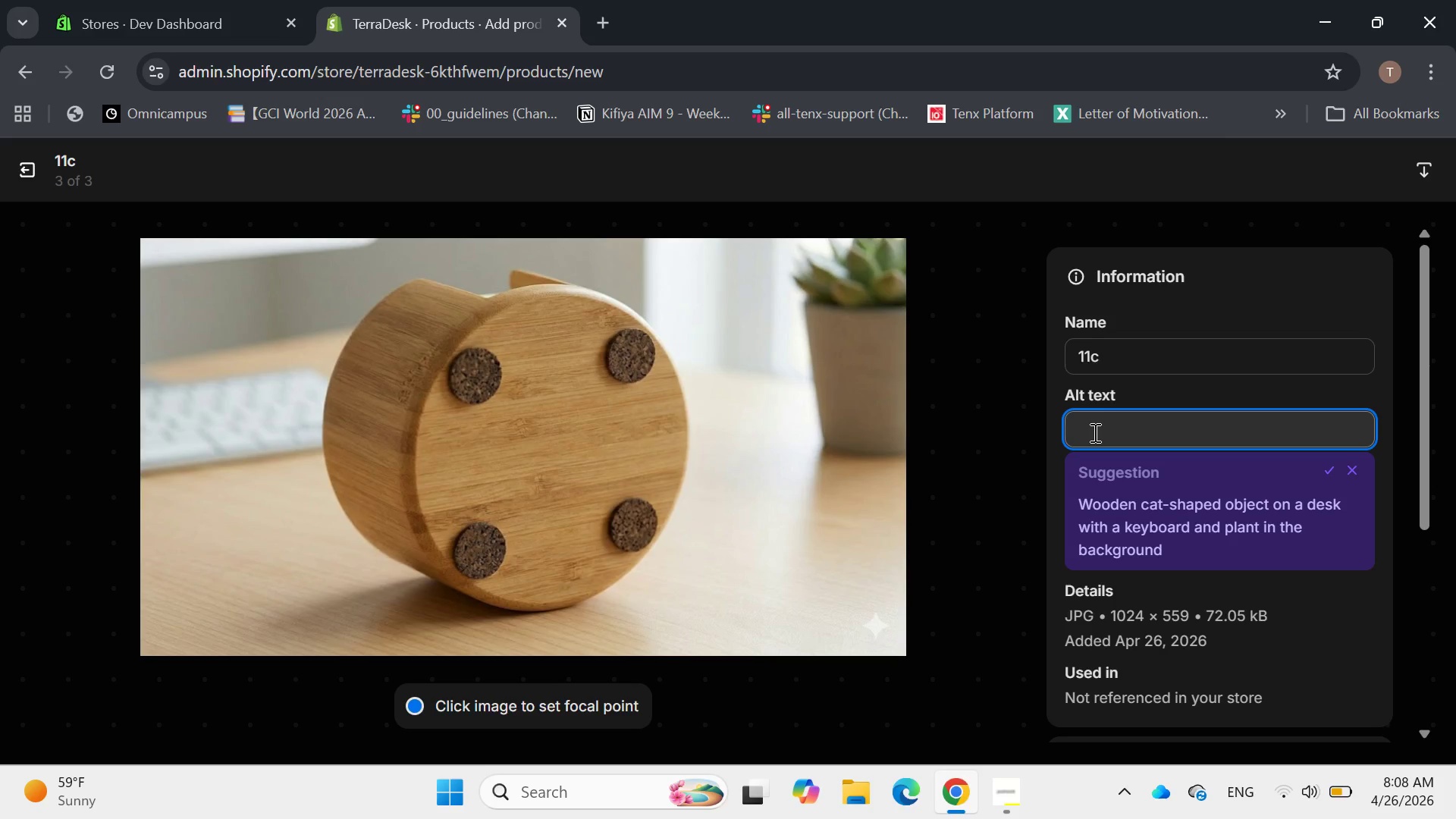 
type(Anti-slip cork pads on the base od a bamboo note holder ro pe)
 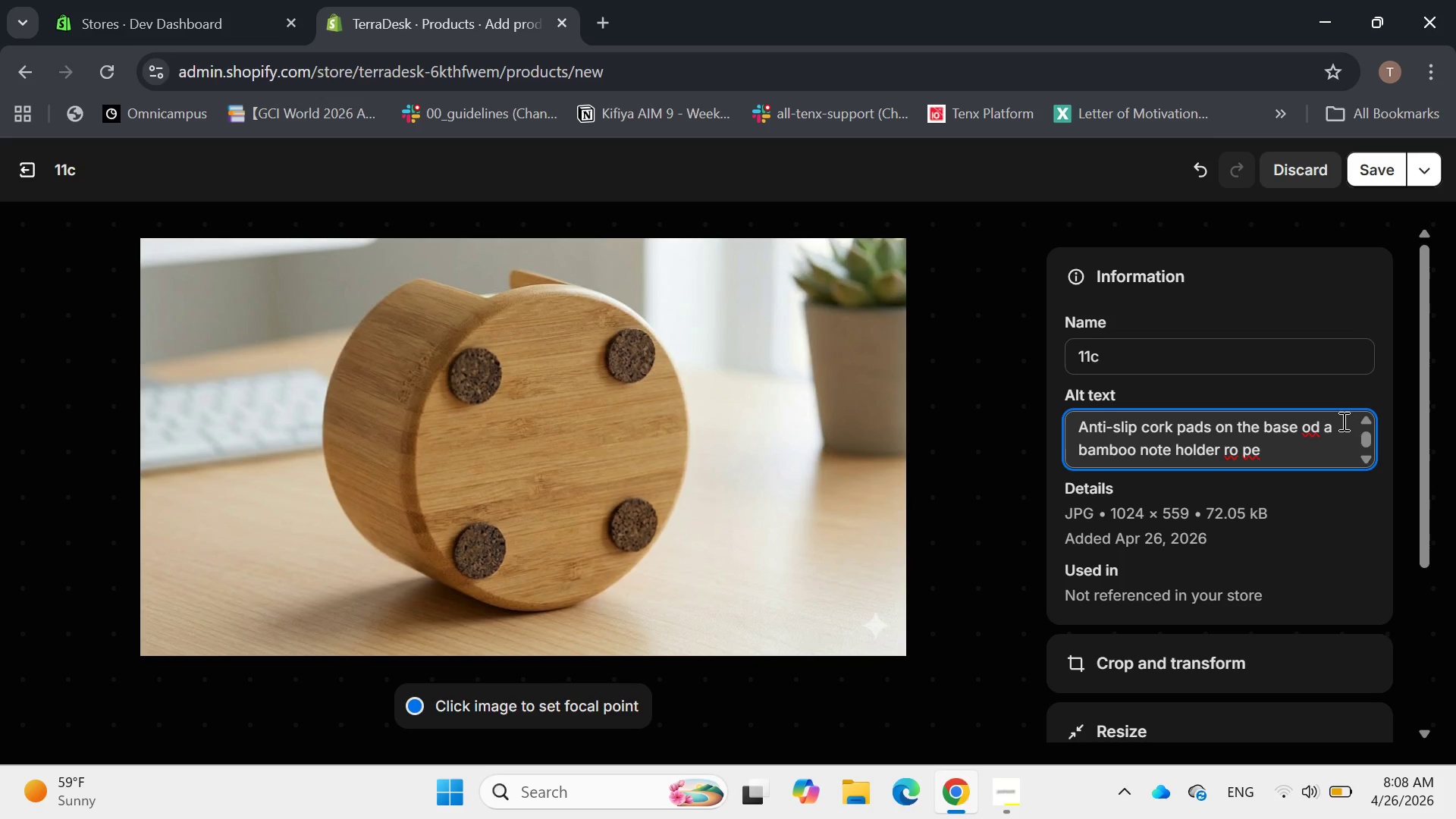 
left_click([1323, 428])
 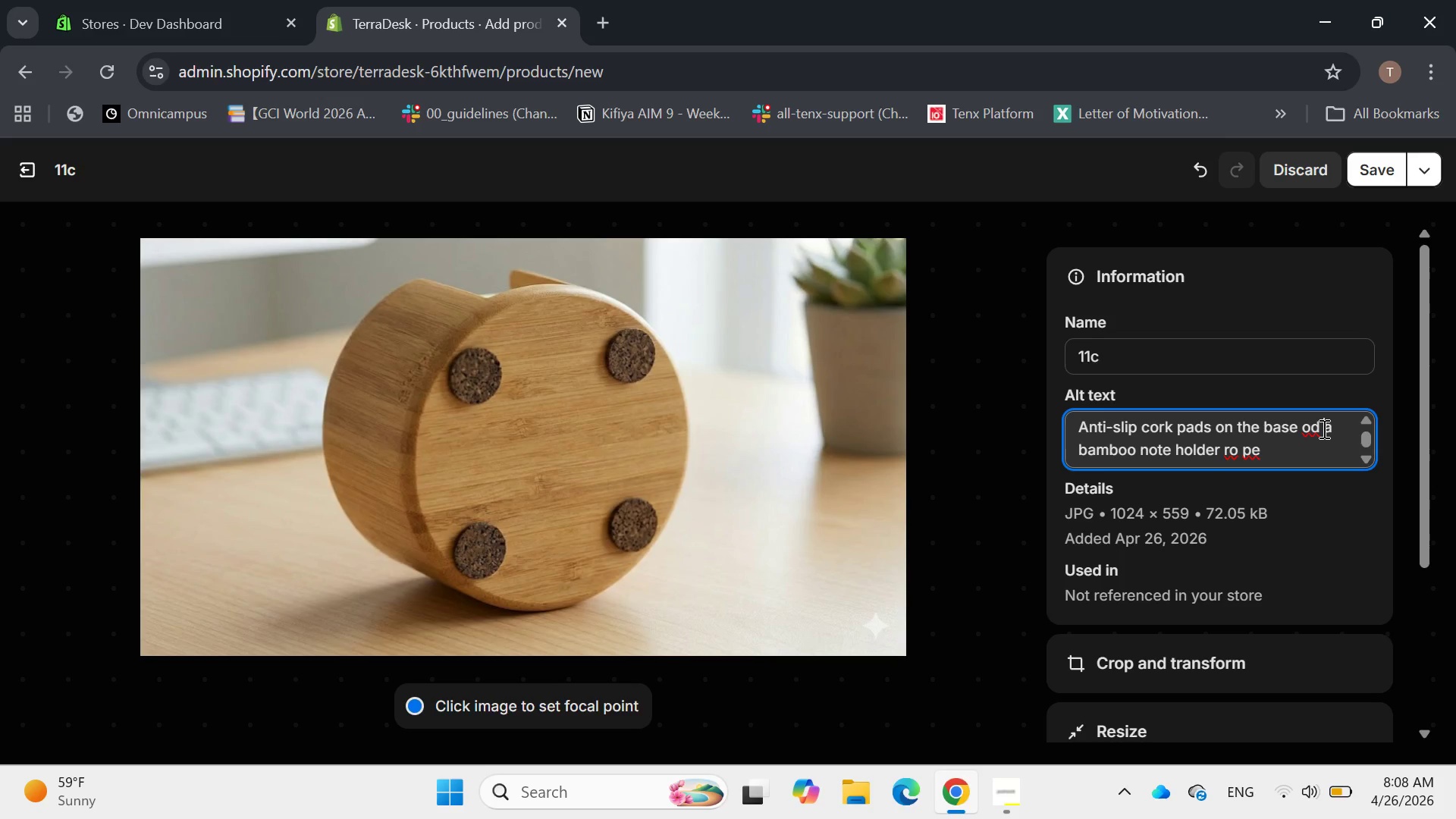 
key(Backspace)
 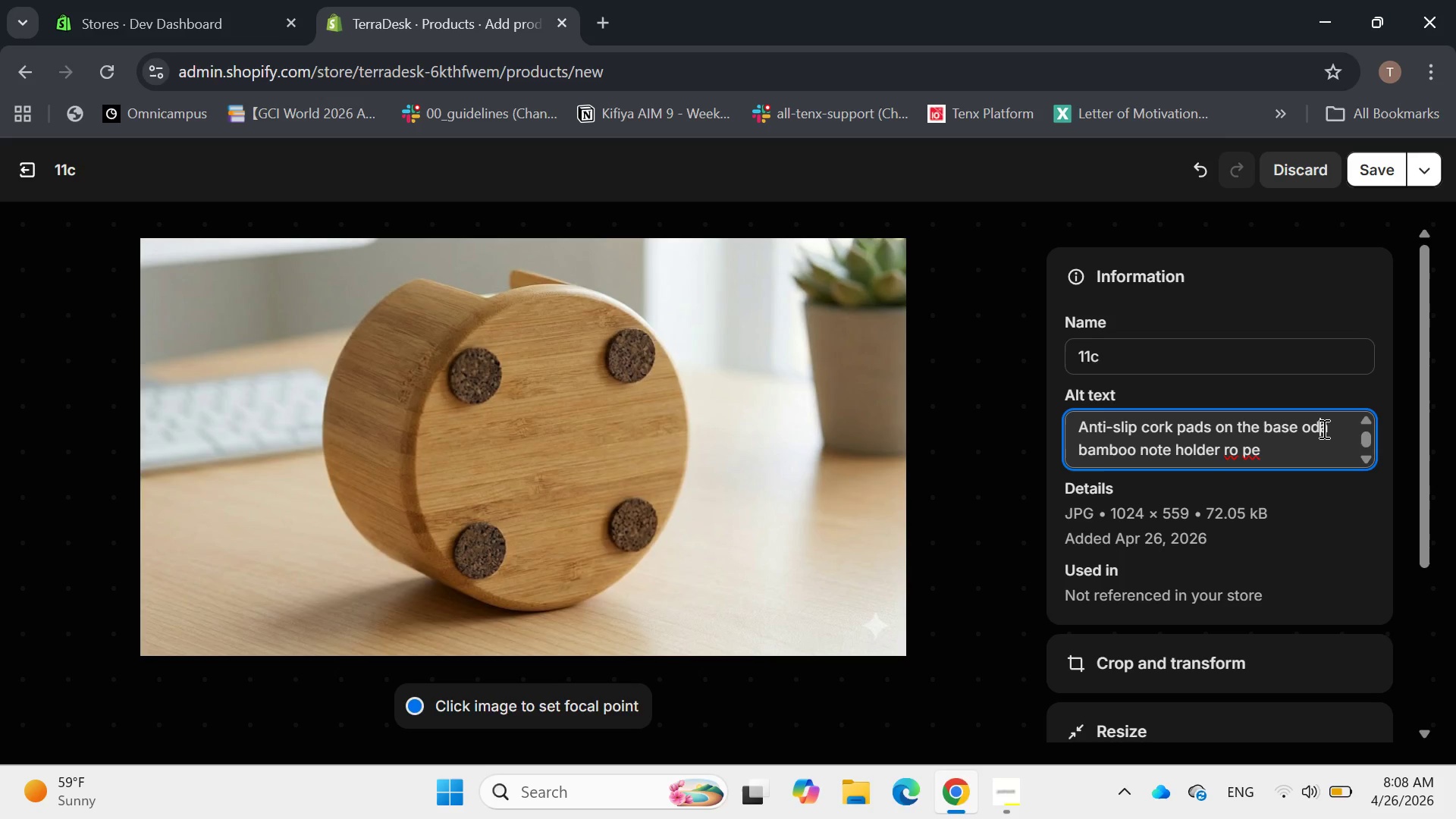 
key(Backspace)
 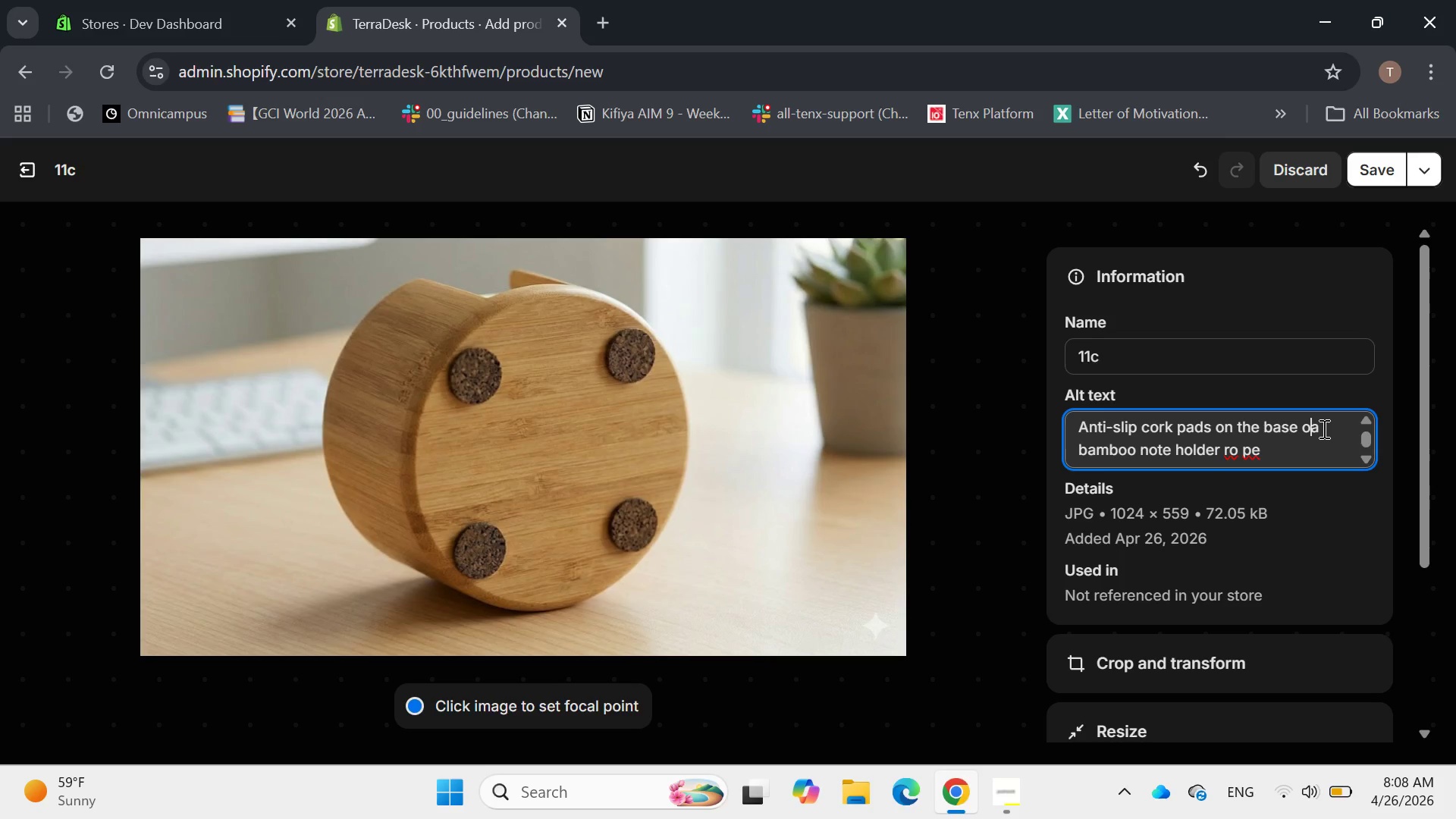 
key(F)
 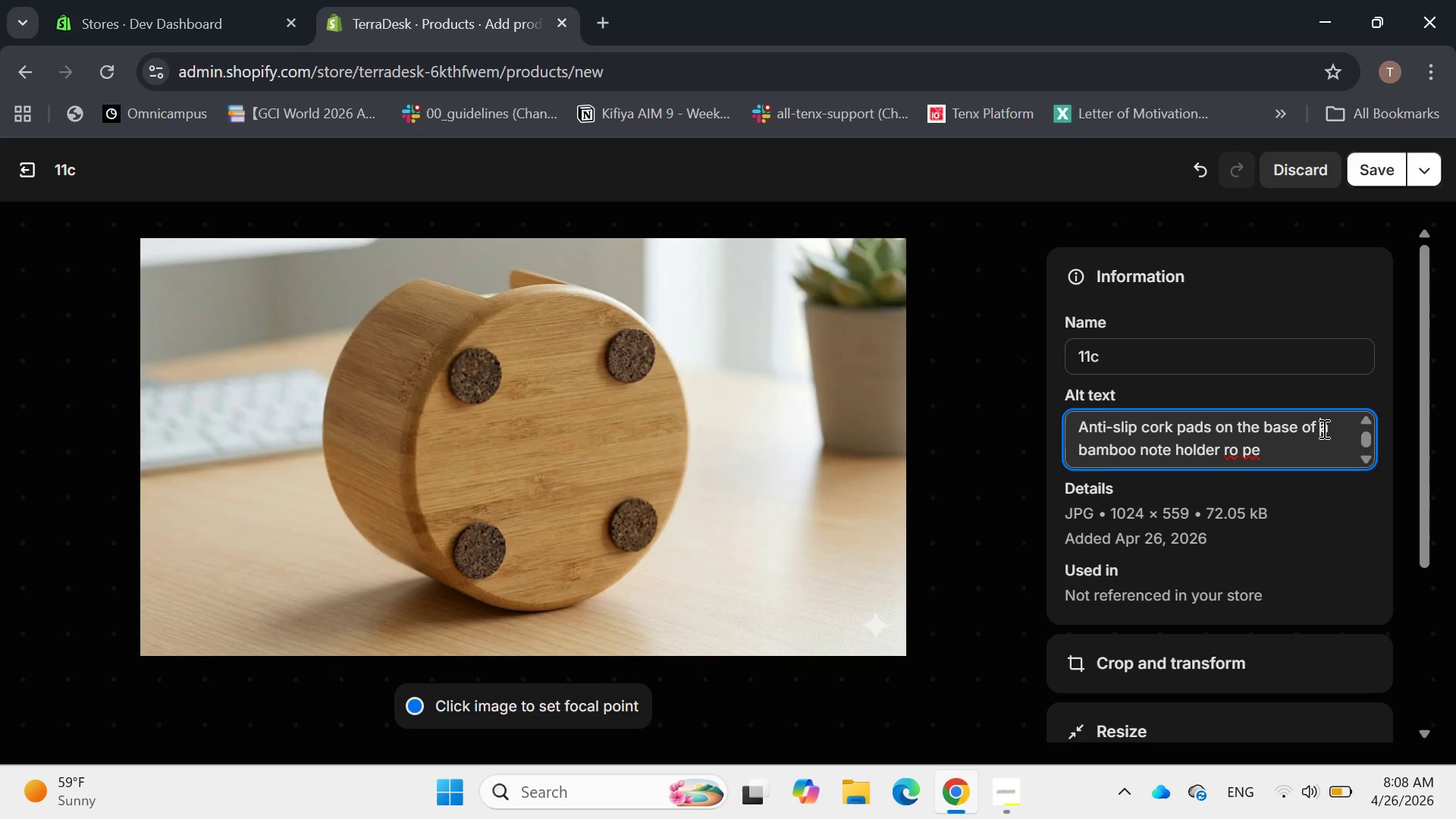 
key(Space)
 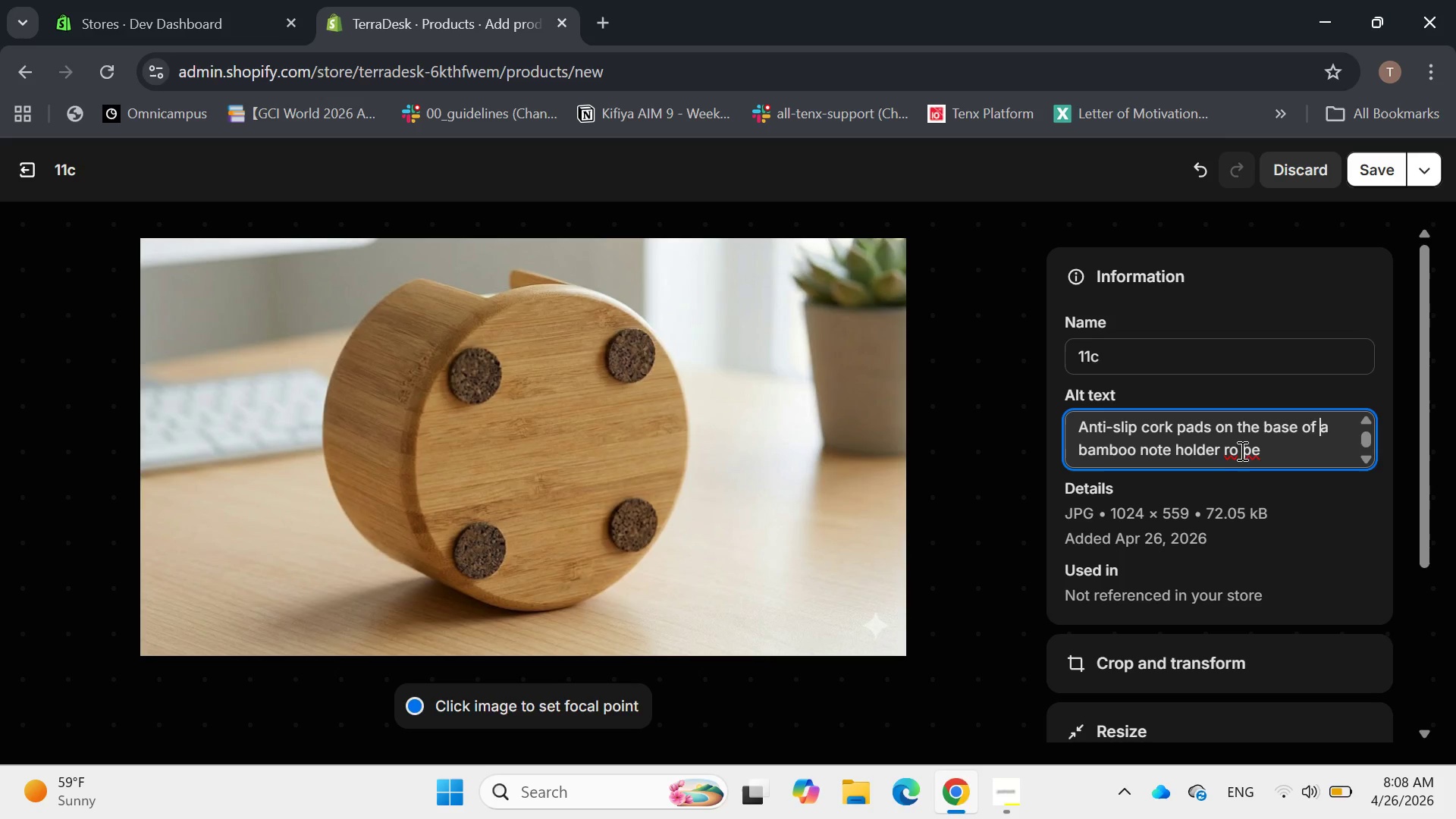 
left_click([1238, 450])
 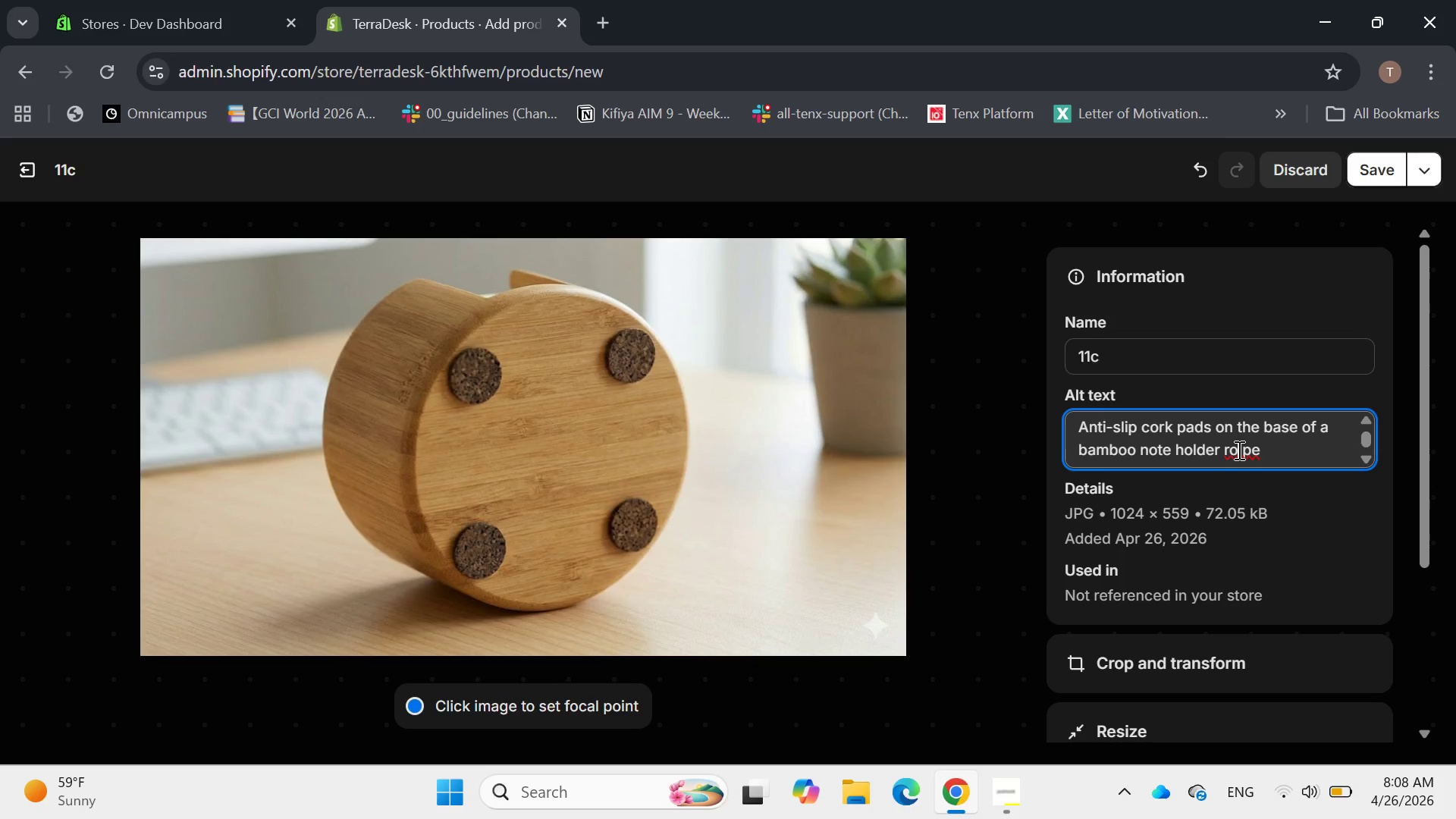 
key(Backspace)
key(Backspace)
type(to )
key(Backspace)
 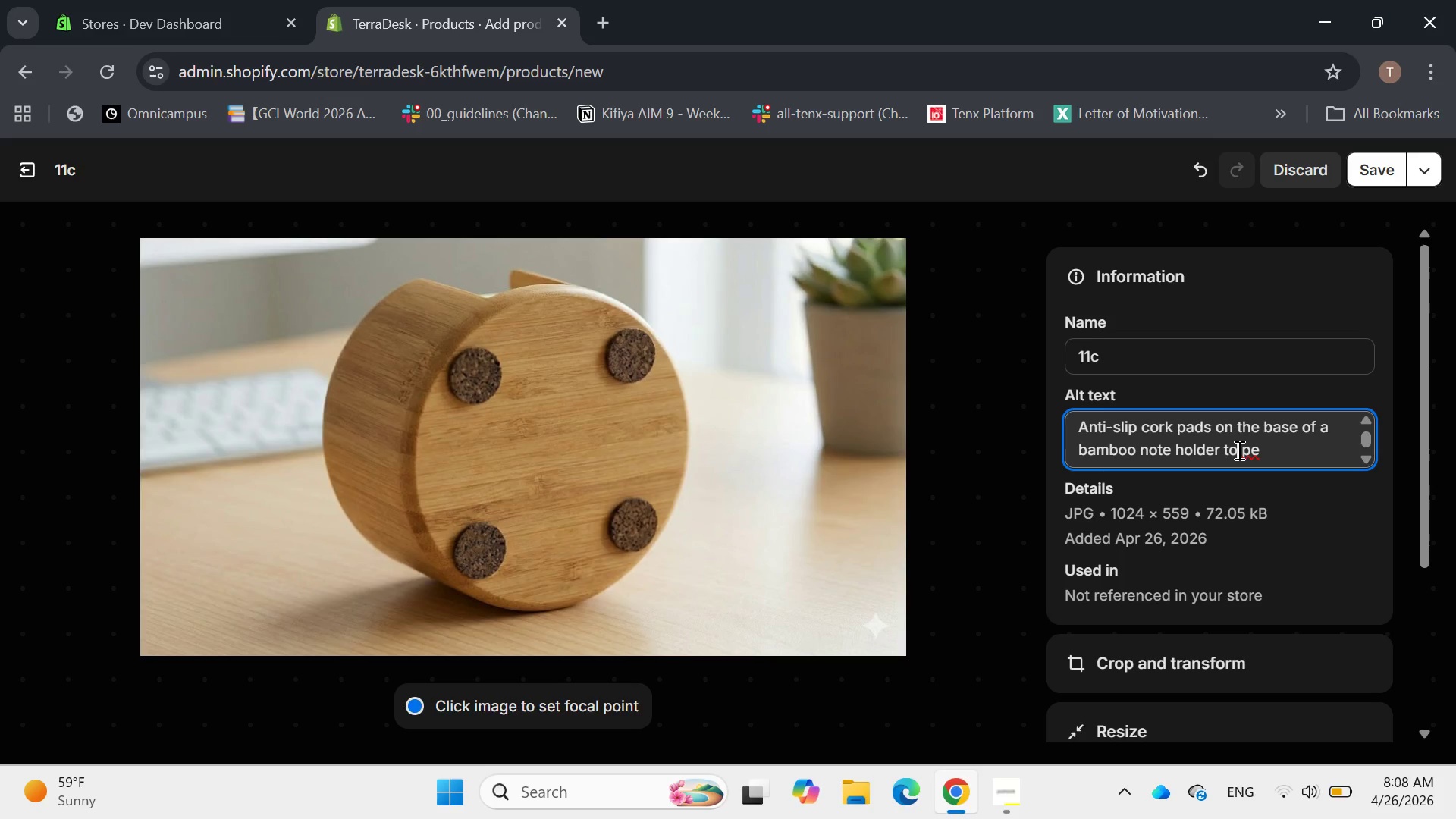 
key(ArrowRight)
 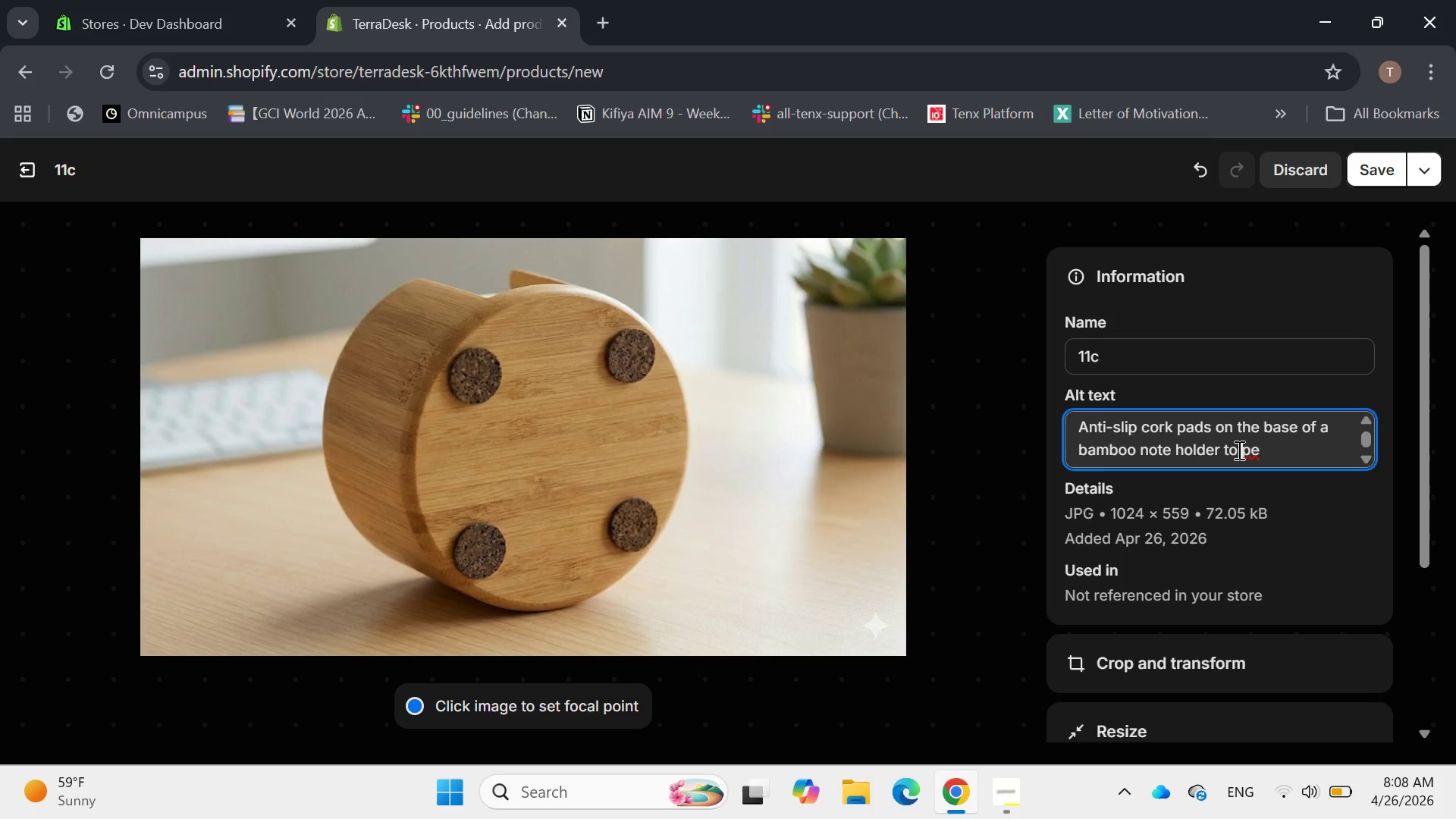 
key(ArrowRight)
 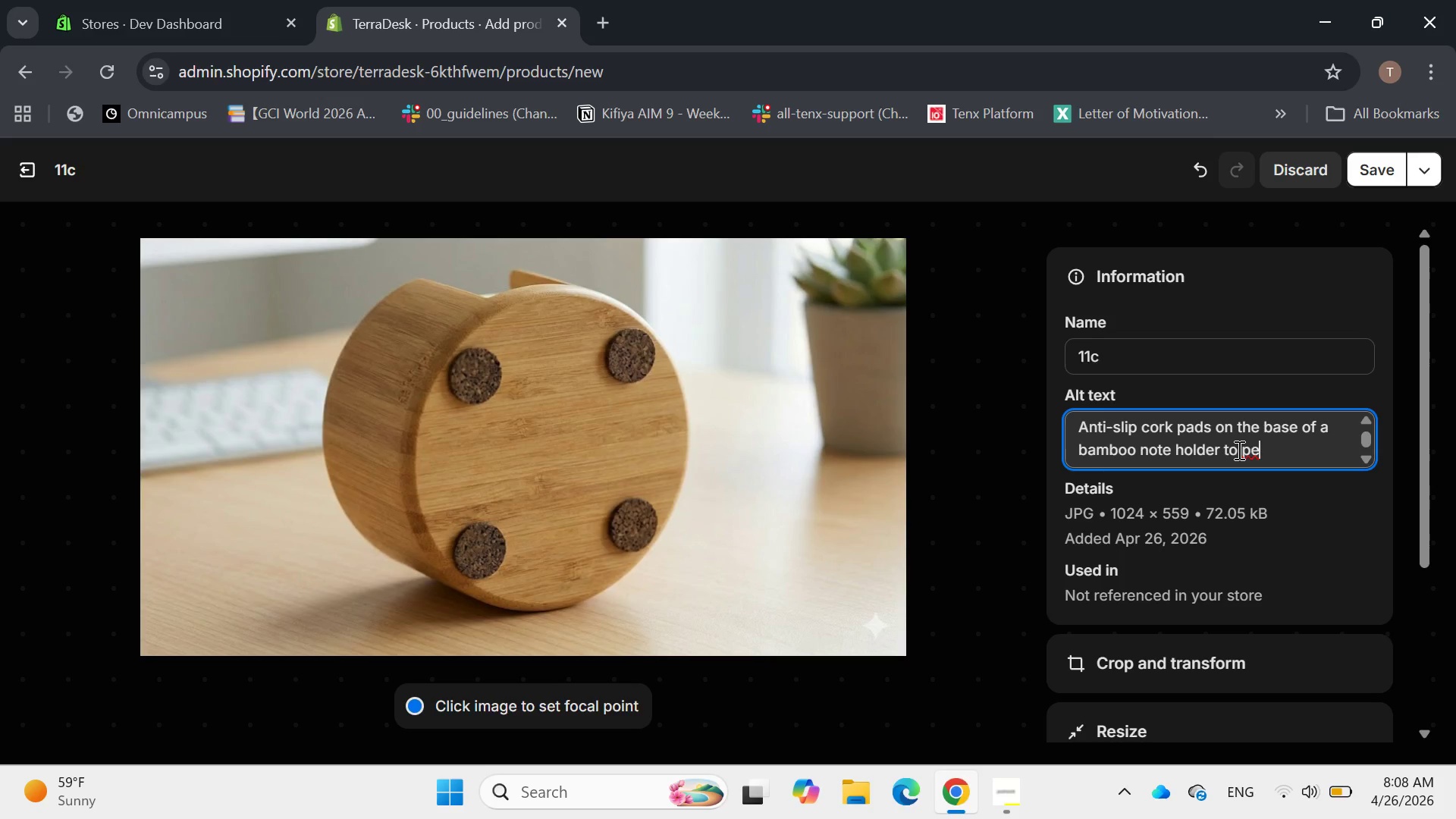 
key(ArrowRight)
 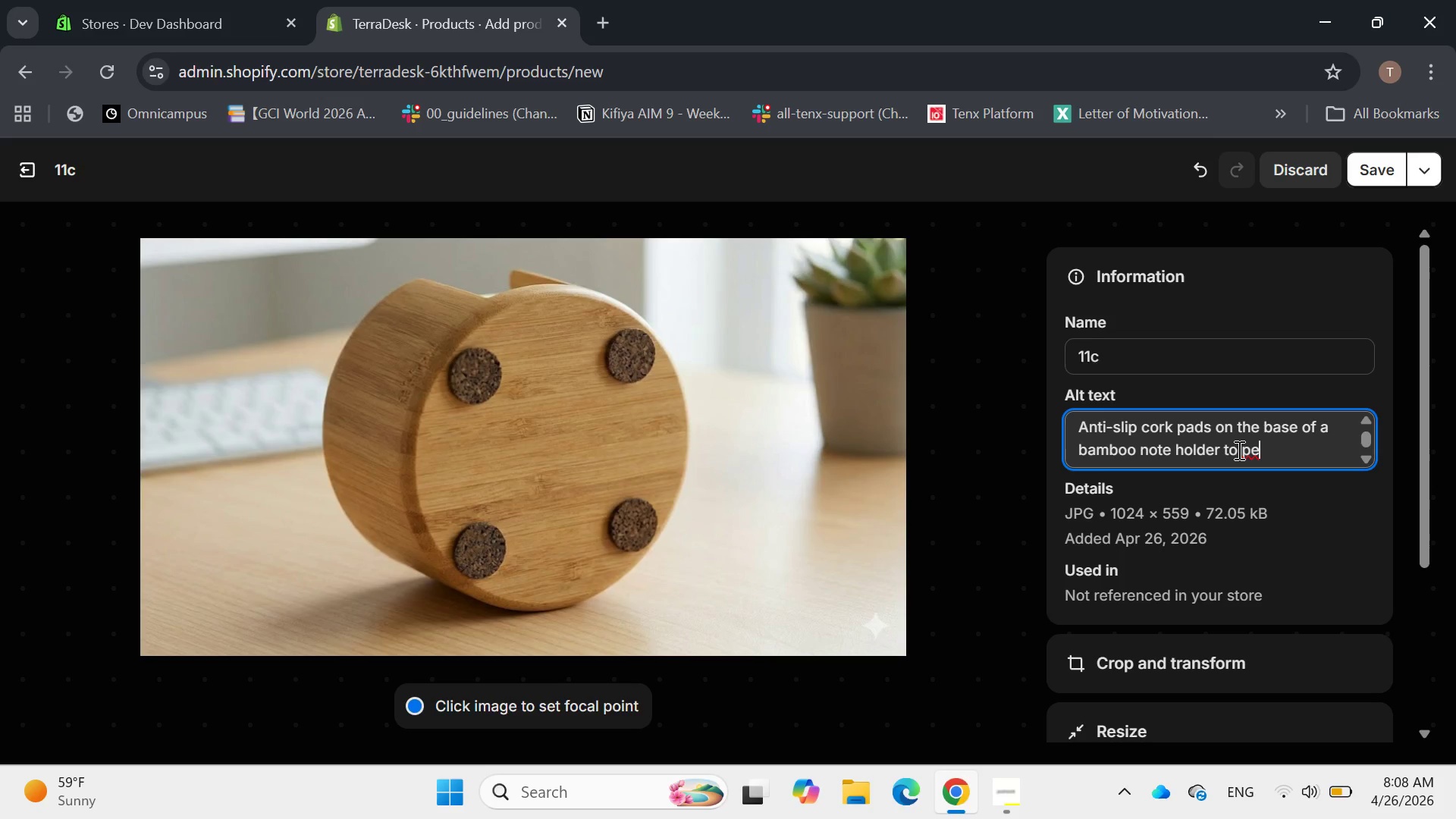 
key(Backspace)
type(revvent)
 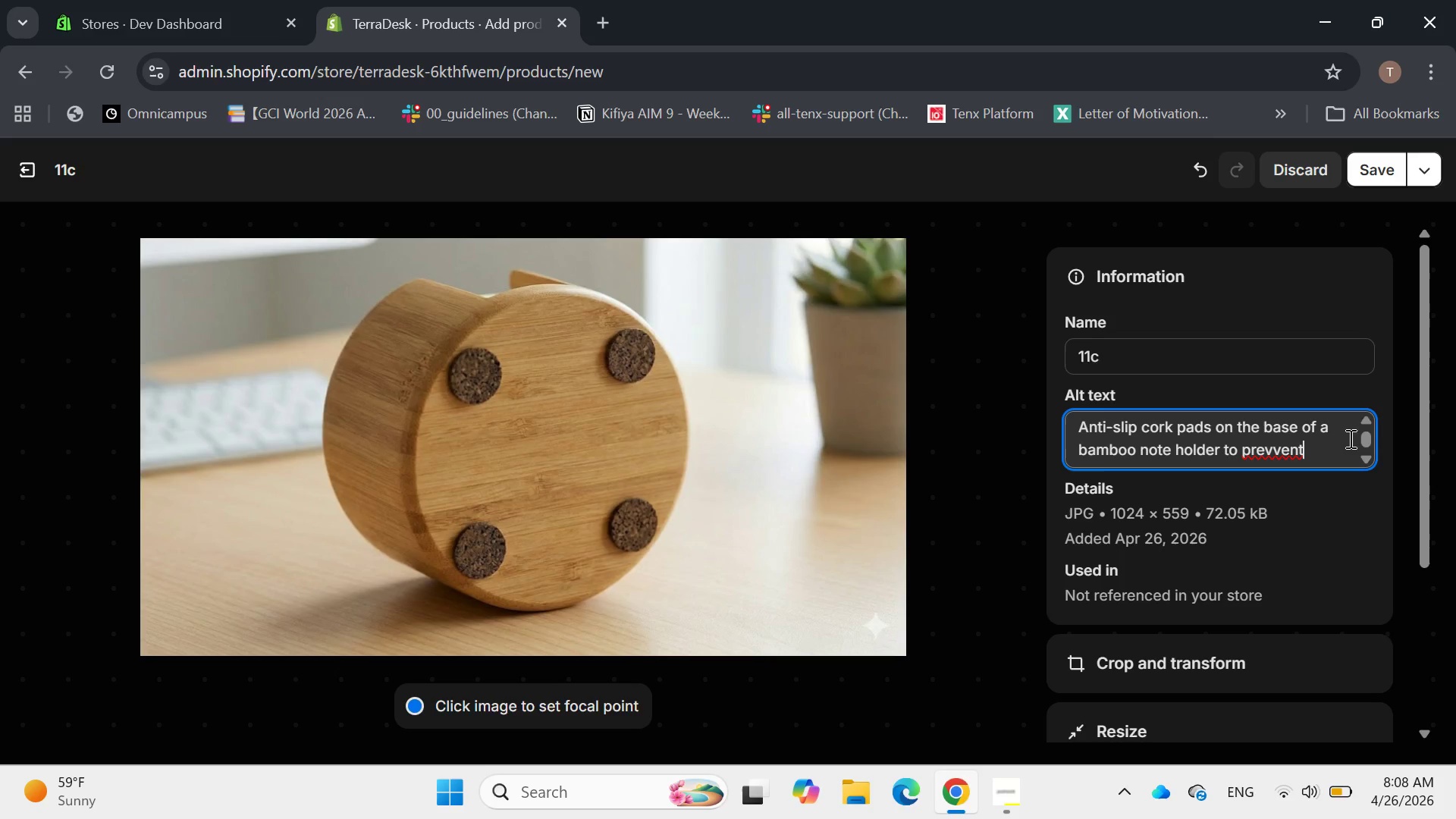 
key(Backspace)
key(Backspace)
key(Backspace)
key(Backspace)
type(ent deskrop)
key(Backspace)
key(Backspace)
key(Backspace)
type(top scratching)
 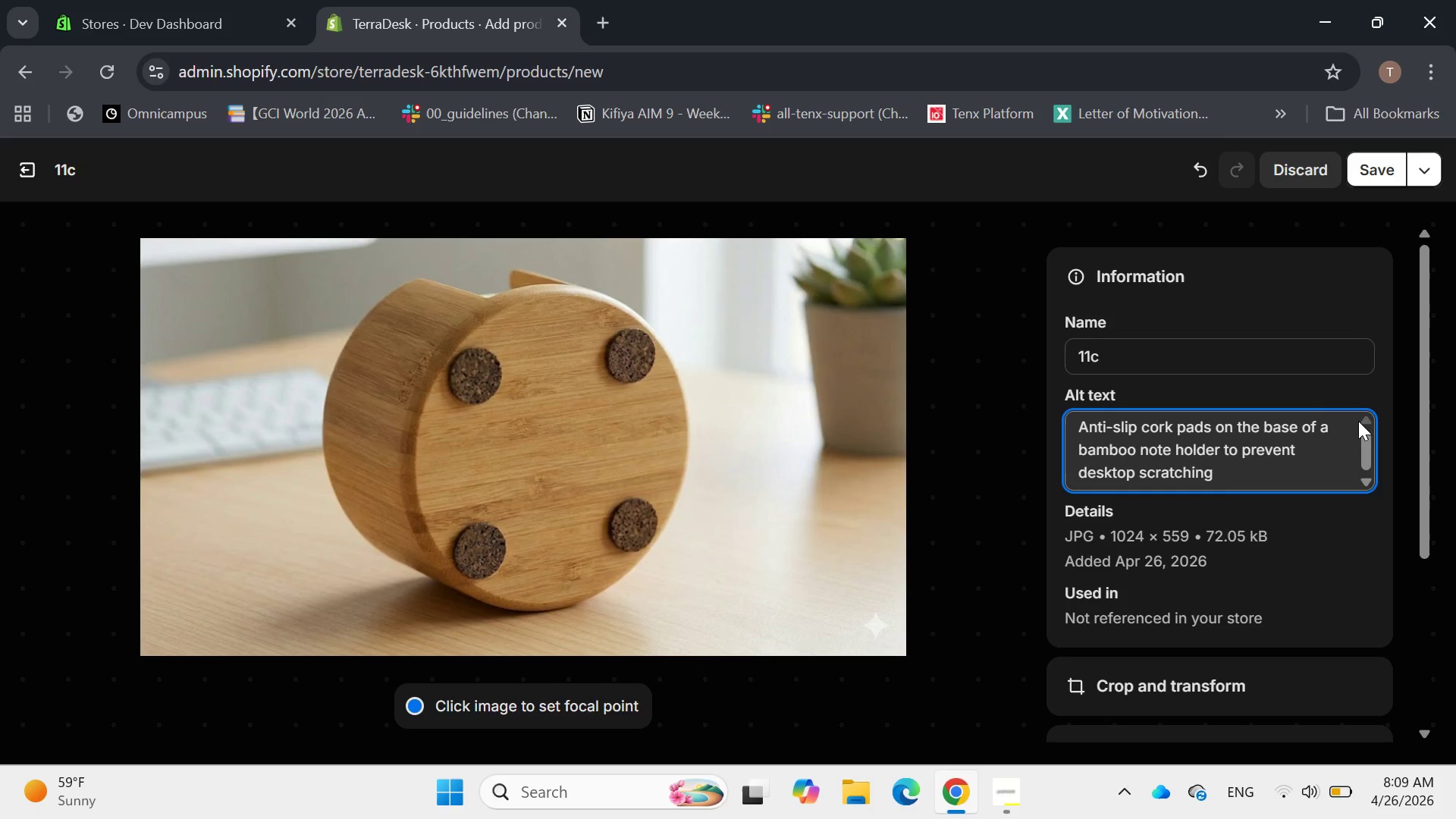 
key(Period)
 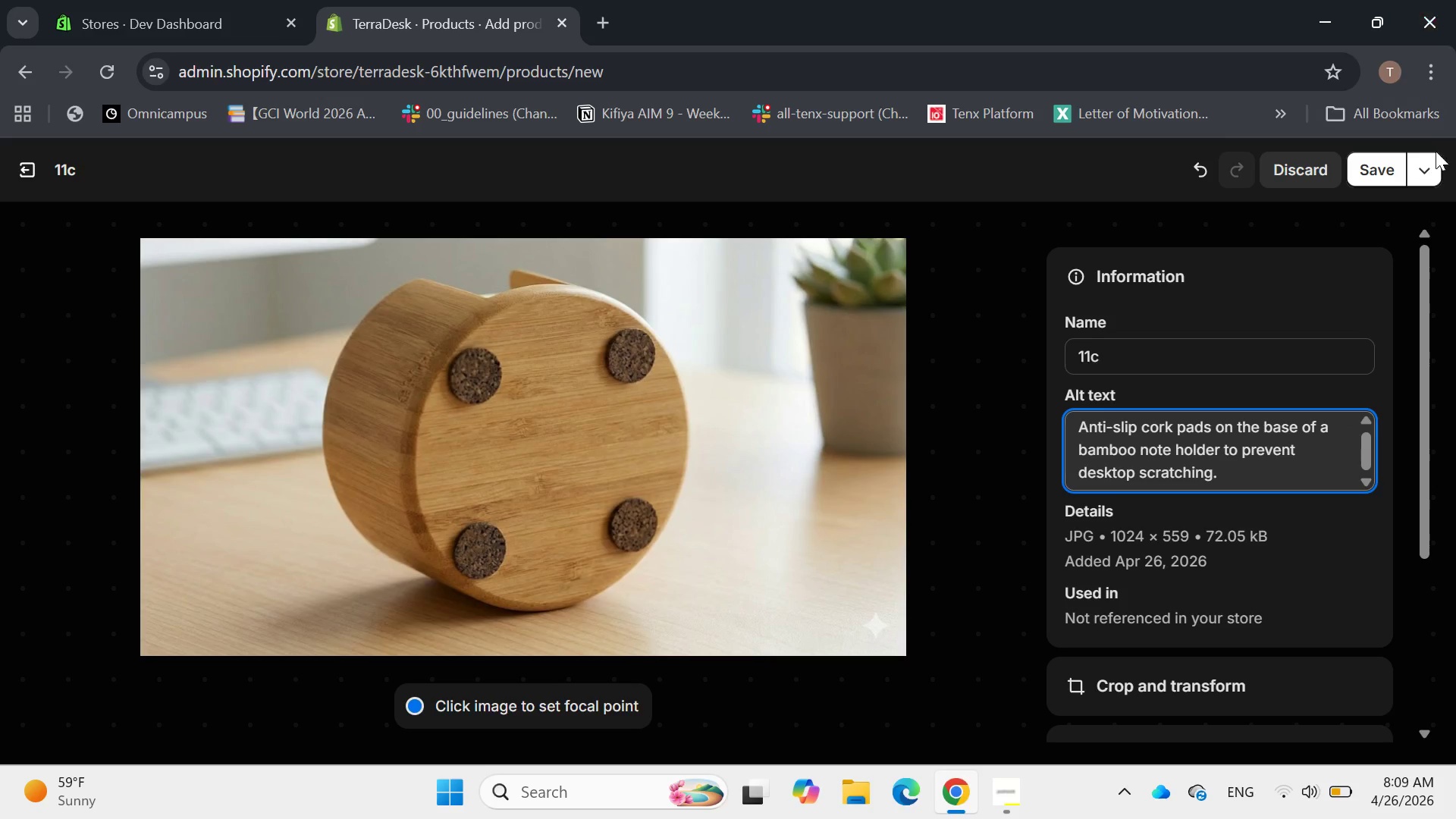 
left_click([1383, 168])
 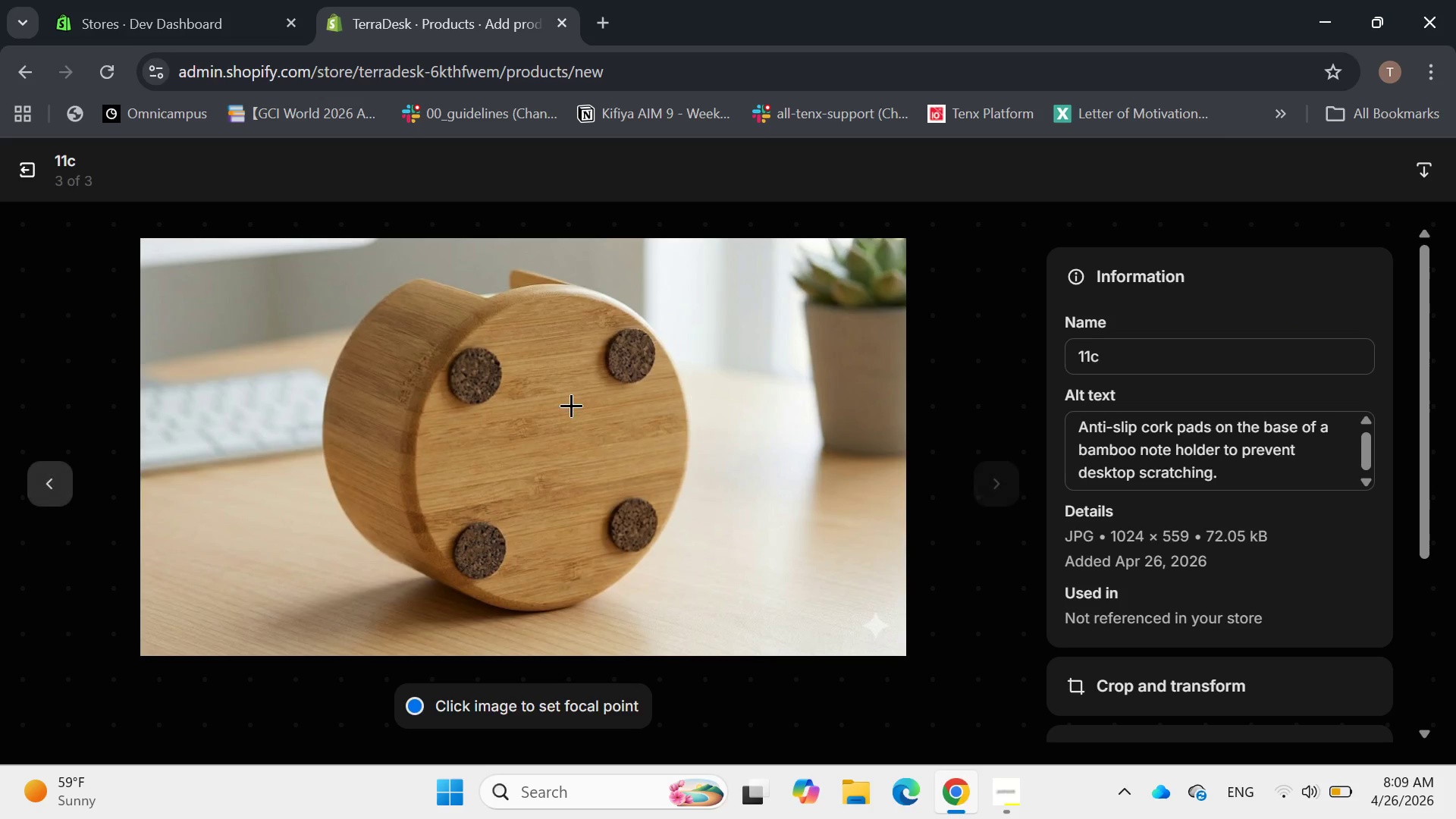 
mouse_move([32, 172])
 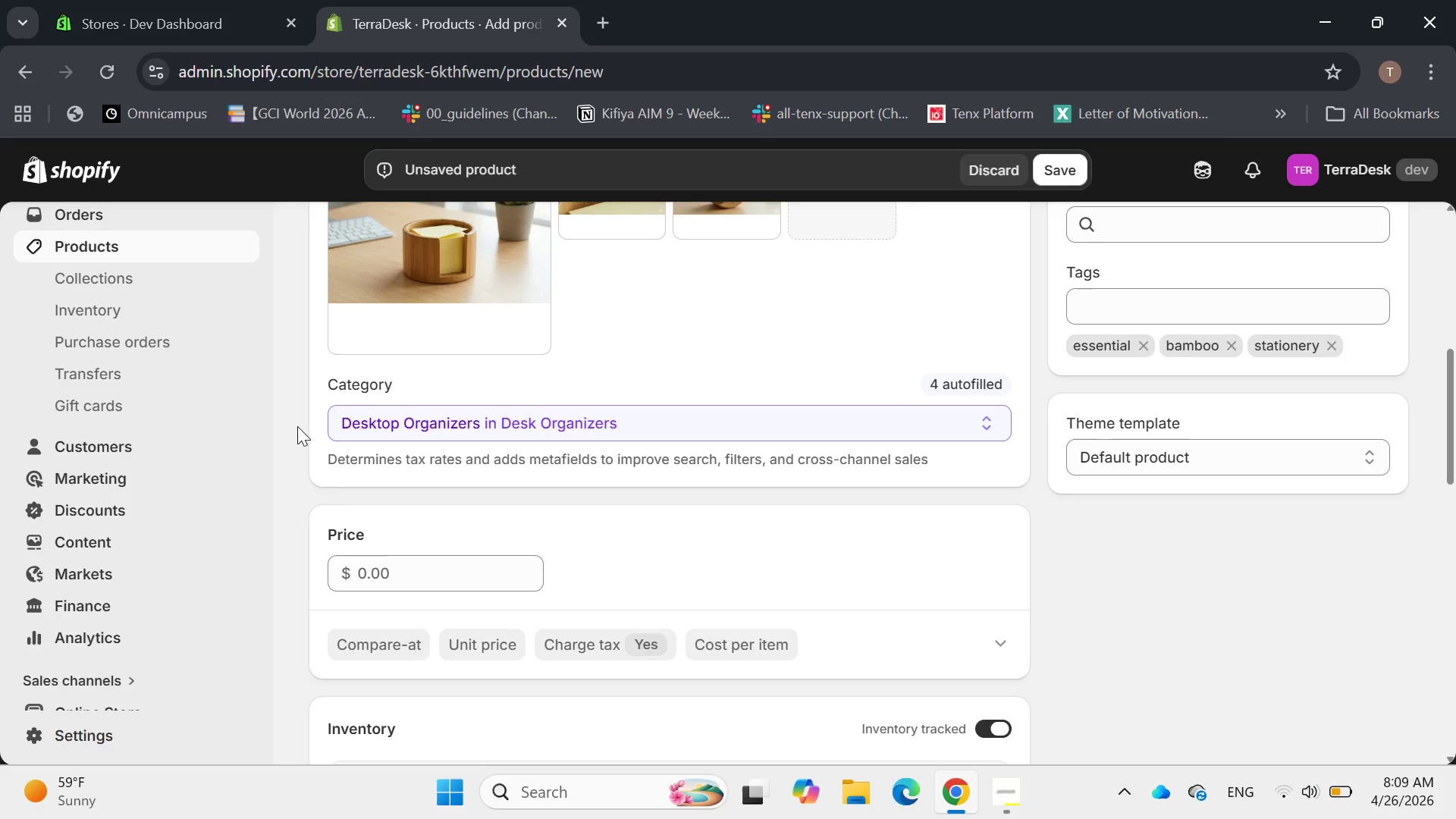 
scroll: coordinate [491, 389], scroll_direction: down, amount: 3.0
 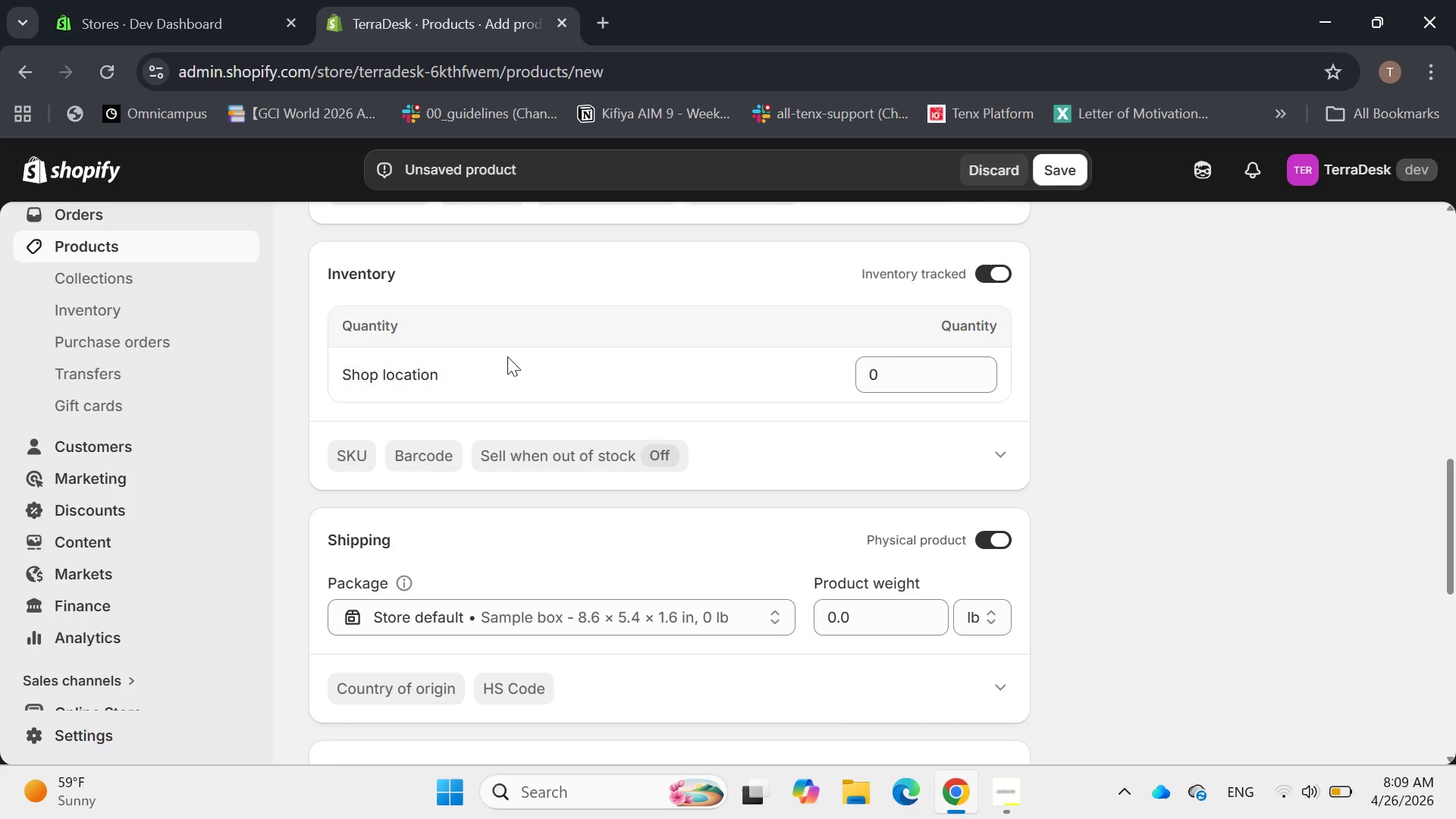 
scroll: coordinate [517, 358], scroll_direction: none, amount: 0.0
 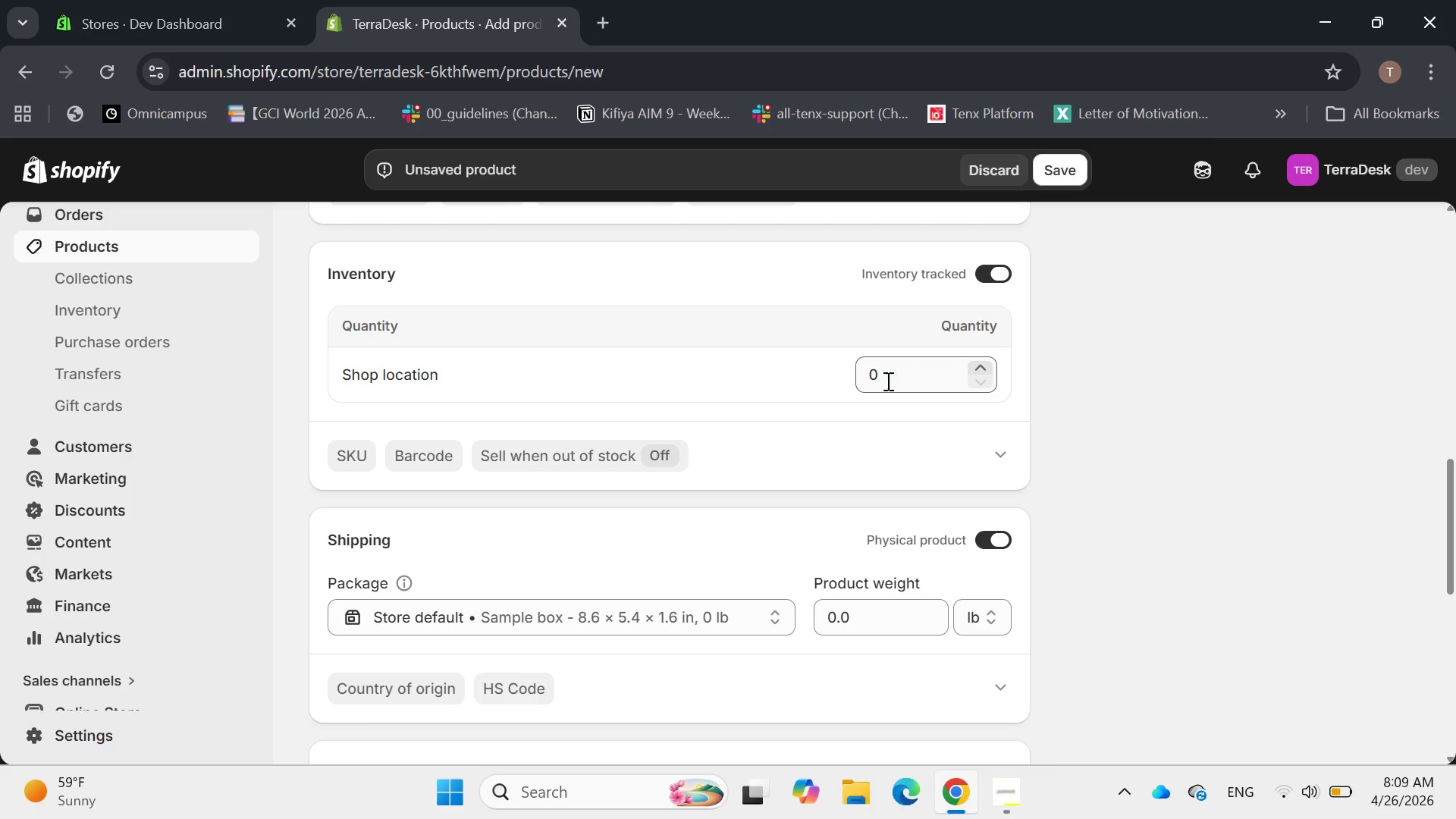 
scroll: coordinate [871, 387], scroll_direction: down, amount: 2.0
 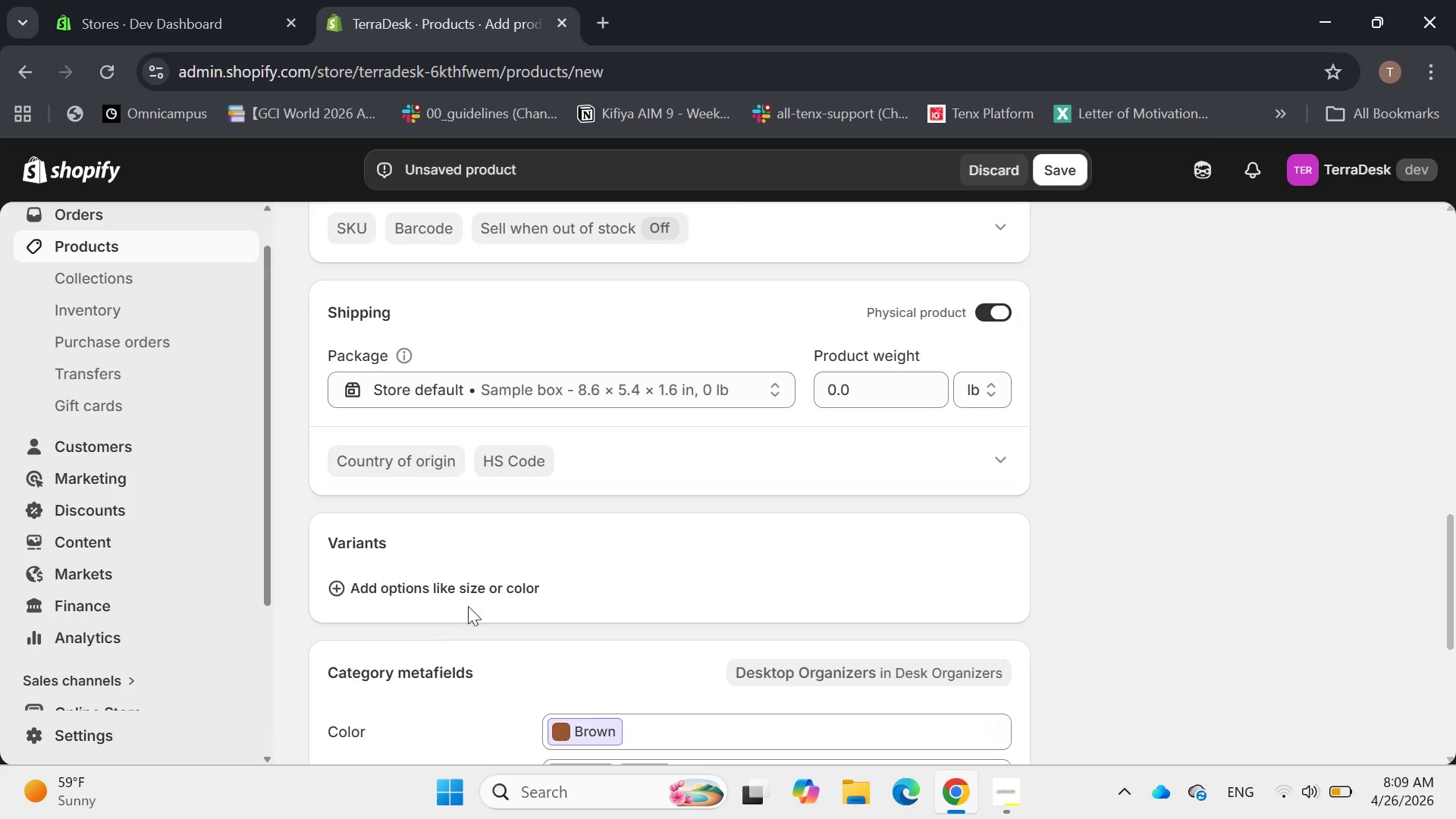 
left_click([468, 590])
 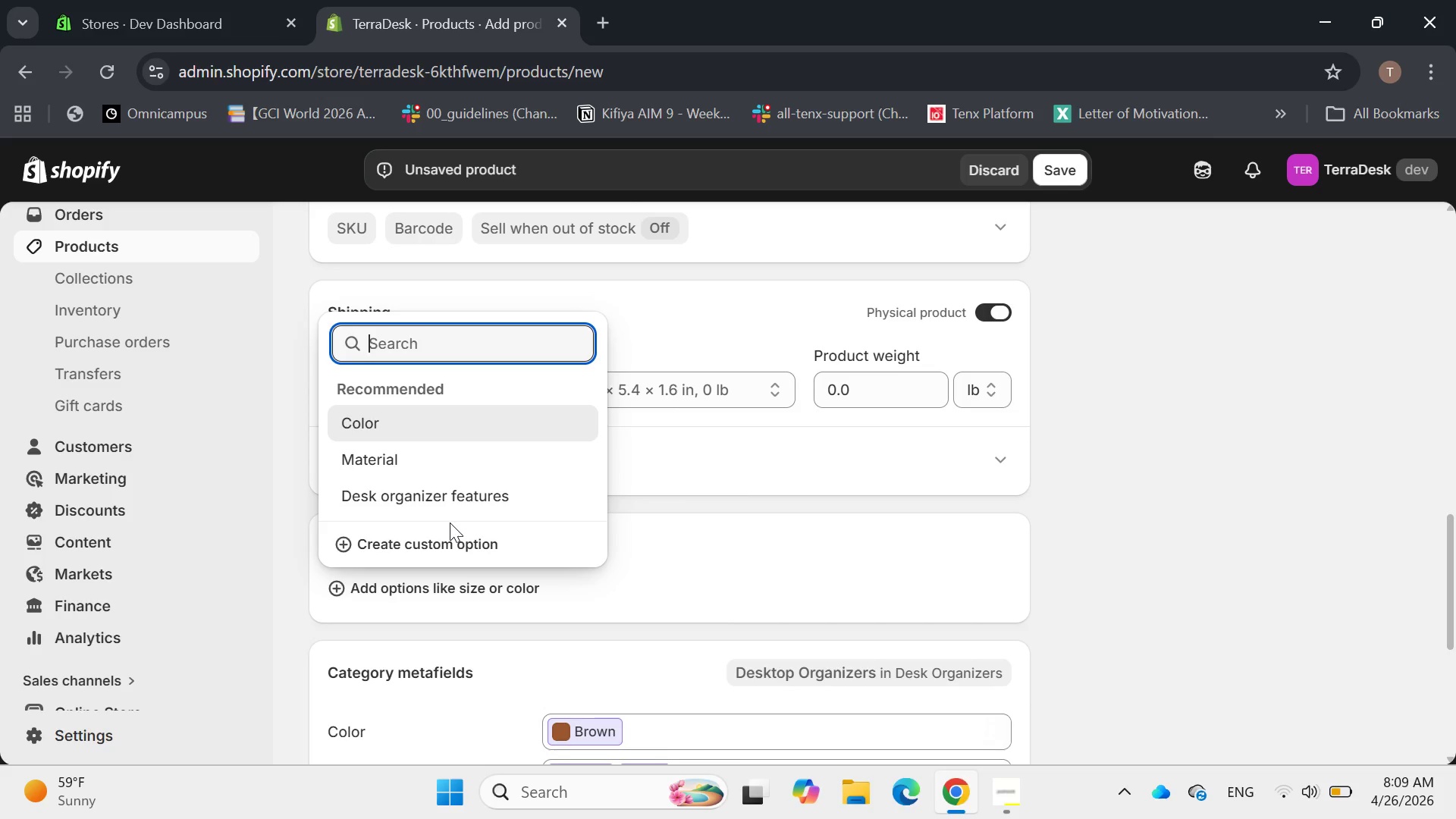 
wait(13.83)
 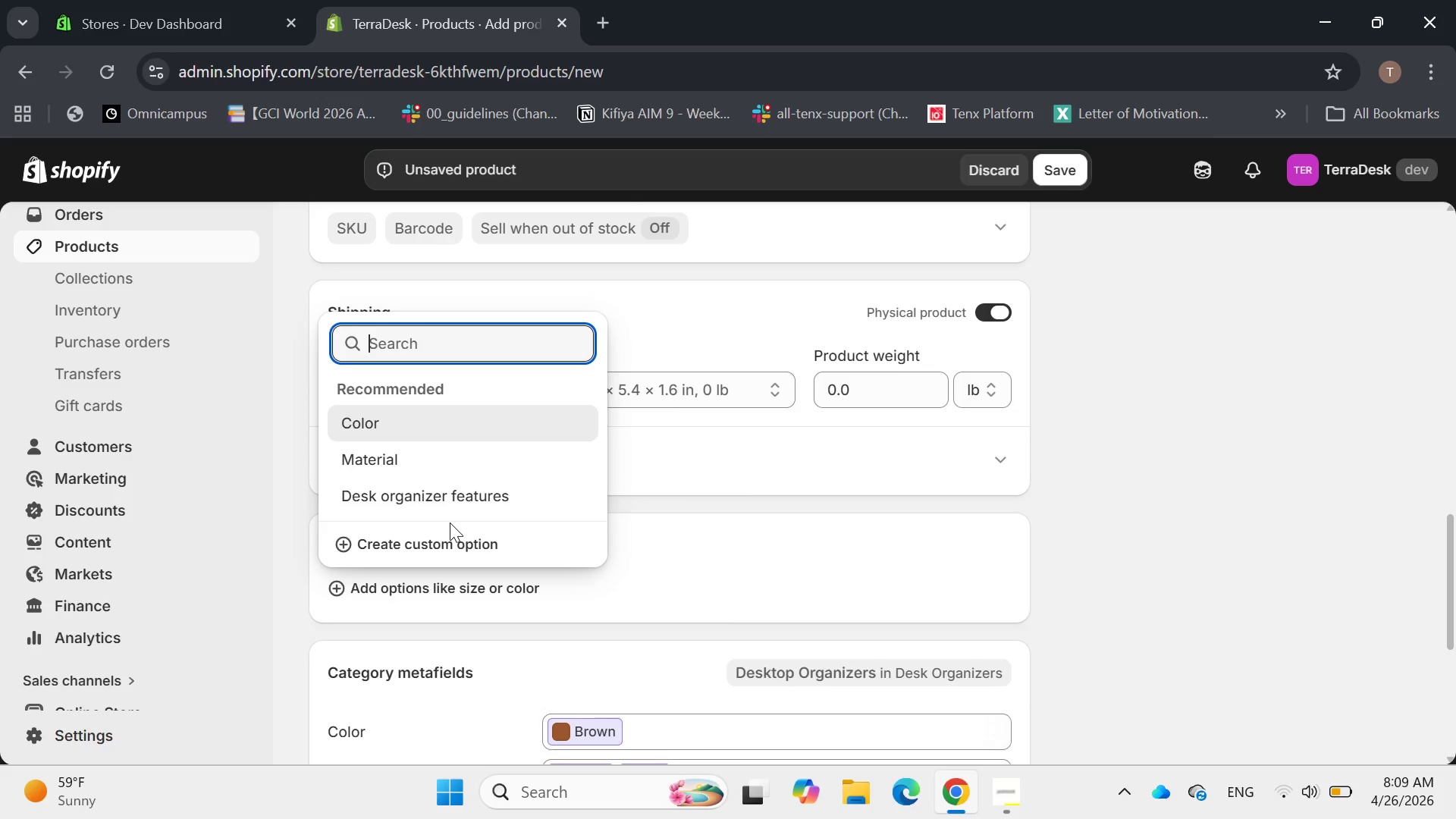 
type(Refill Bundle)
 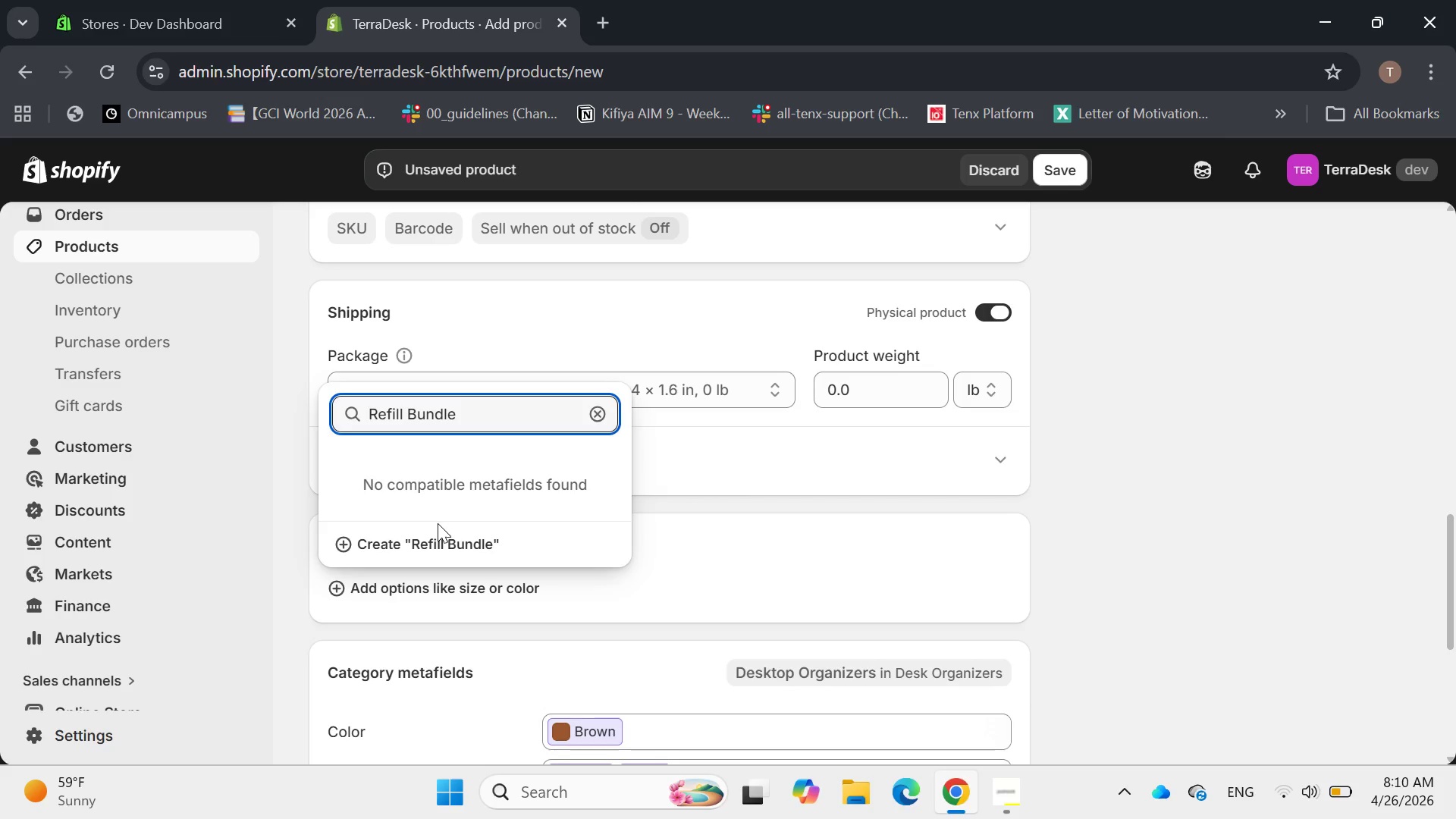 
double_click([419, 543])
 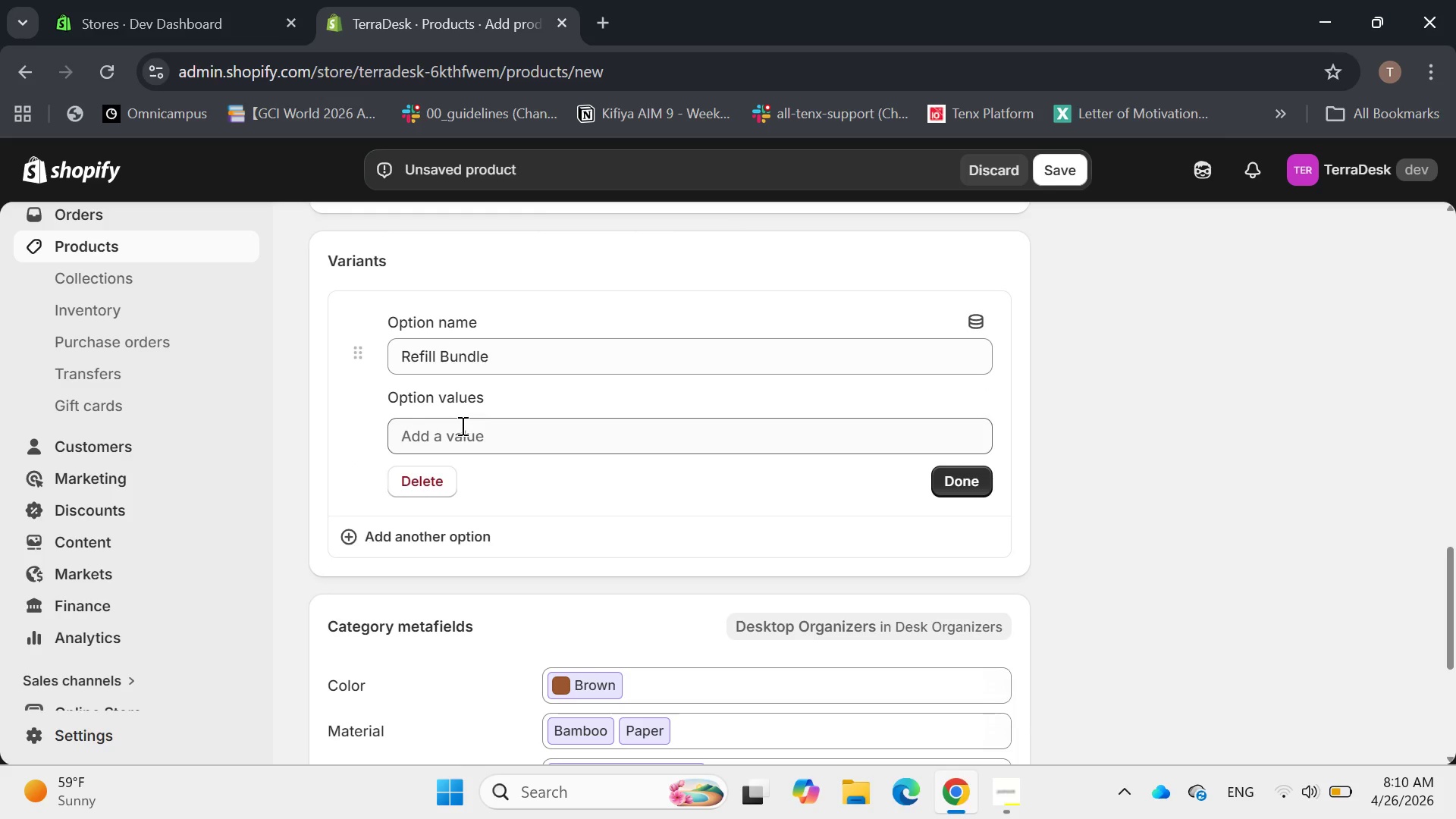 
left_click([441, 436])
 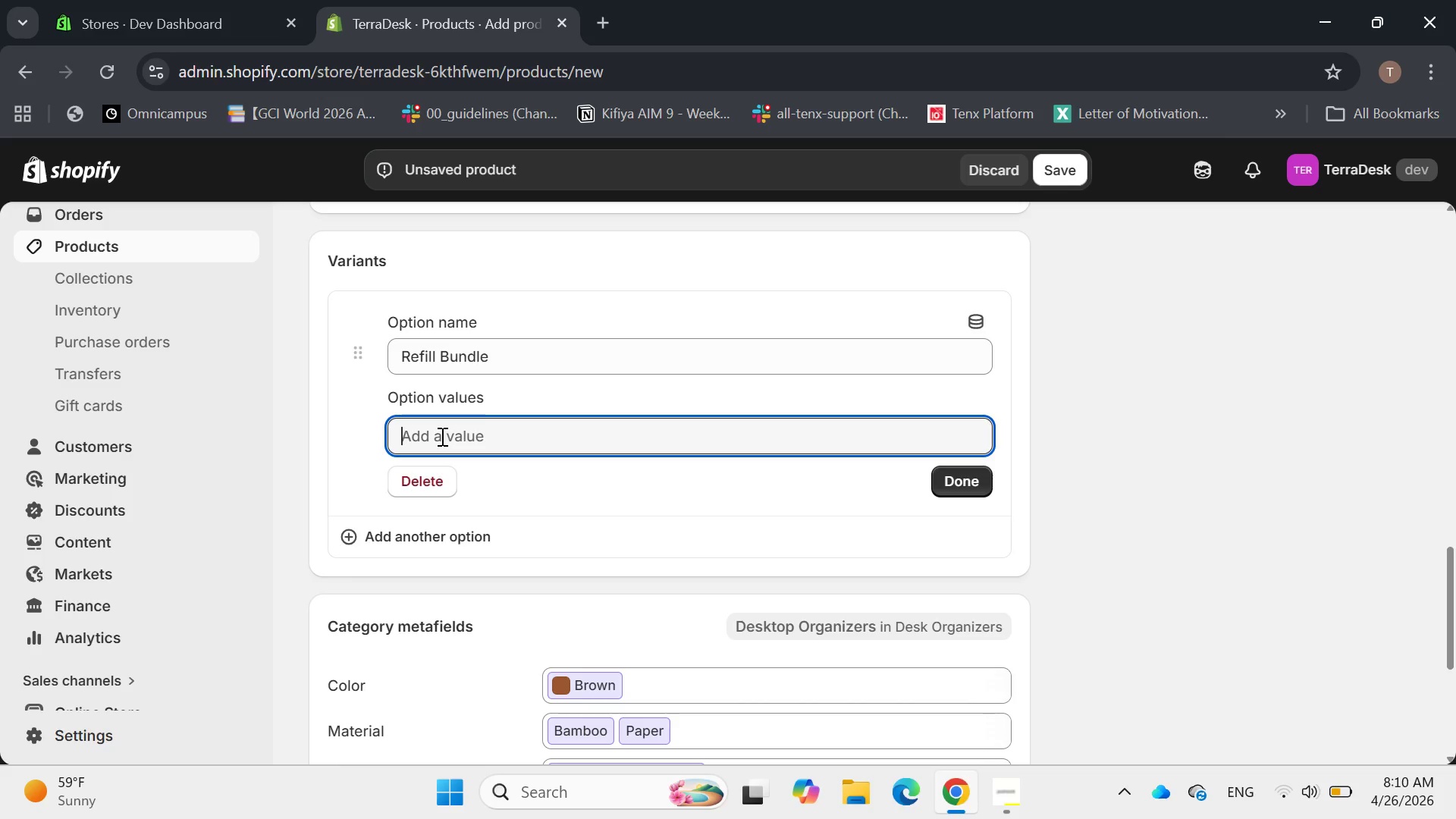 
wait(6.41)
 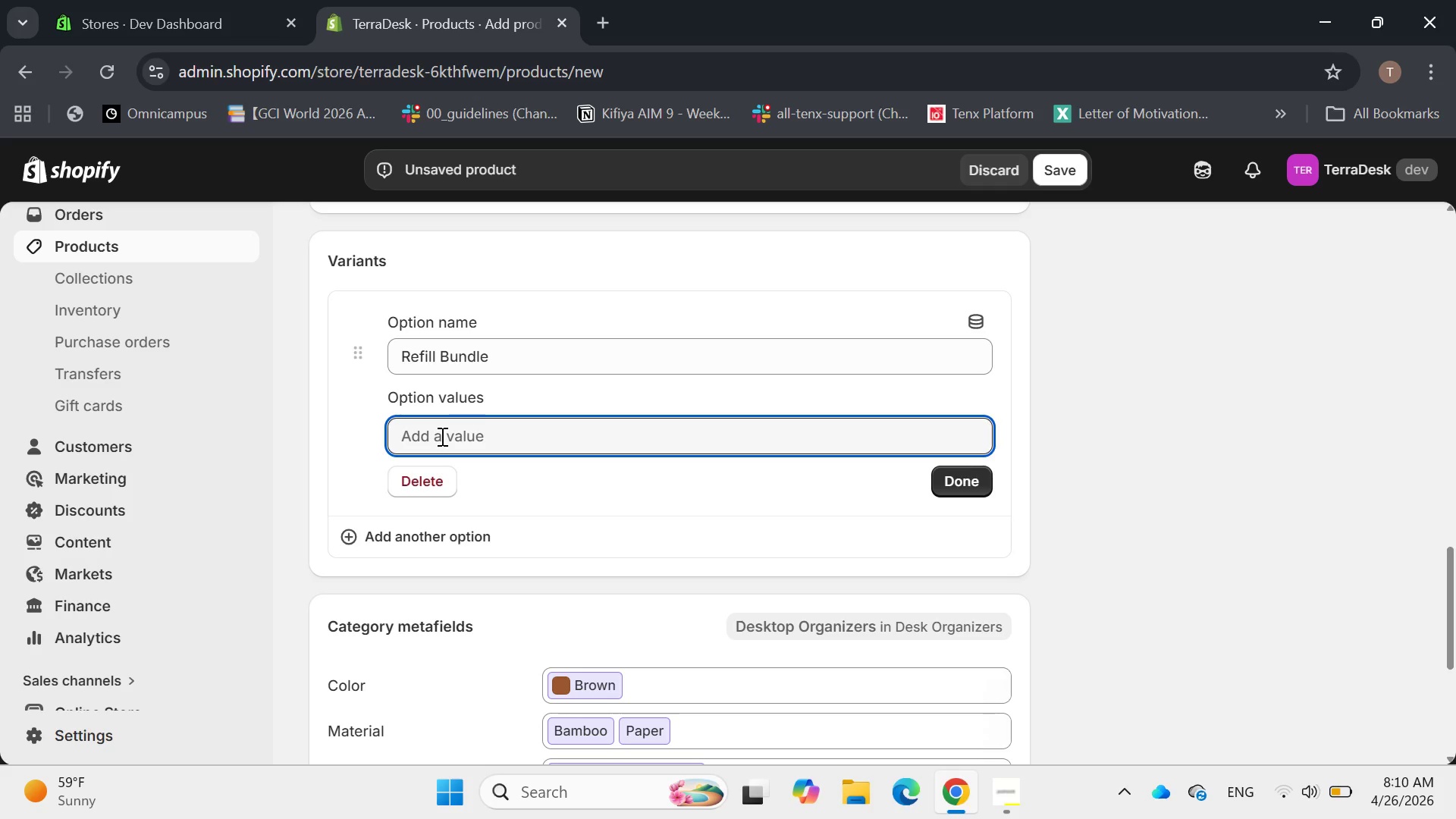 
type(Holder+500sheets)
 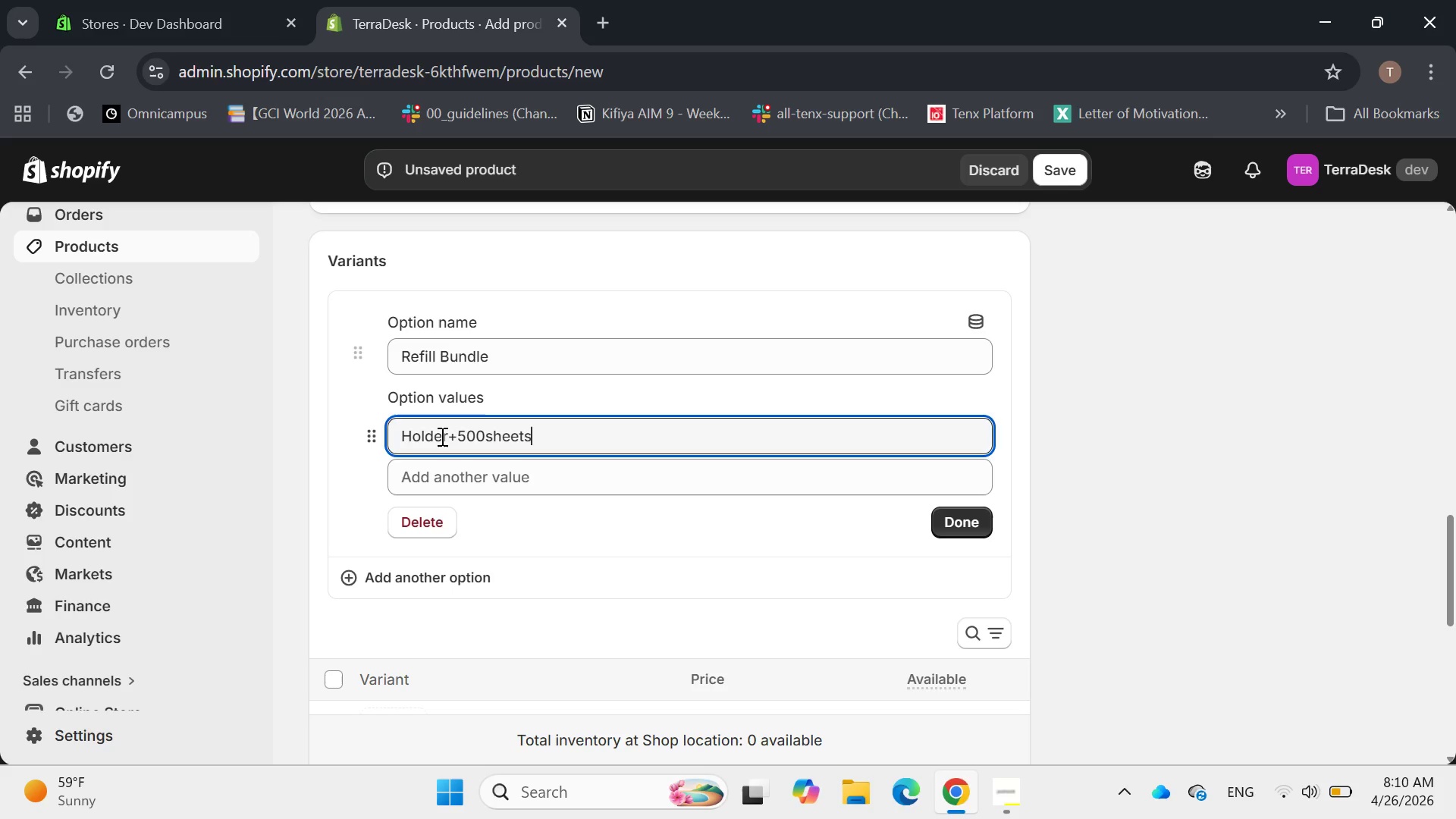 
 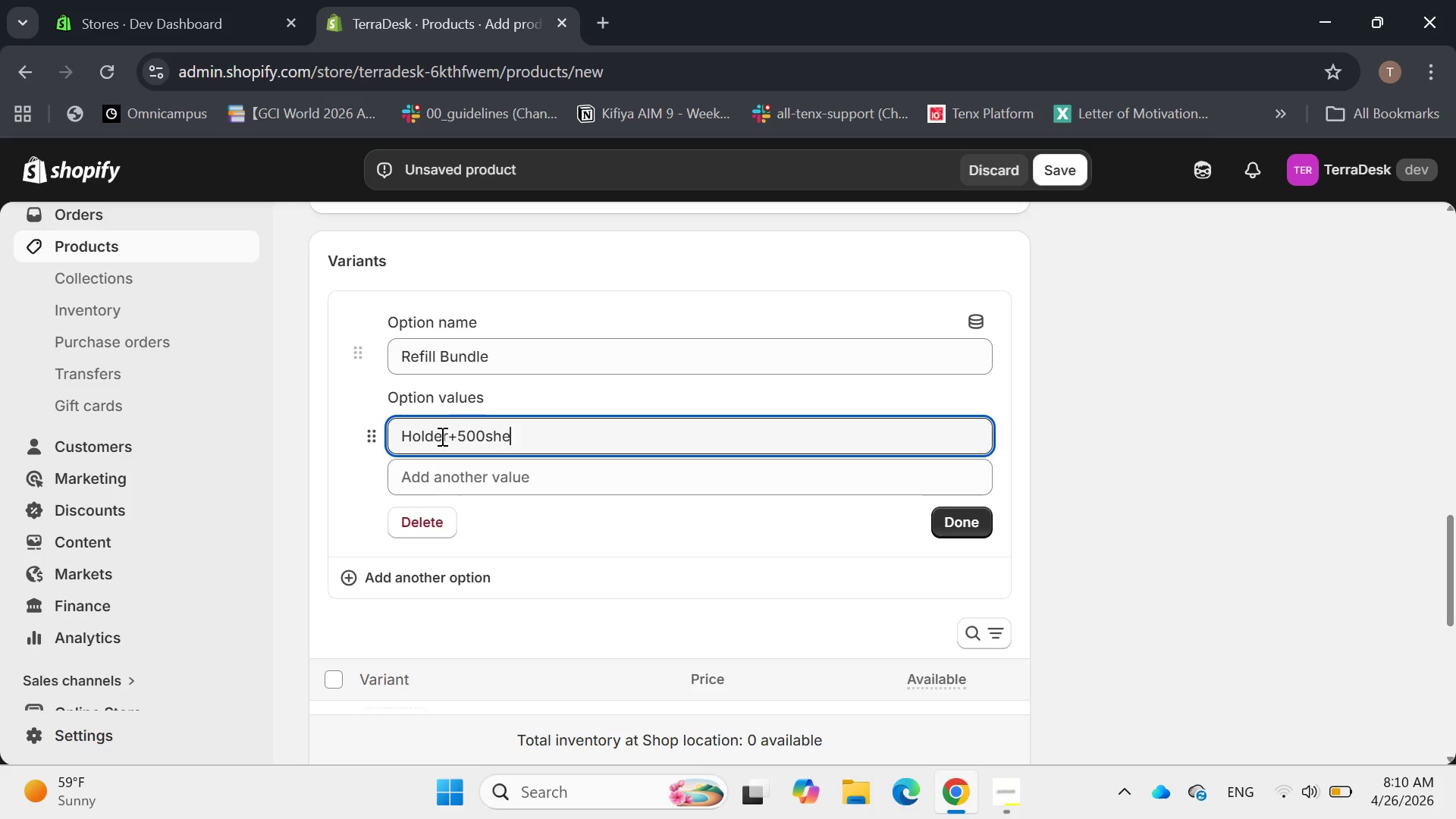 
key(Enter)
 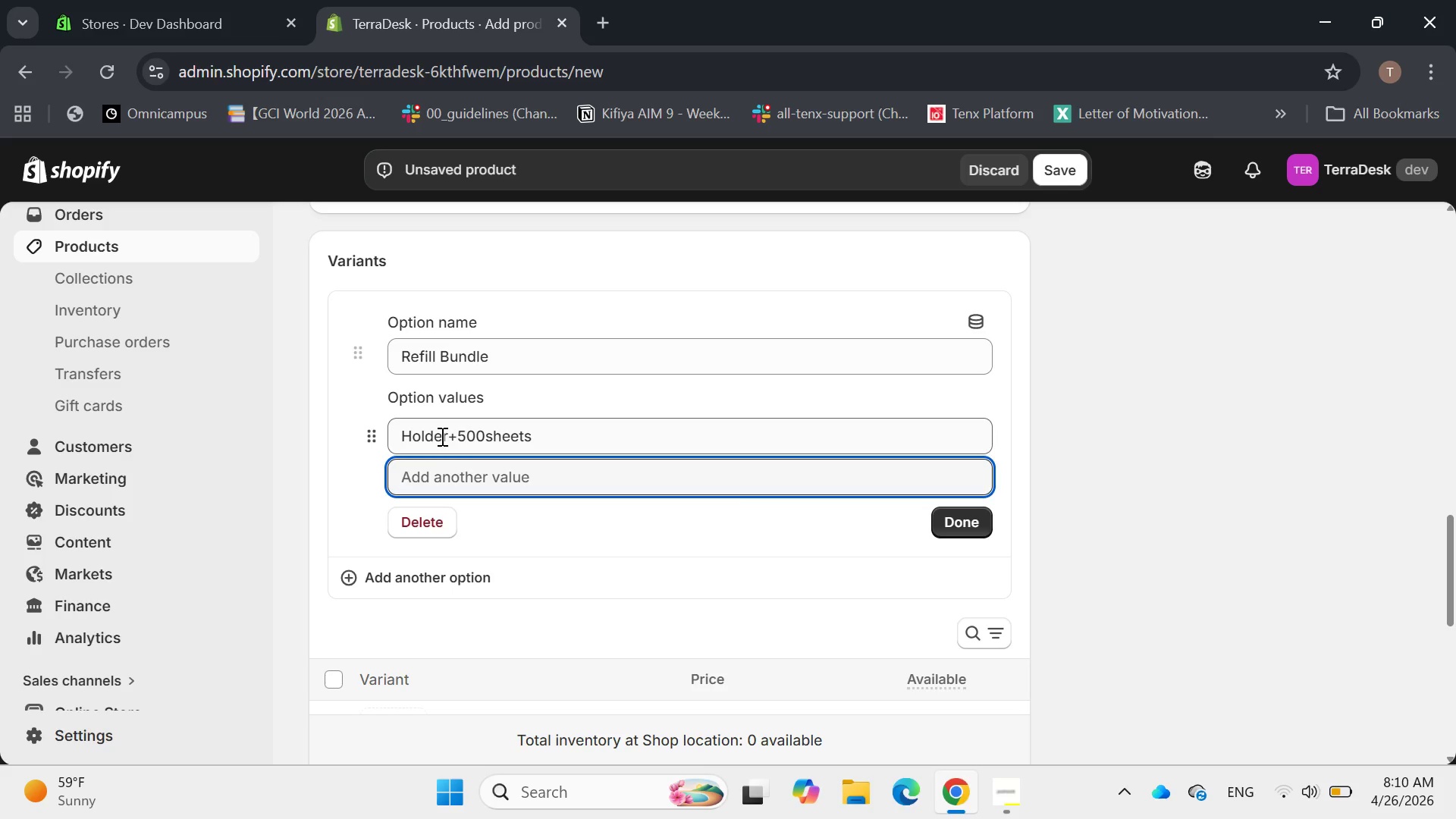 
type(Holder+1000sheets)
 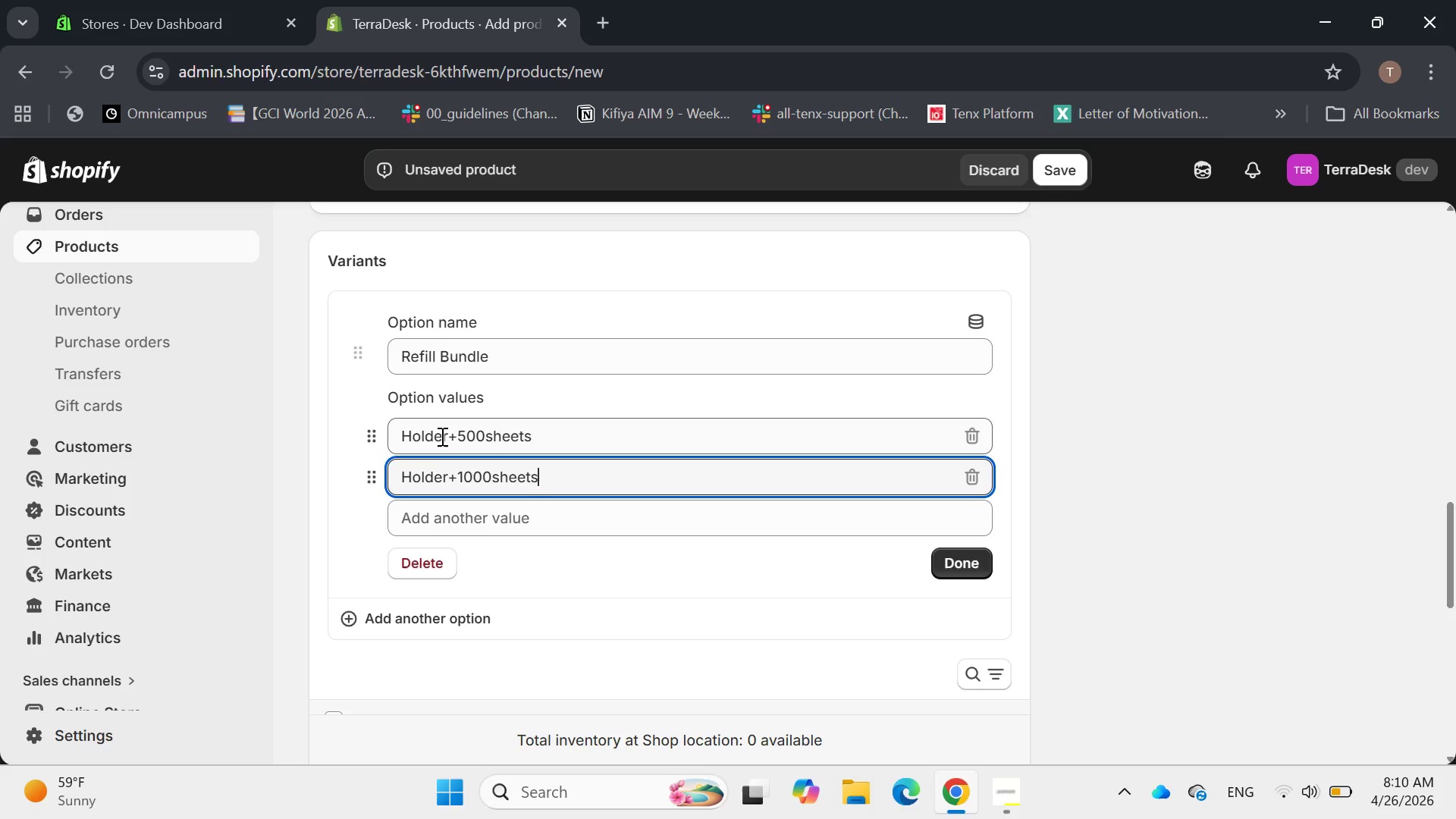 
left_click([976, 568])
 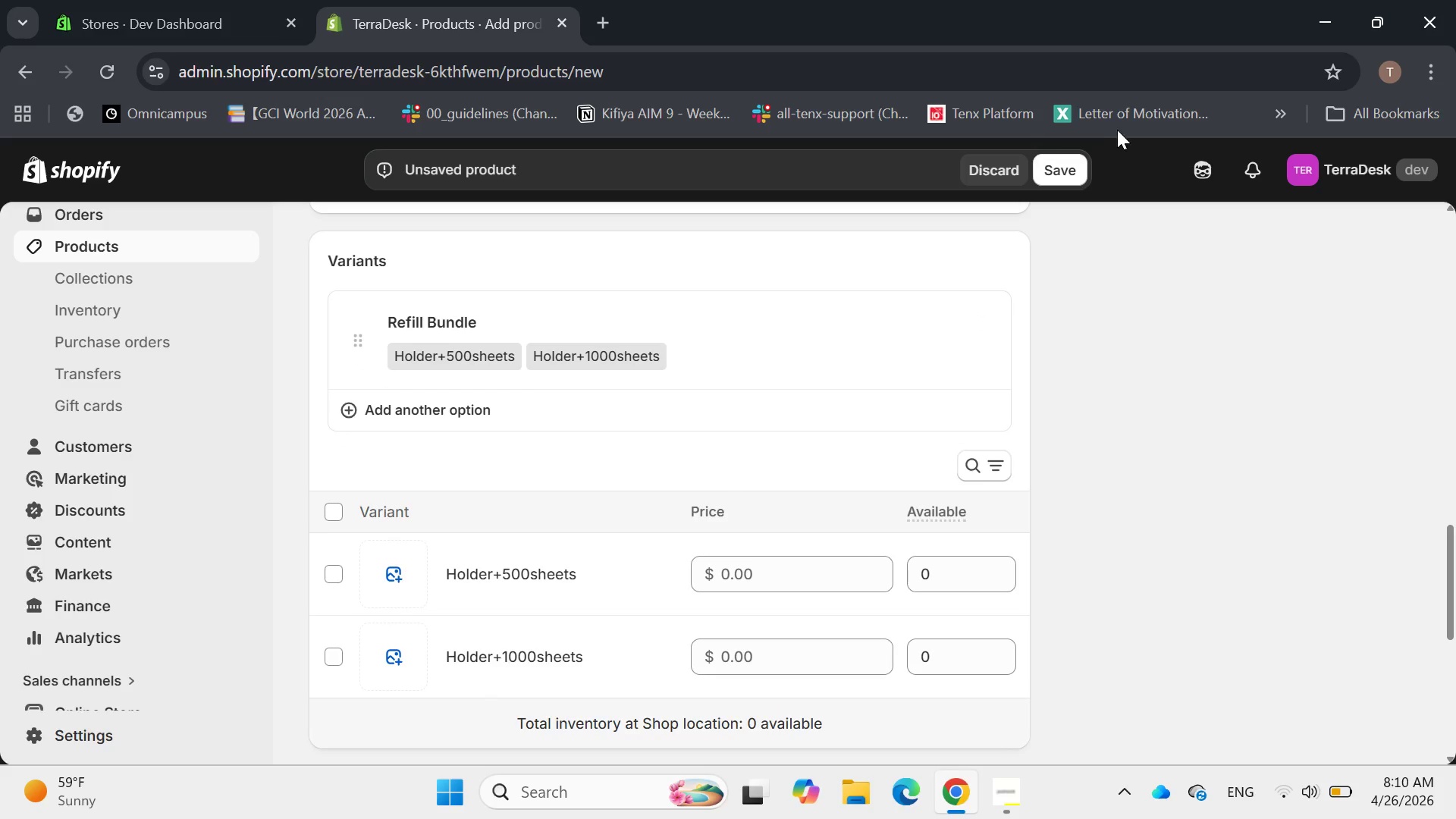 
left_click([1069, 166])
 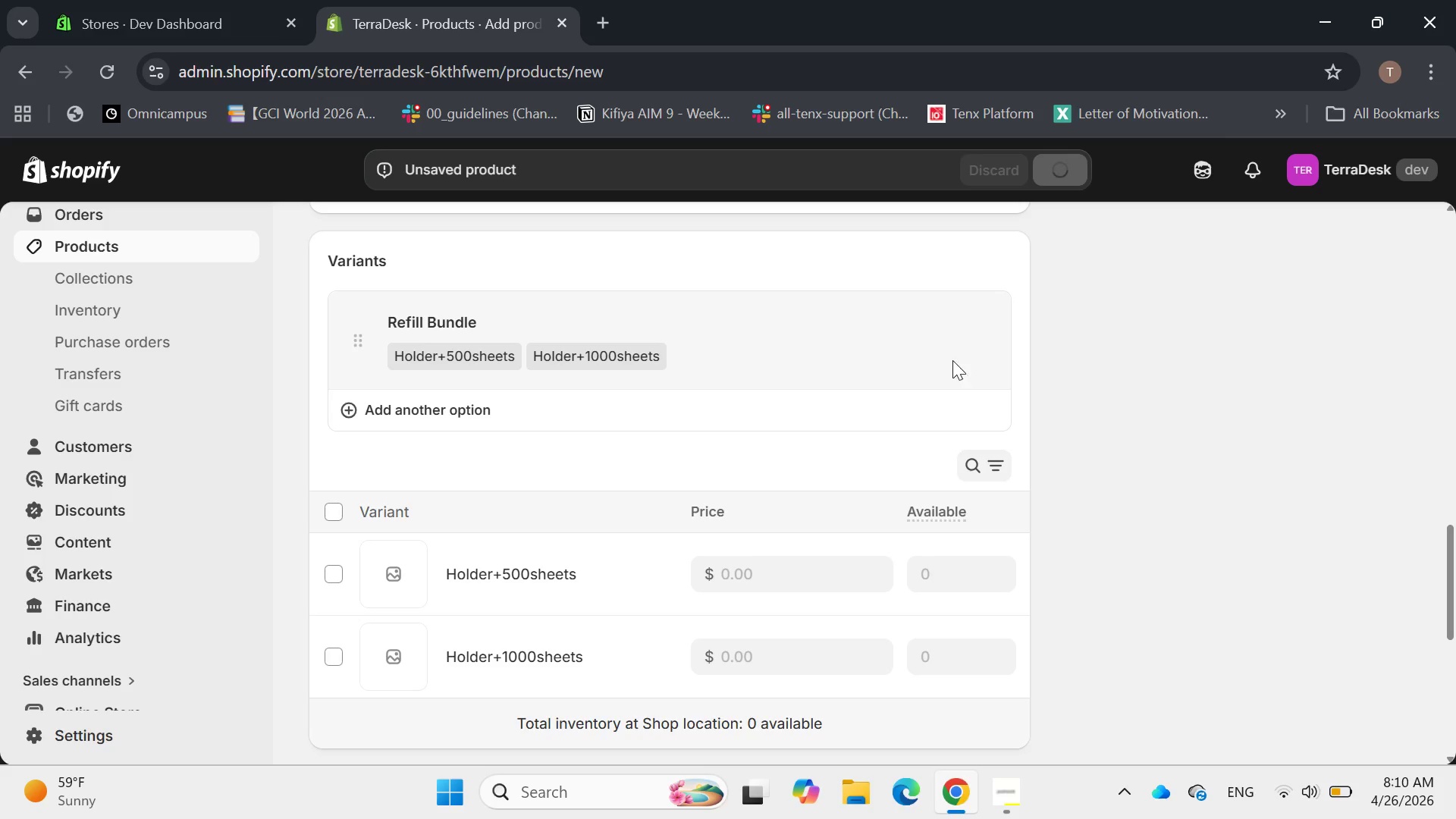 
wait(9.28)
 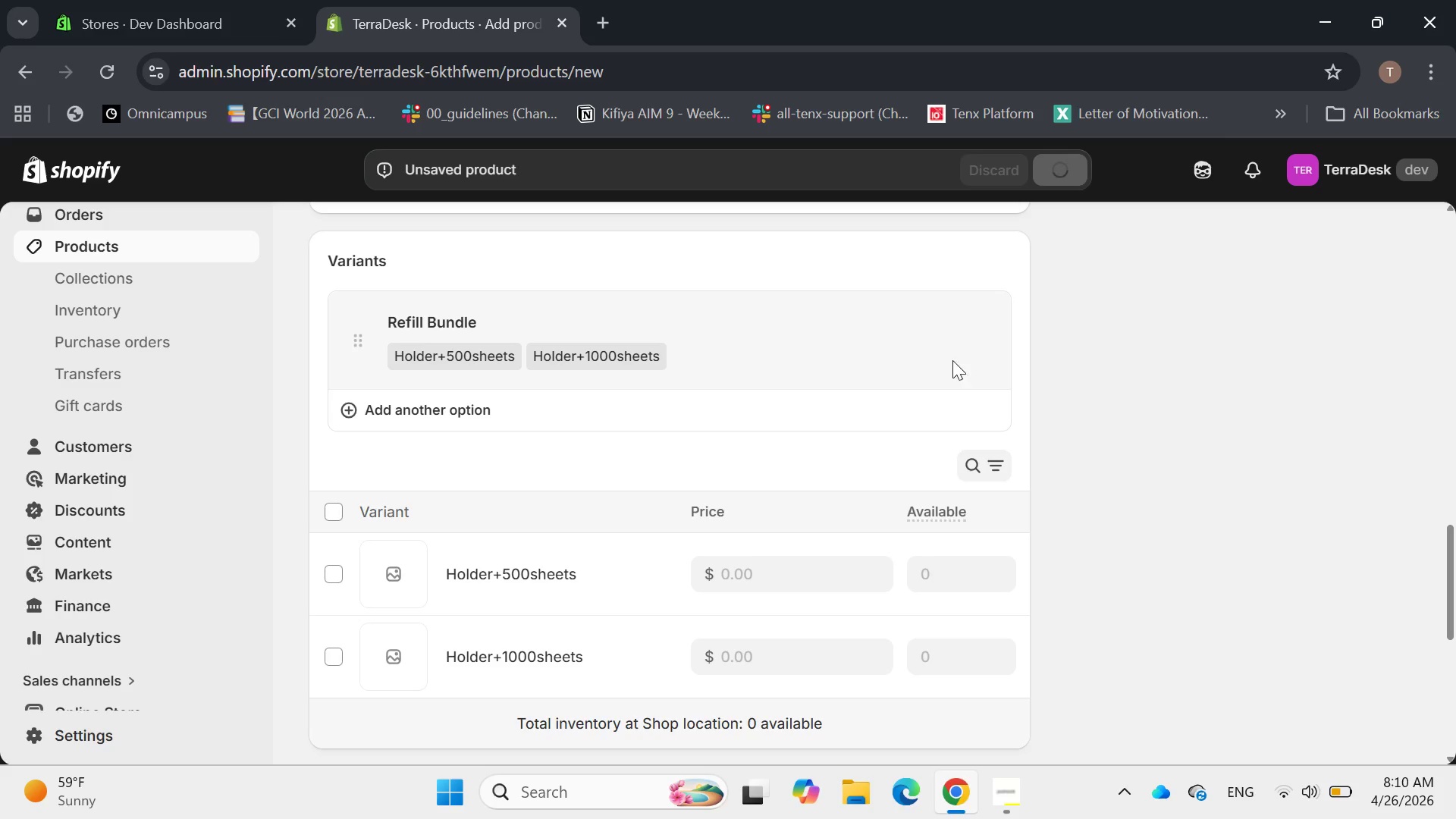 
scroll: coordinate [554, 554], scroll_direction: down, amount: 12.0
 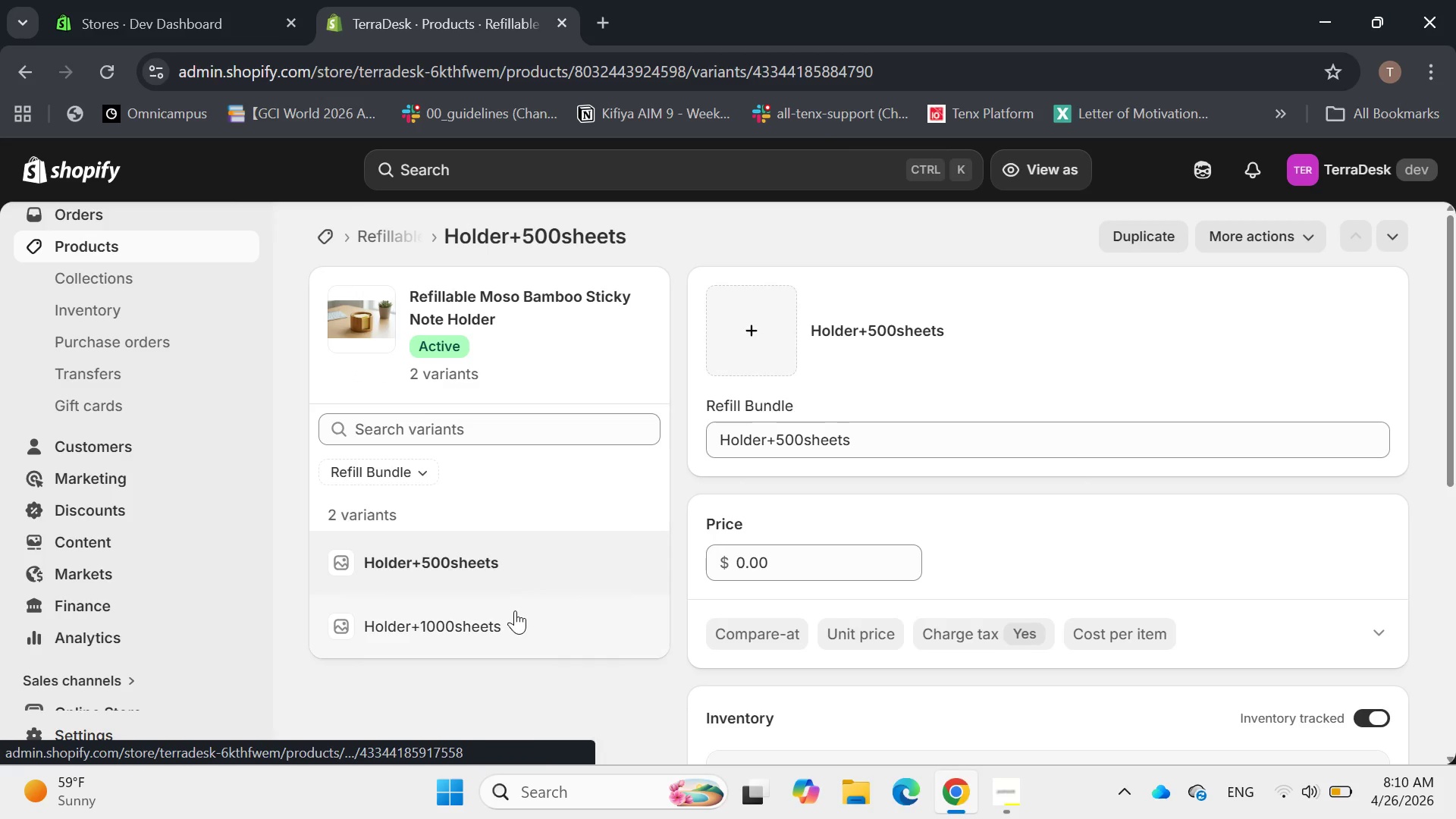 
wait(7.36)
 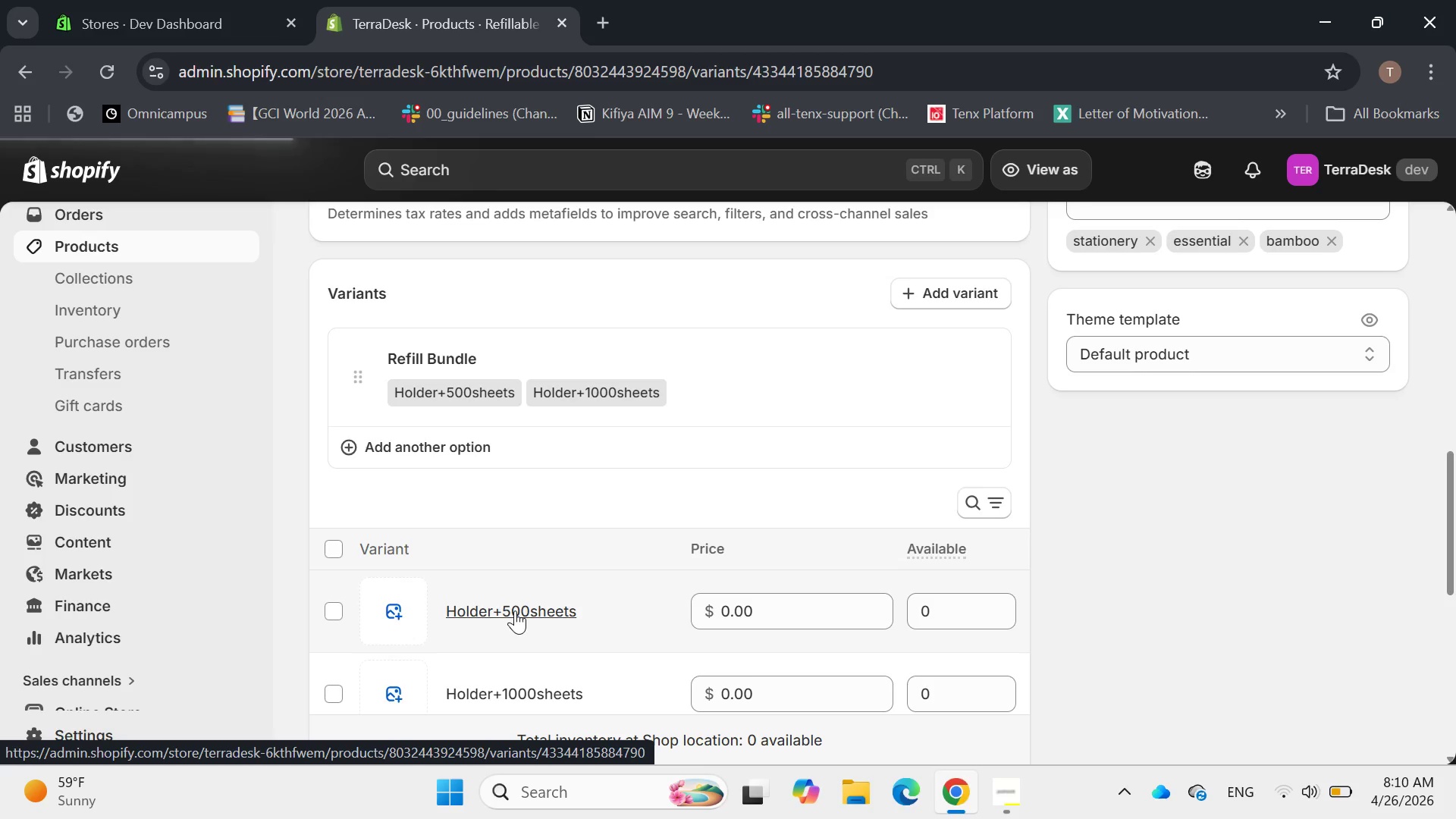 
scroll: coordinate [642, 514], scroll_direction: none, amount: 0.0
 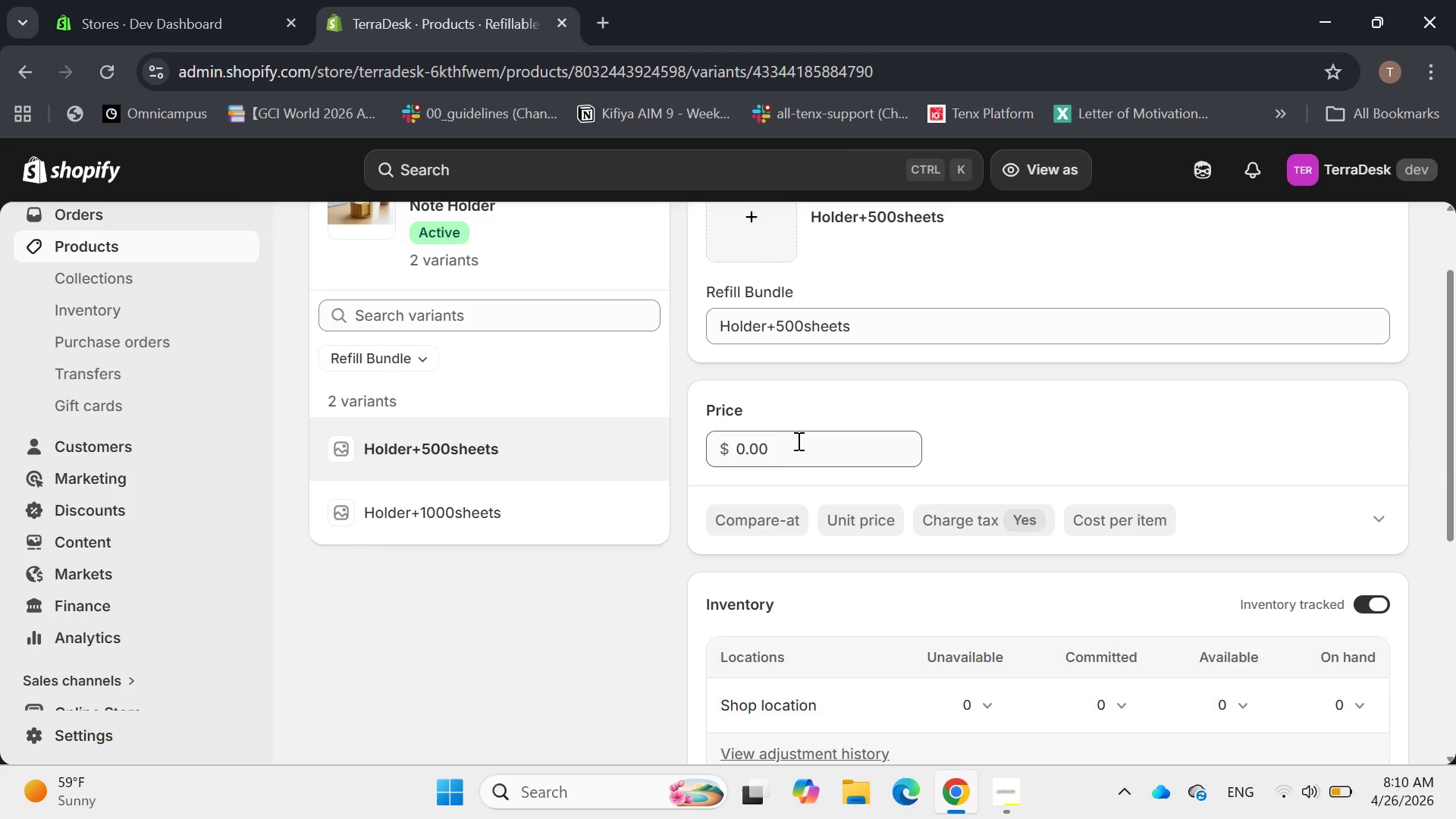 
left_click_drag(start_coordinate=[797, 440], to_coordinate=[725, 460])
 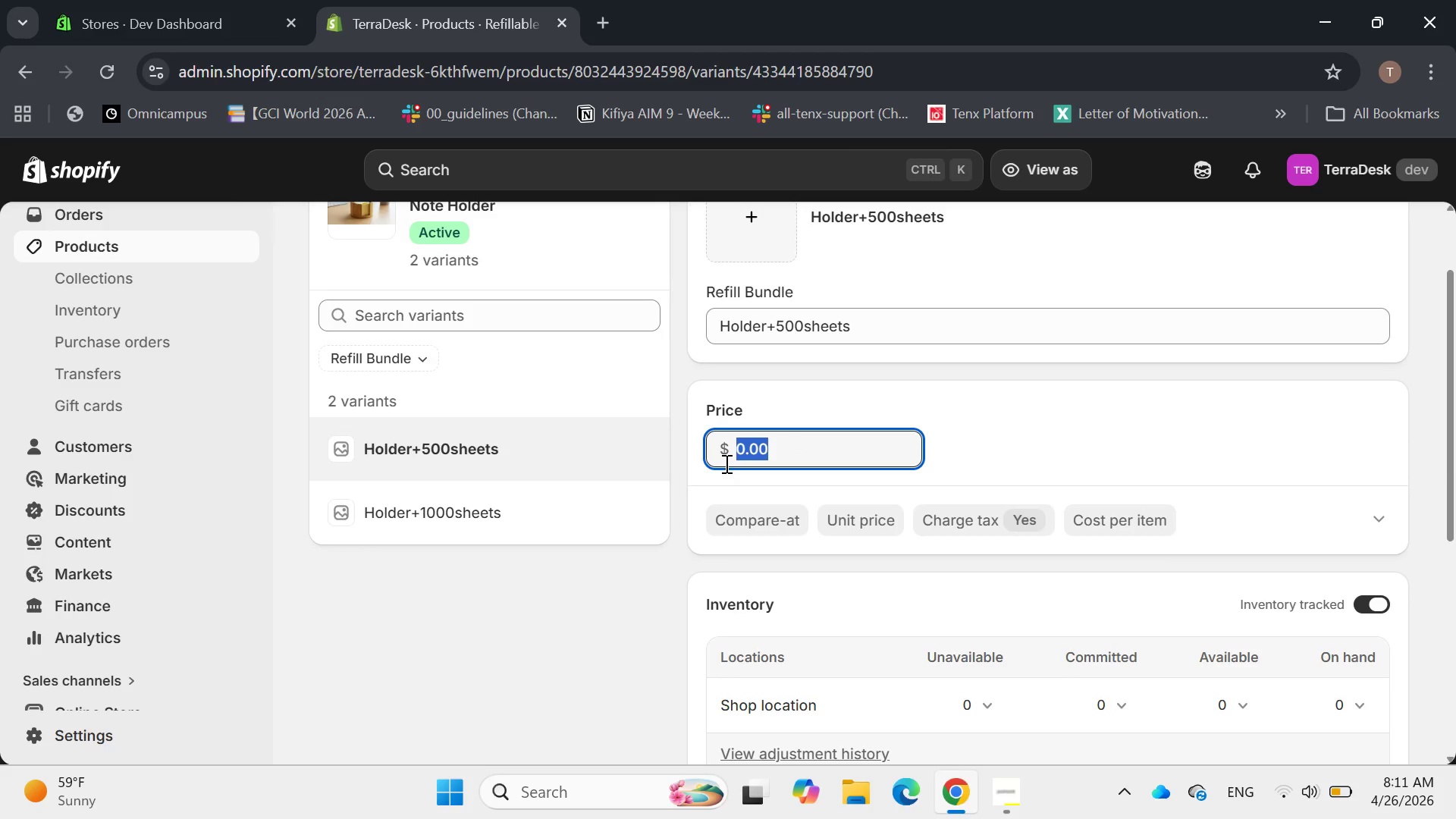 
key(Backspace)
type(24)
 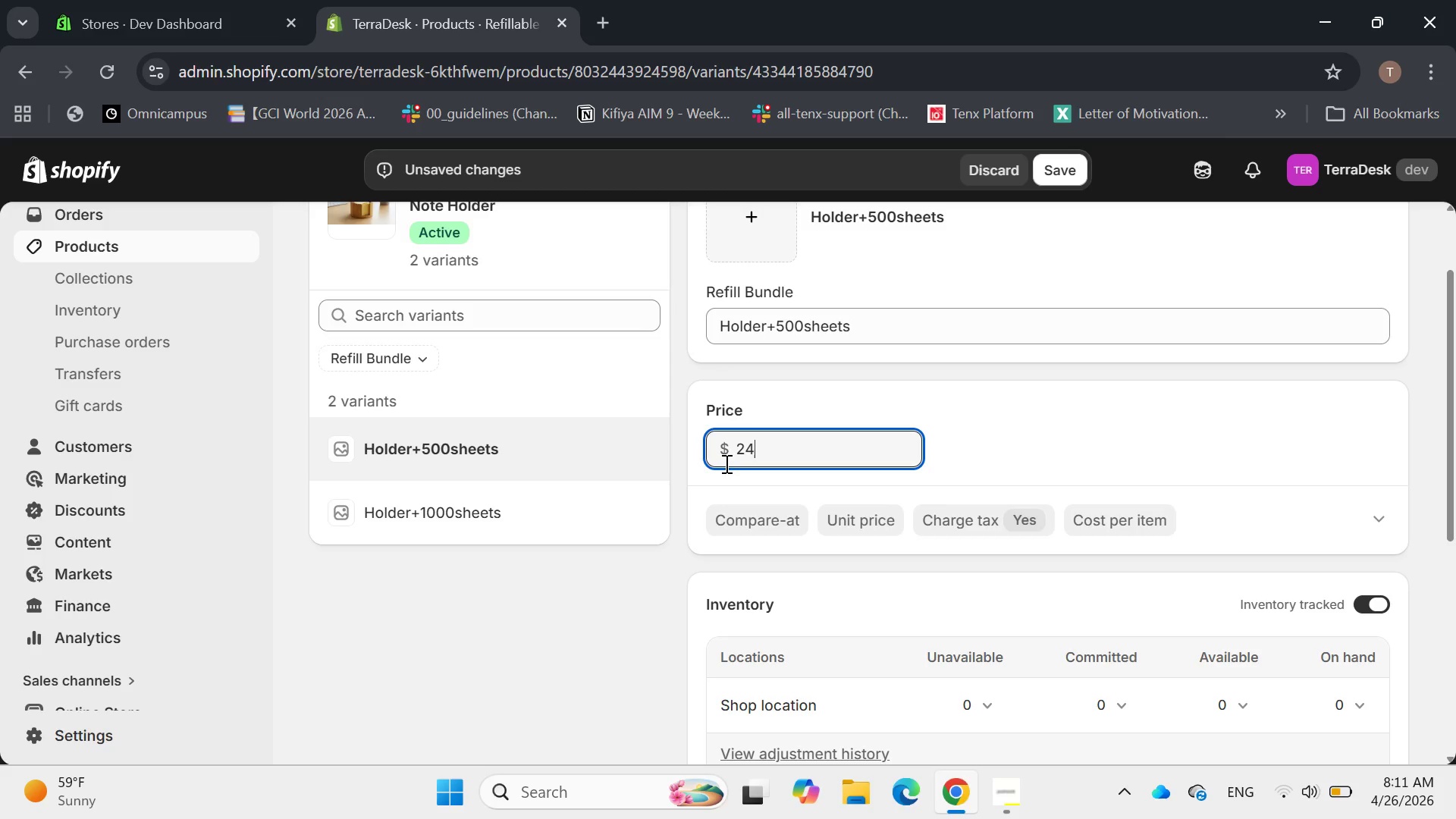 
key(Enter)
 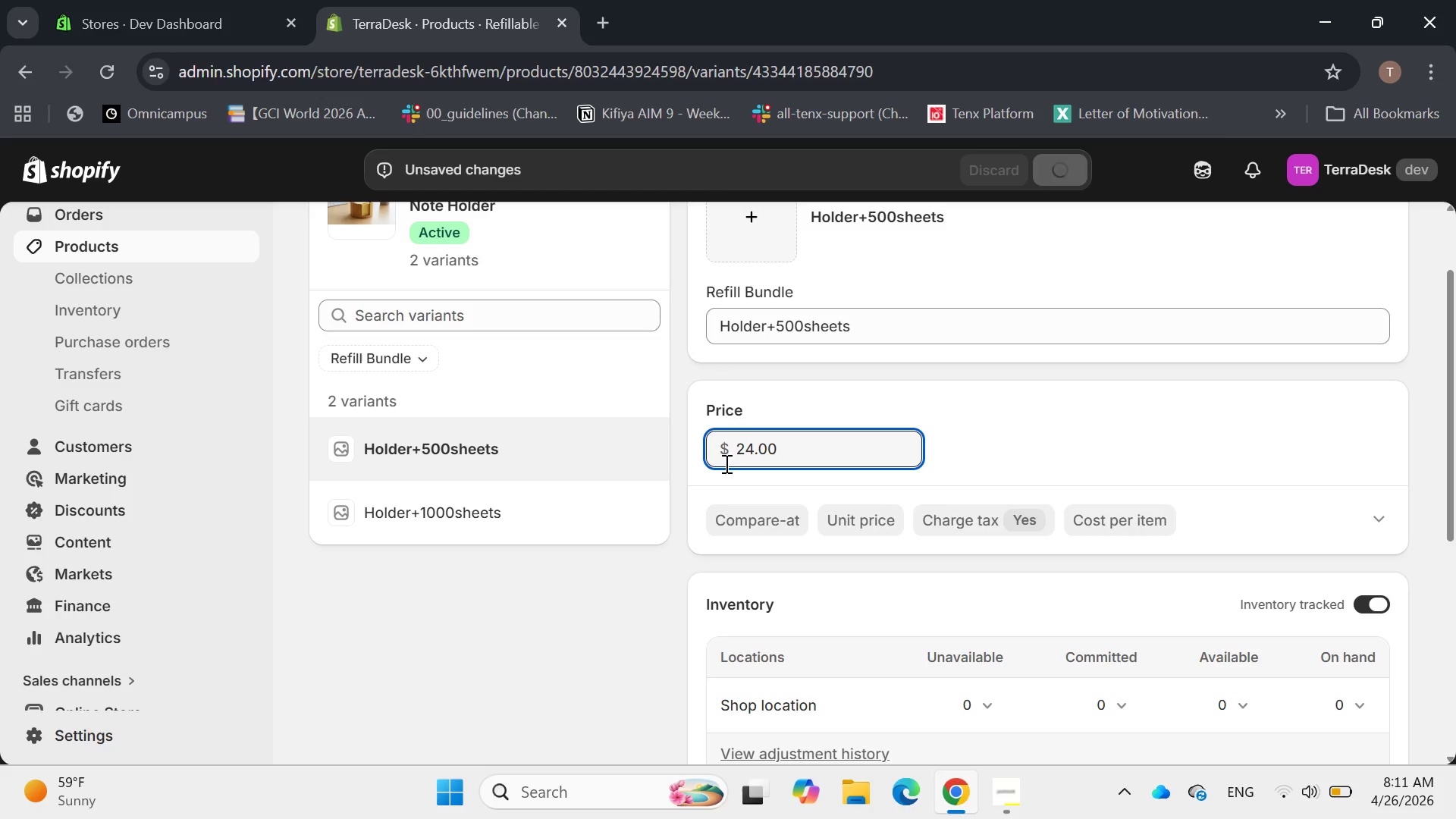 
scroll: coordinate [737, 450], scroll_direction: down, amount: 6.0
 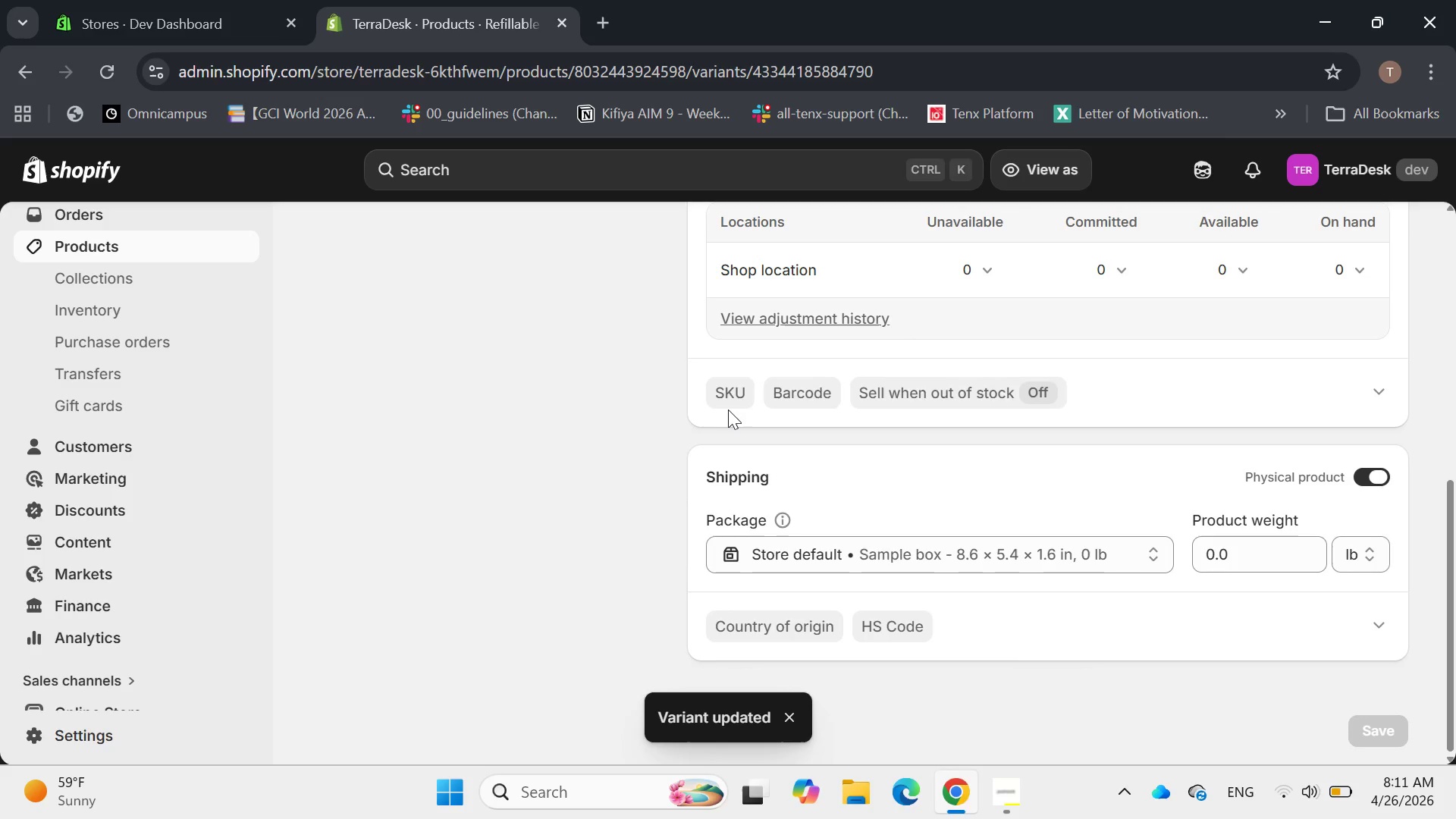 
left_click([734, 396])
 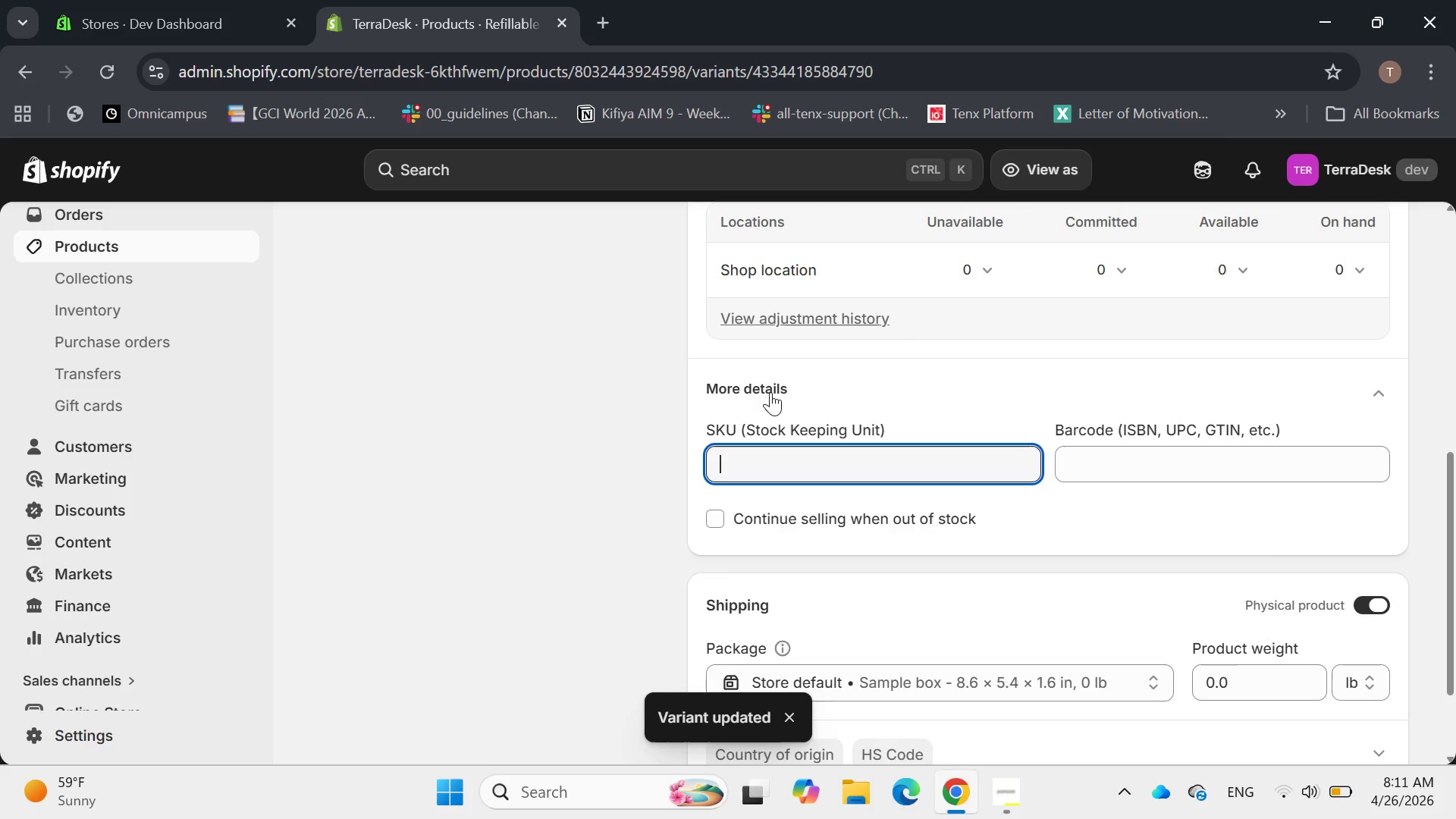 
type(TD-NOTE-500)
 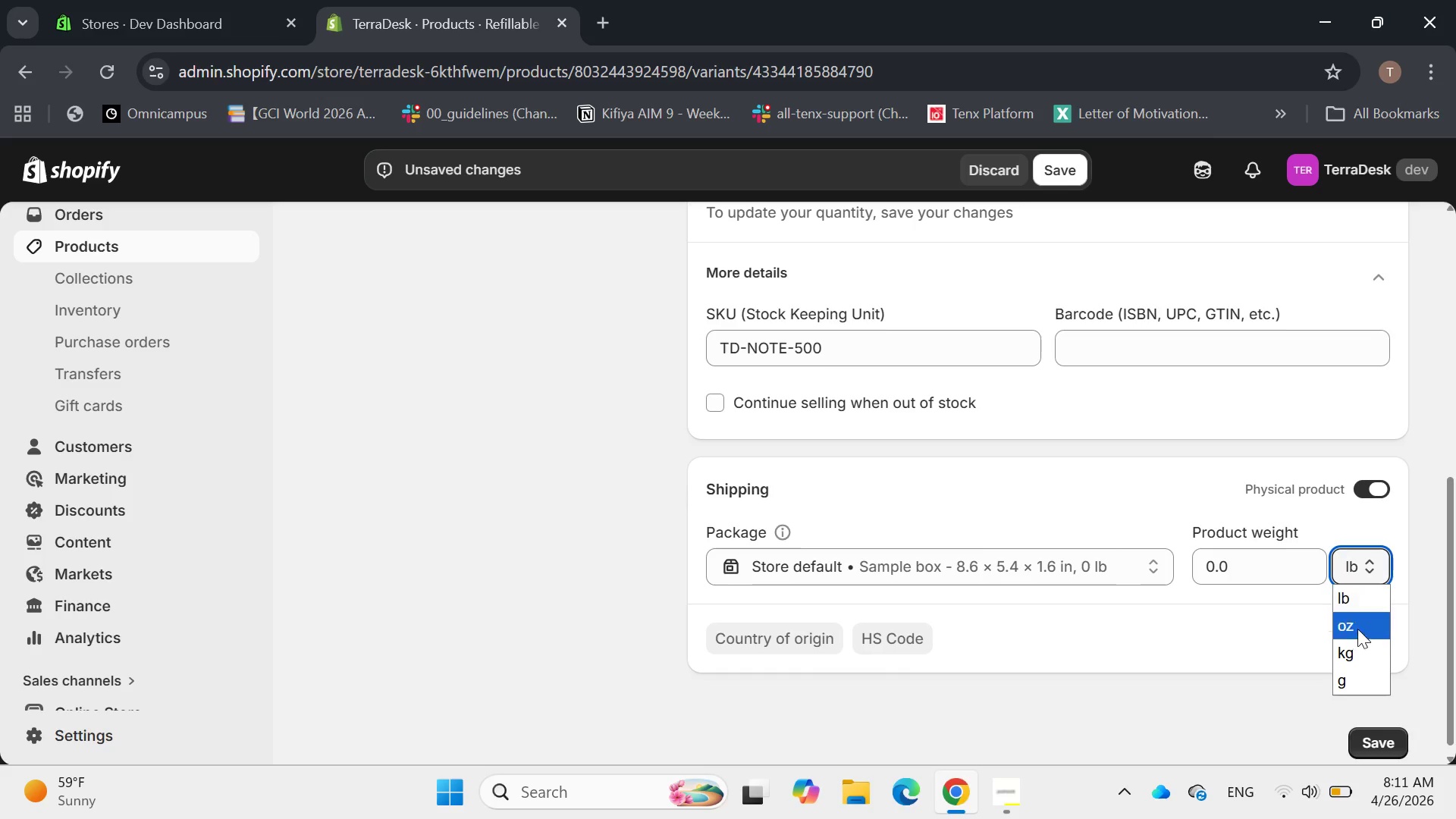 
wait(5.45)
 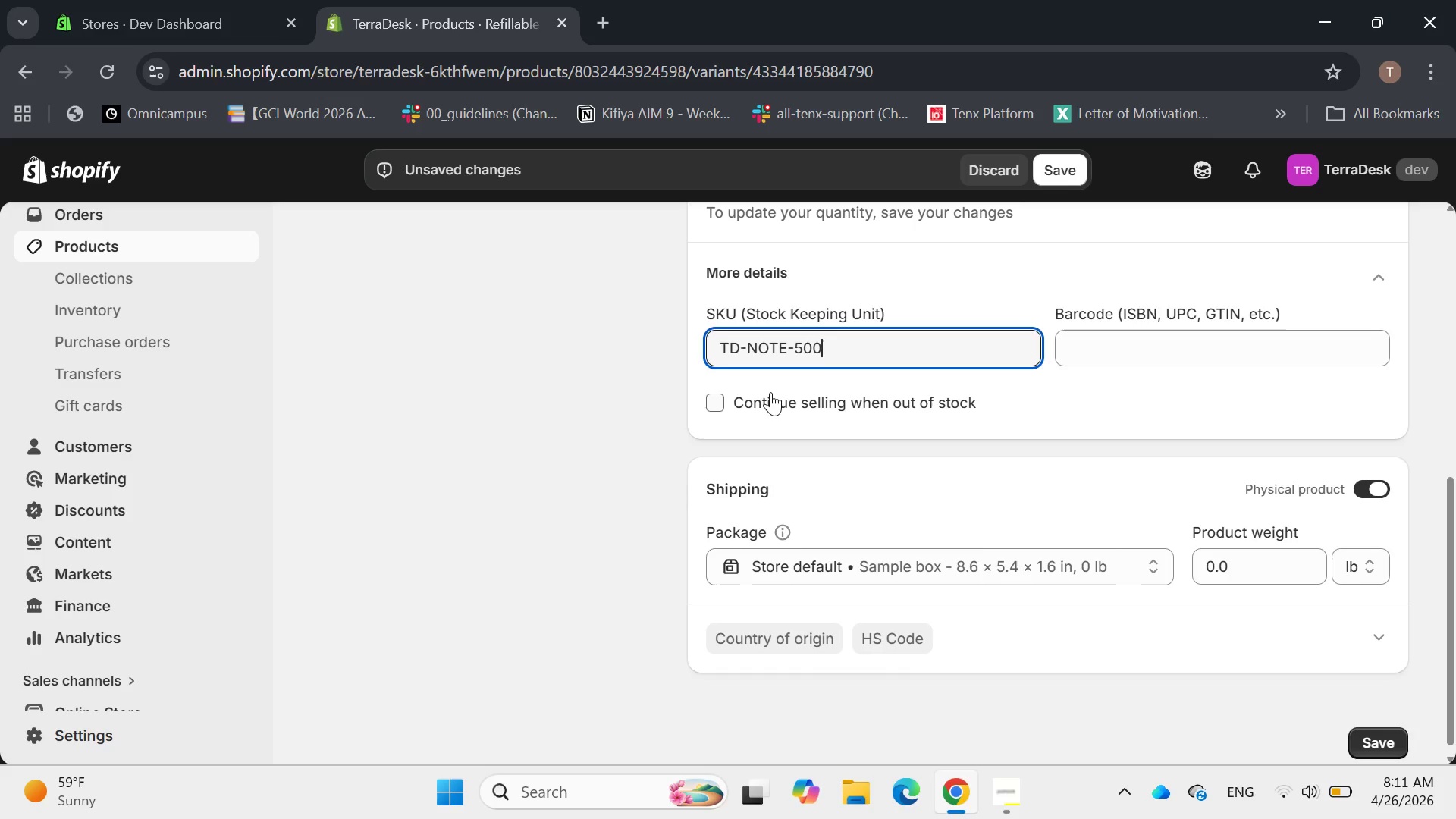 
left_click_drag(start_coordinate=[1246, 568], to_coordinate=[1195, 583])
 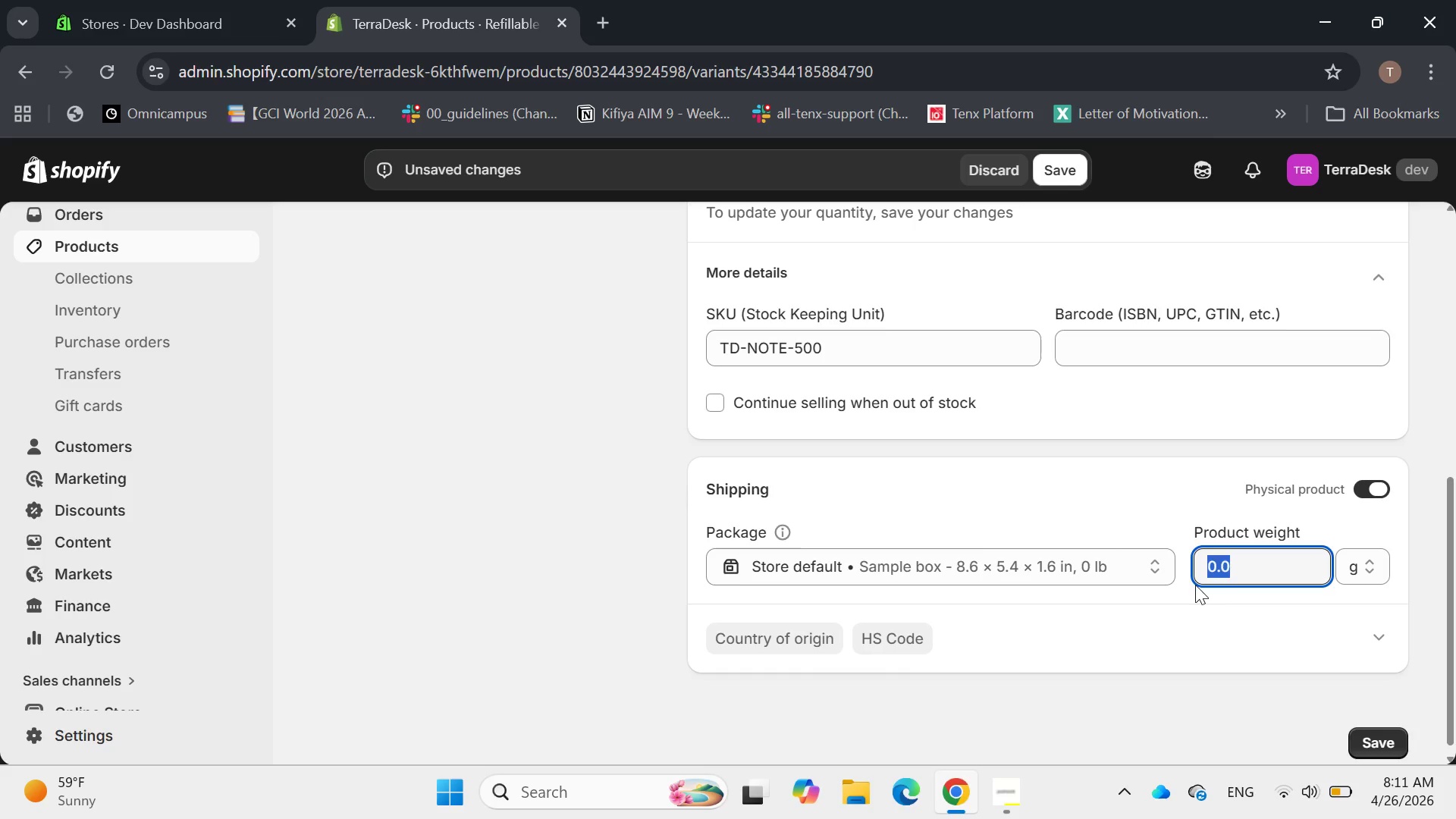 
key(Backspace)
type(350)
 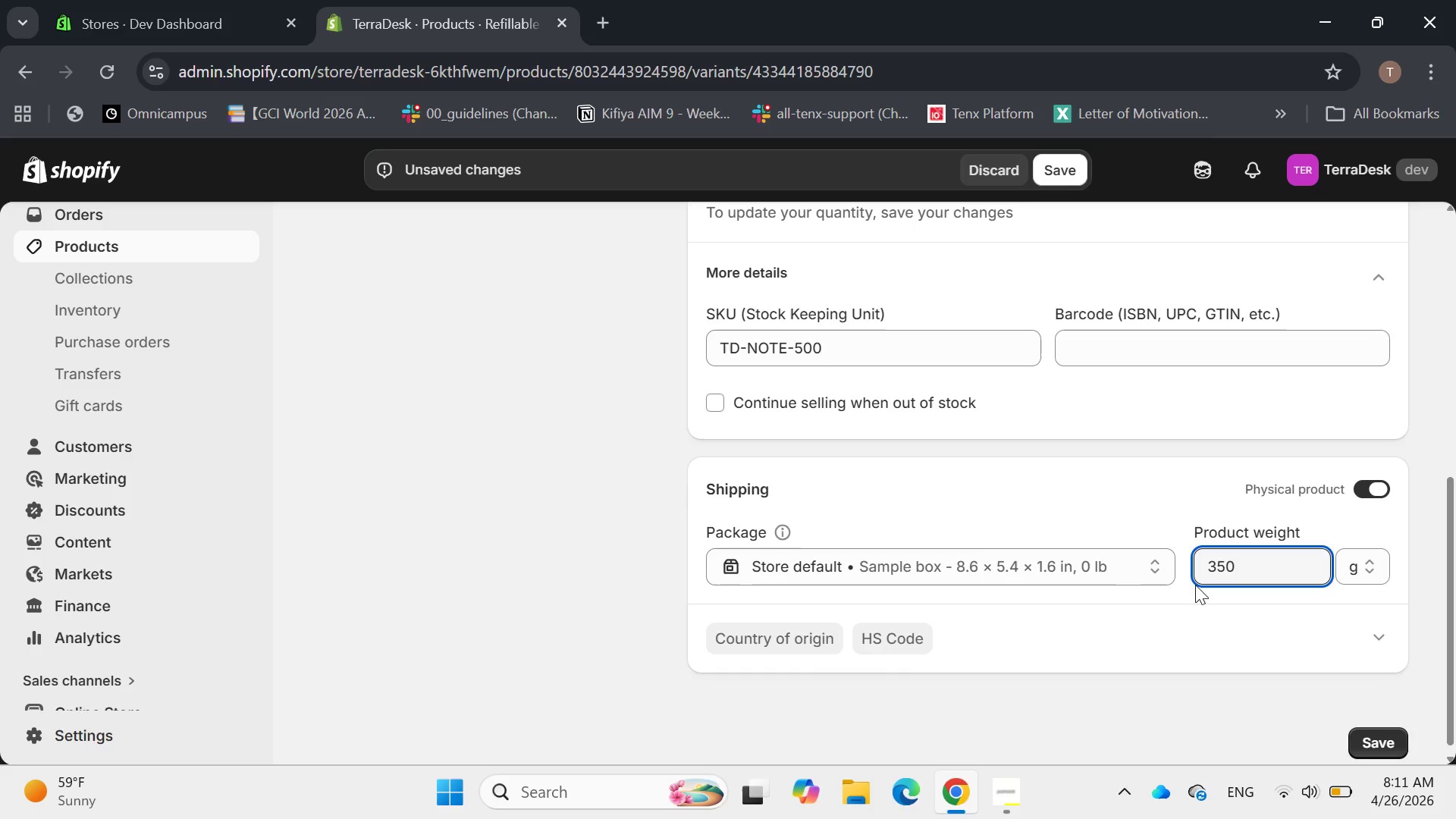 
key(Enter)
 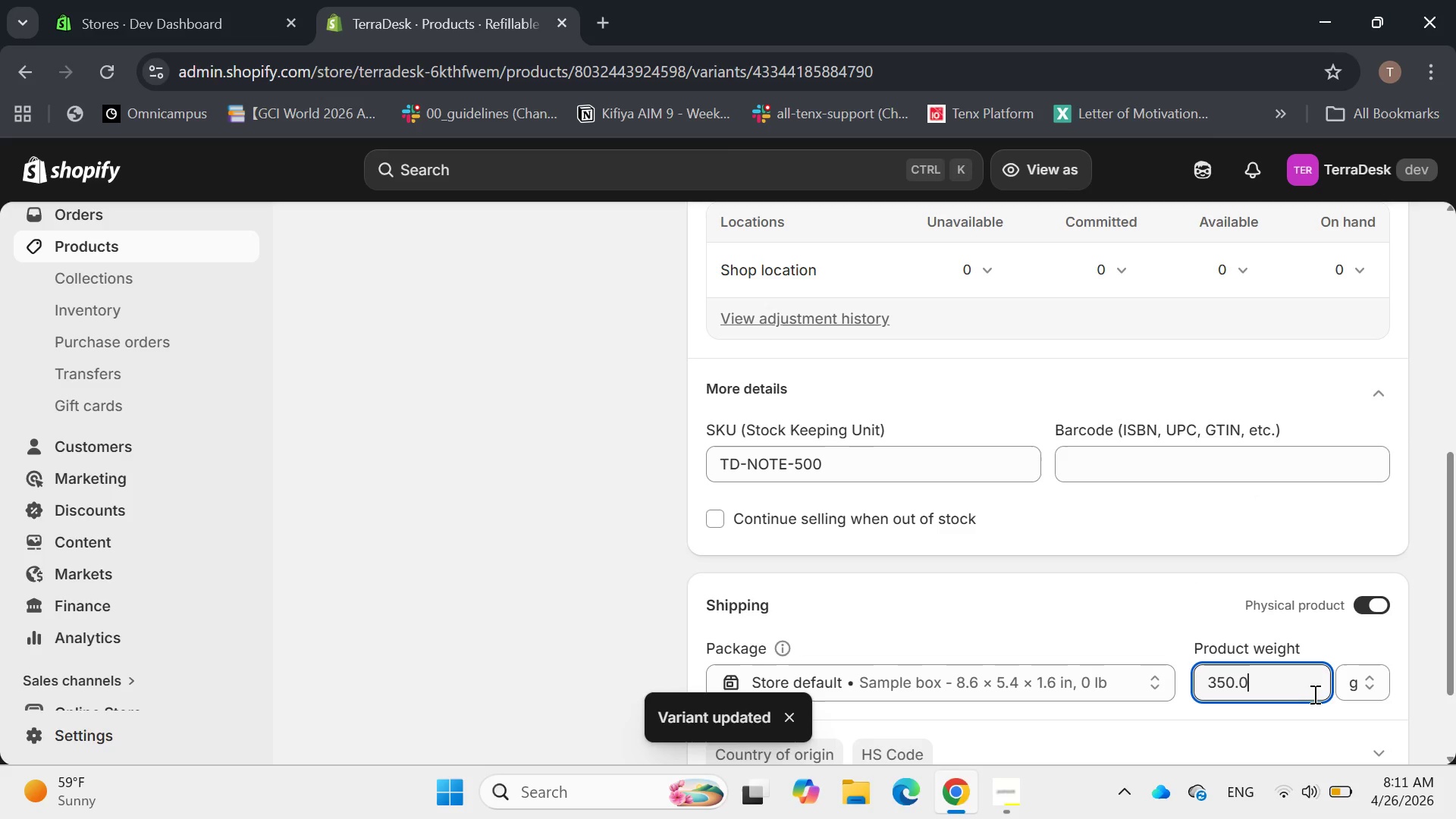 
scroll: coordinate [1097, 639], scroll_direction: down, amount: 2.0
 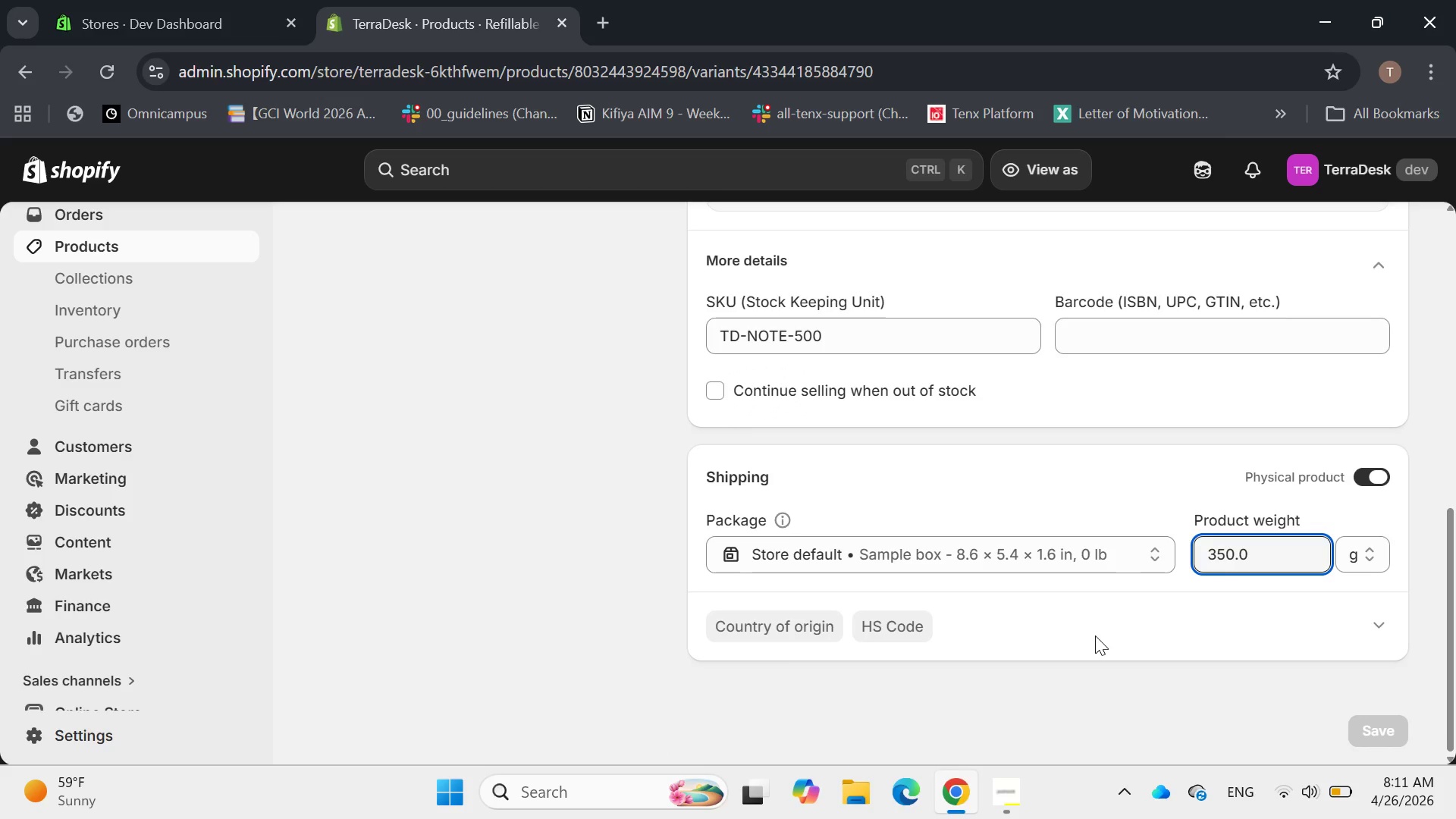 
wait(8.15)
 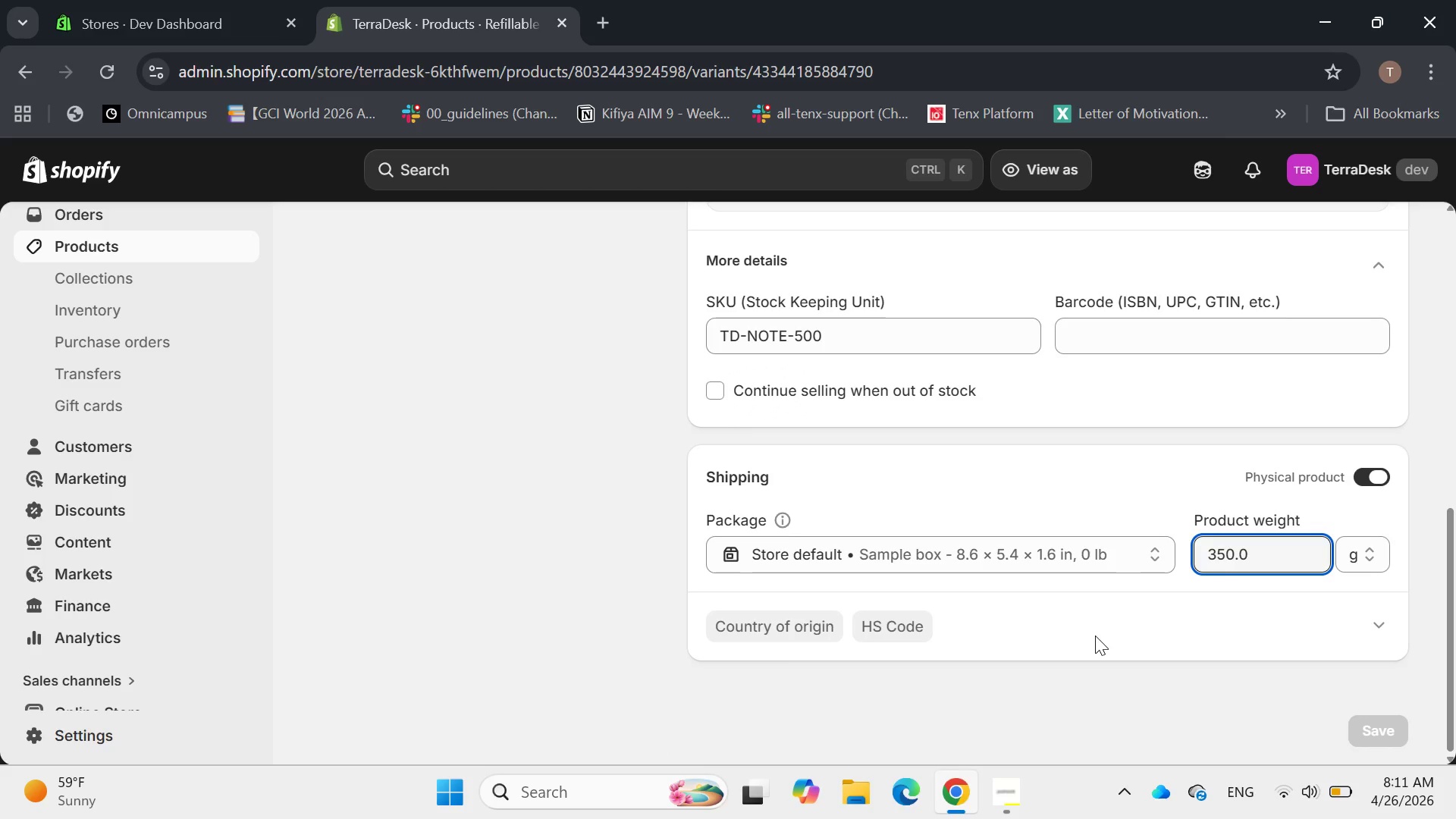 
scroll: coordinate [1139, 569], scroll_direction: up, amount: 9.0
 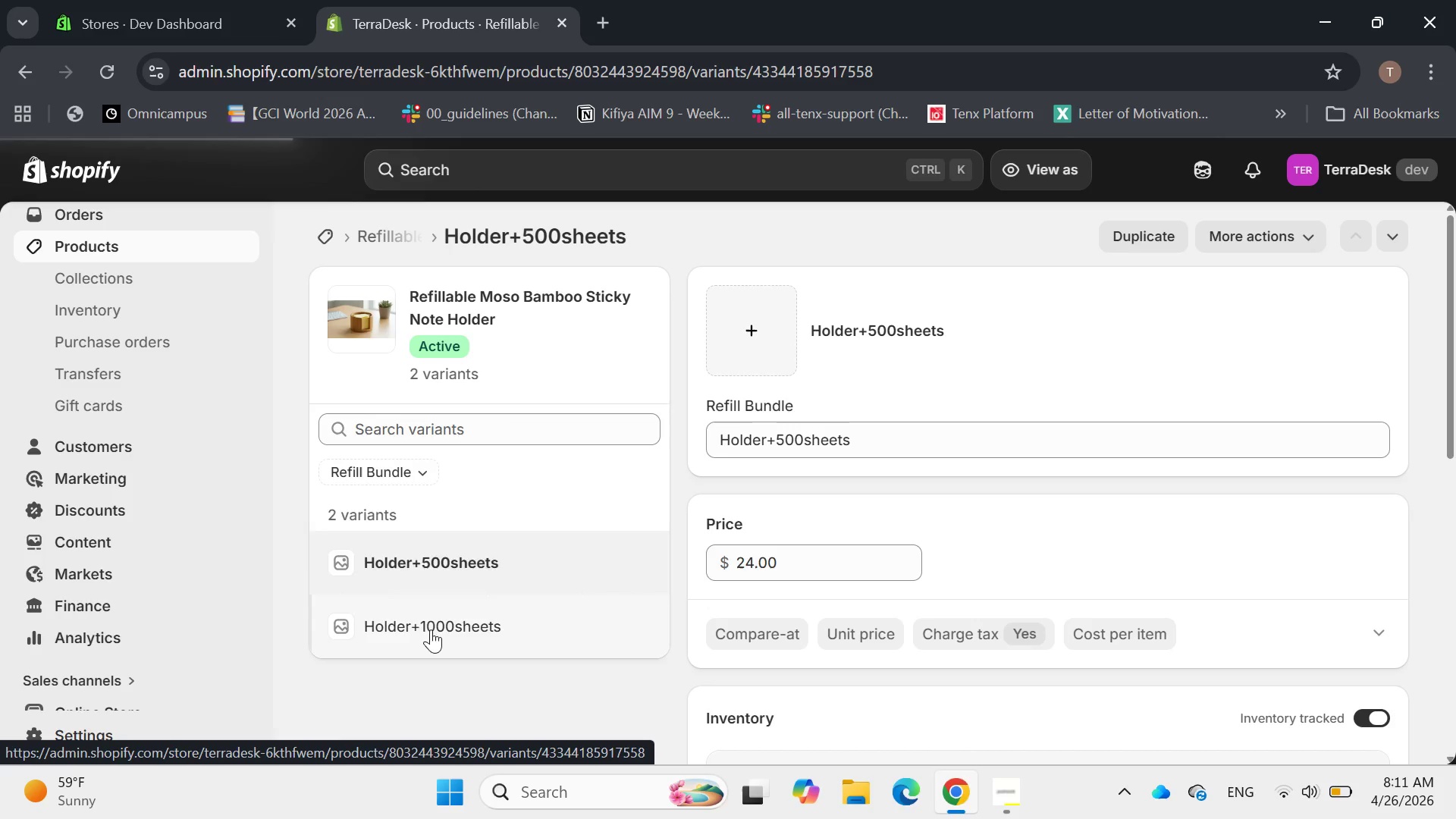 
scroll: coordinate [1020, 536], scroll_direction: none, amount: 0.0
 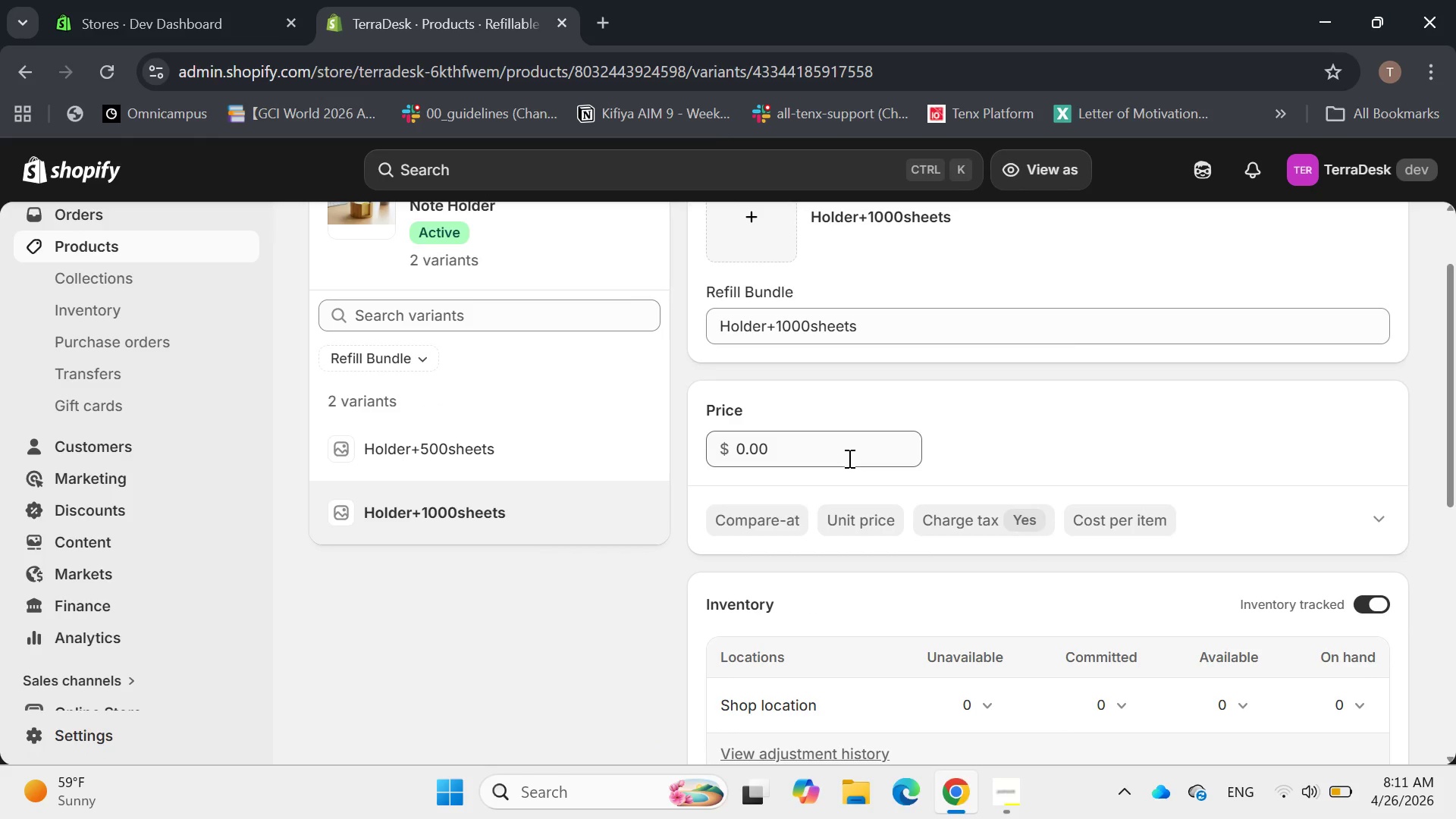 
left_click_drag(start_coordinate=[814, 447], to_coordinate=[693, 464])
 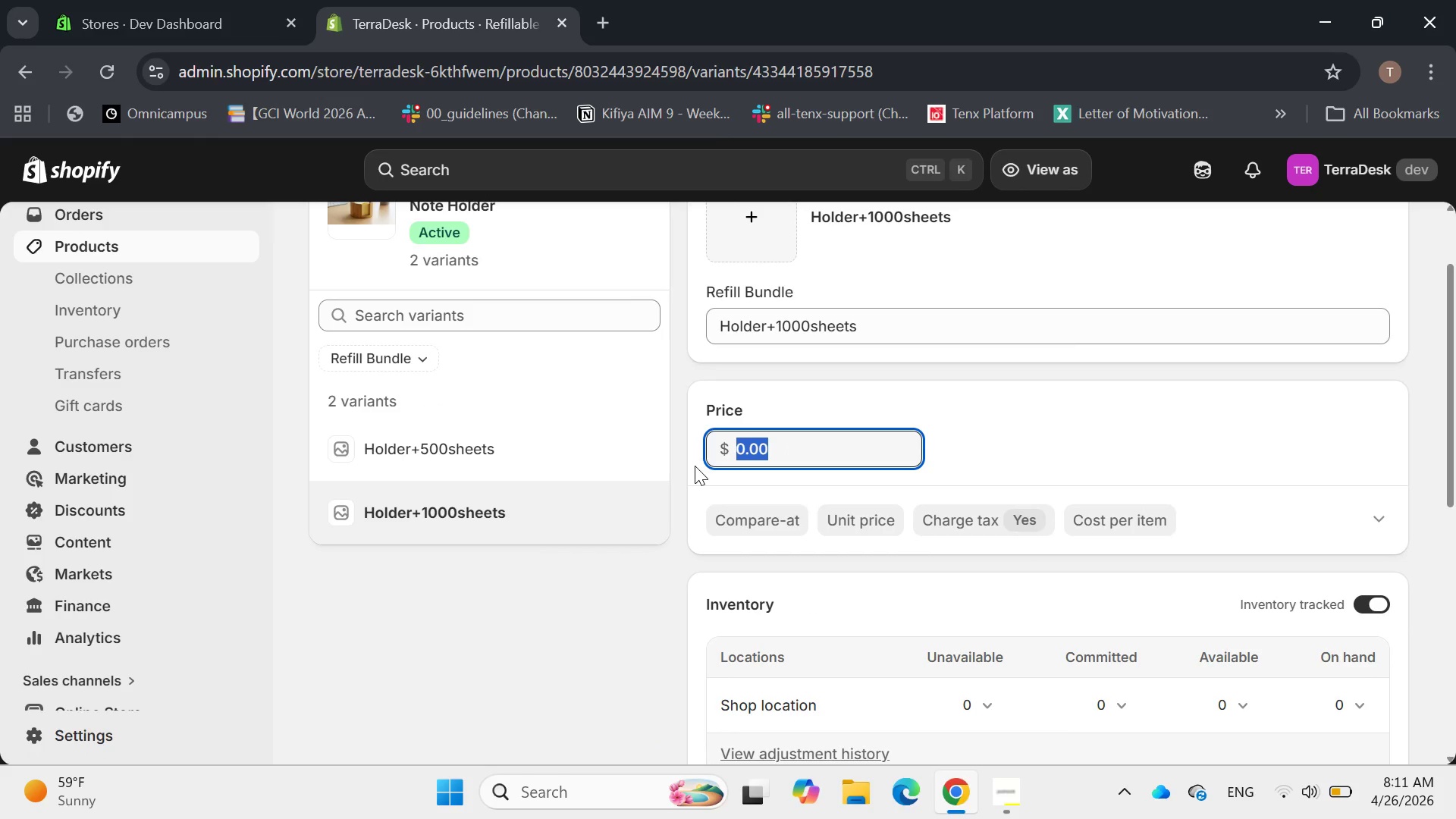 
type(32)
 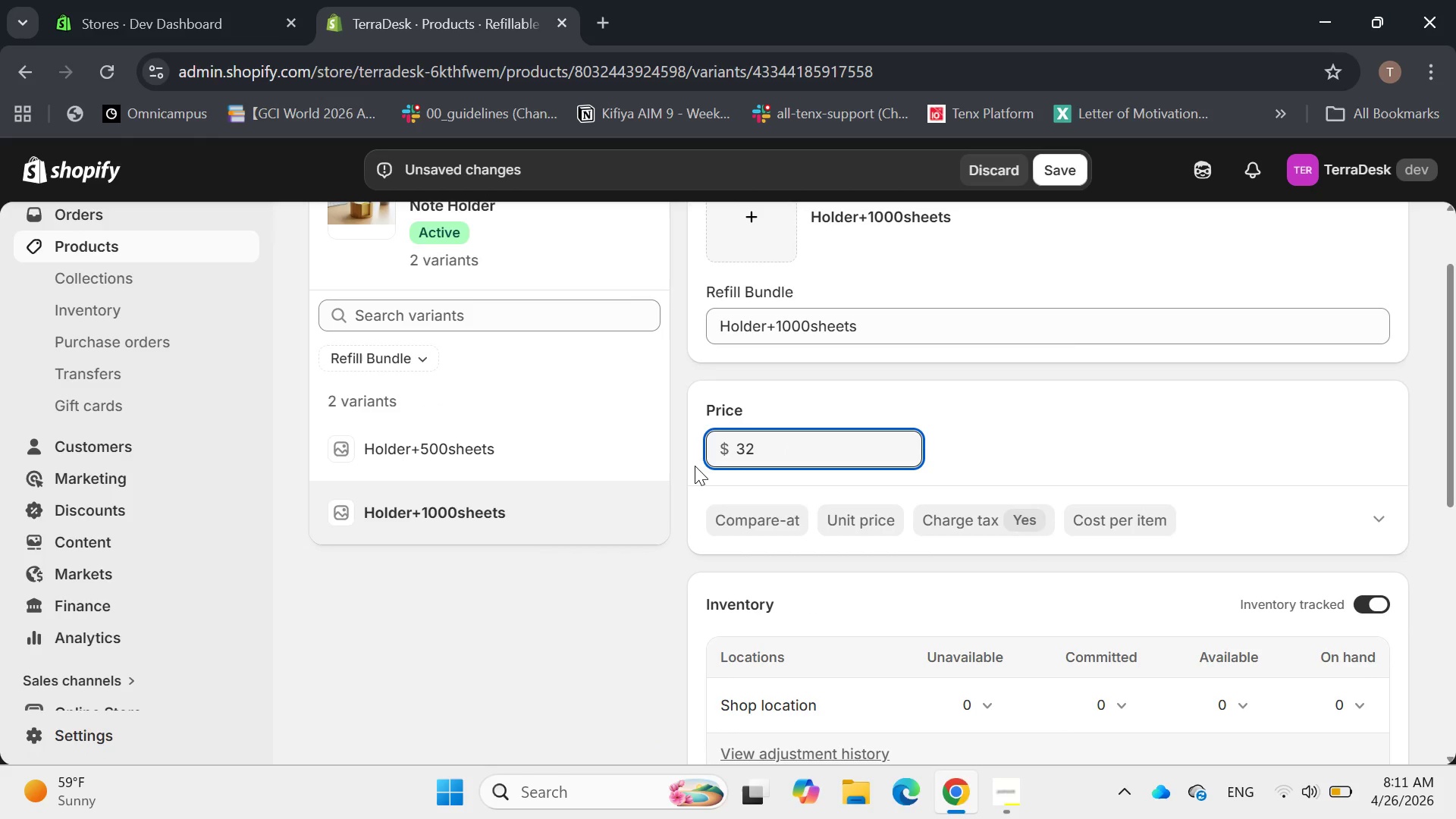 
key(Enter)
 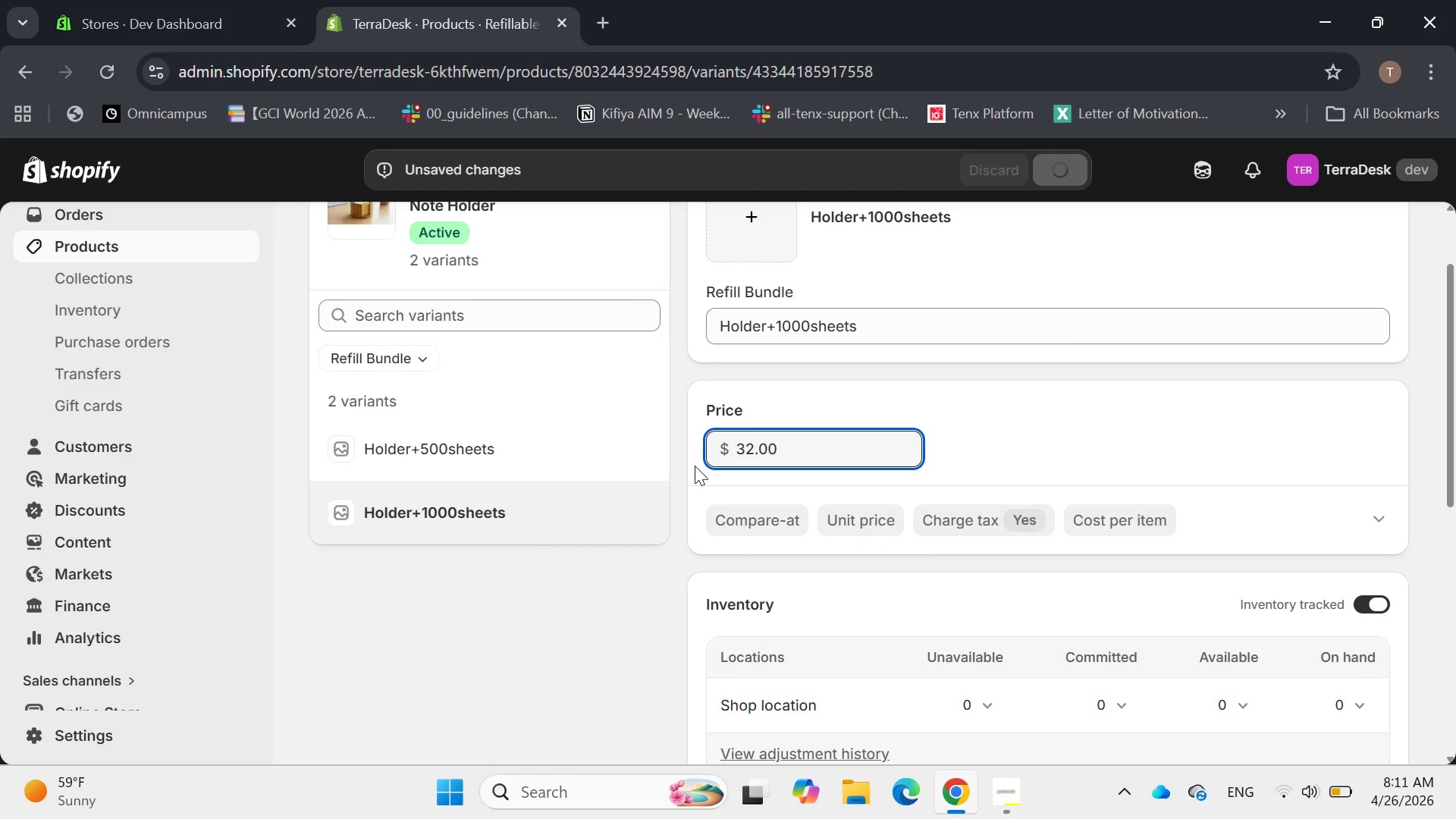 
scroll: coordinate [717, 470], scroll_direction: down, amount: 3.0
 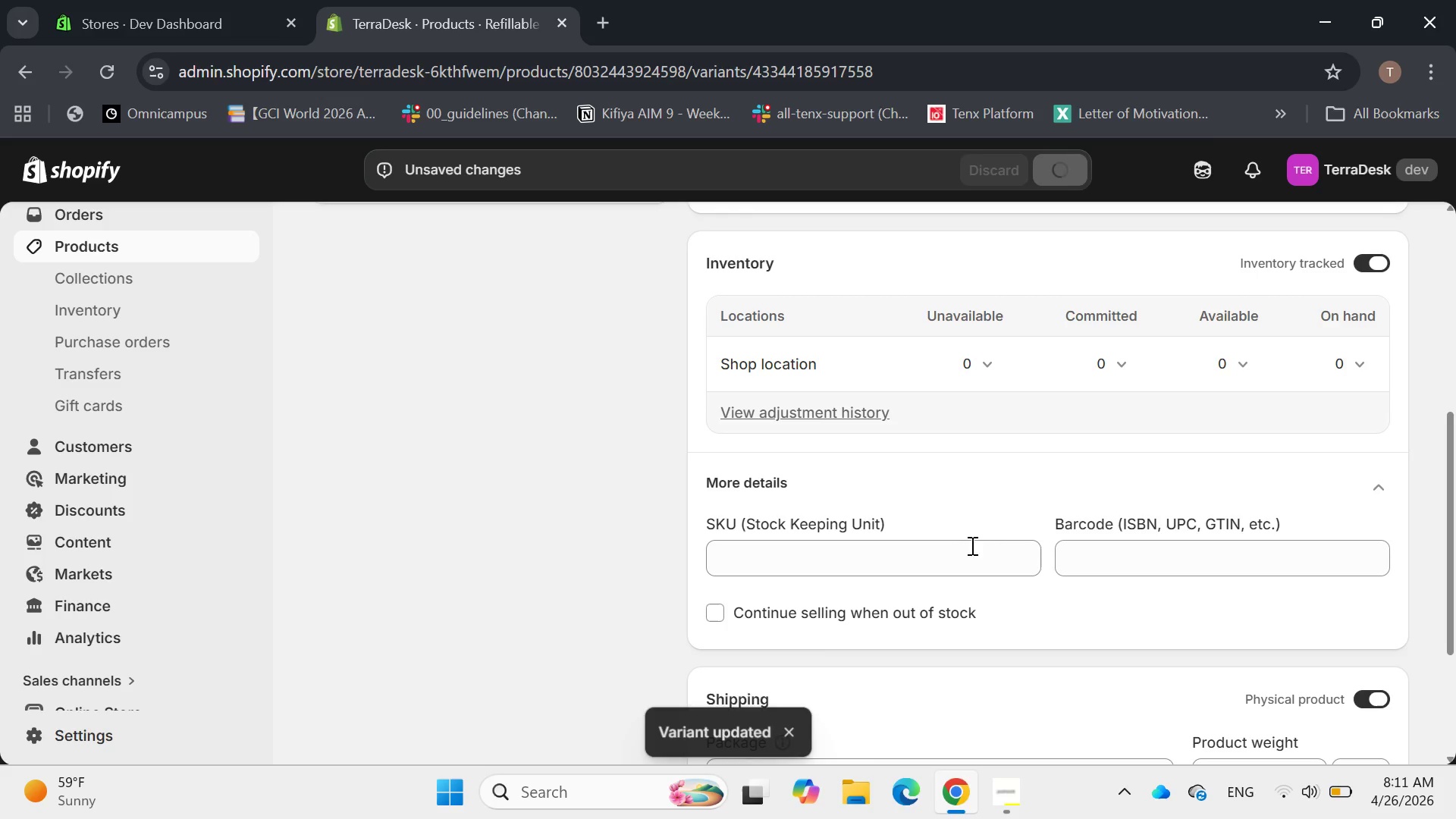 
left_click([963, 550])
 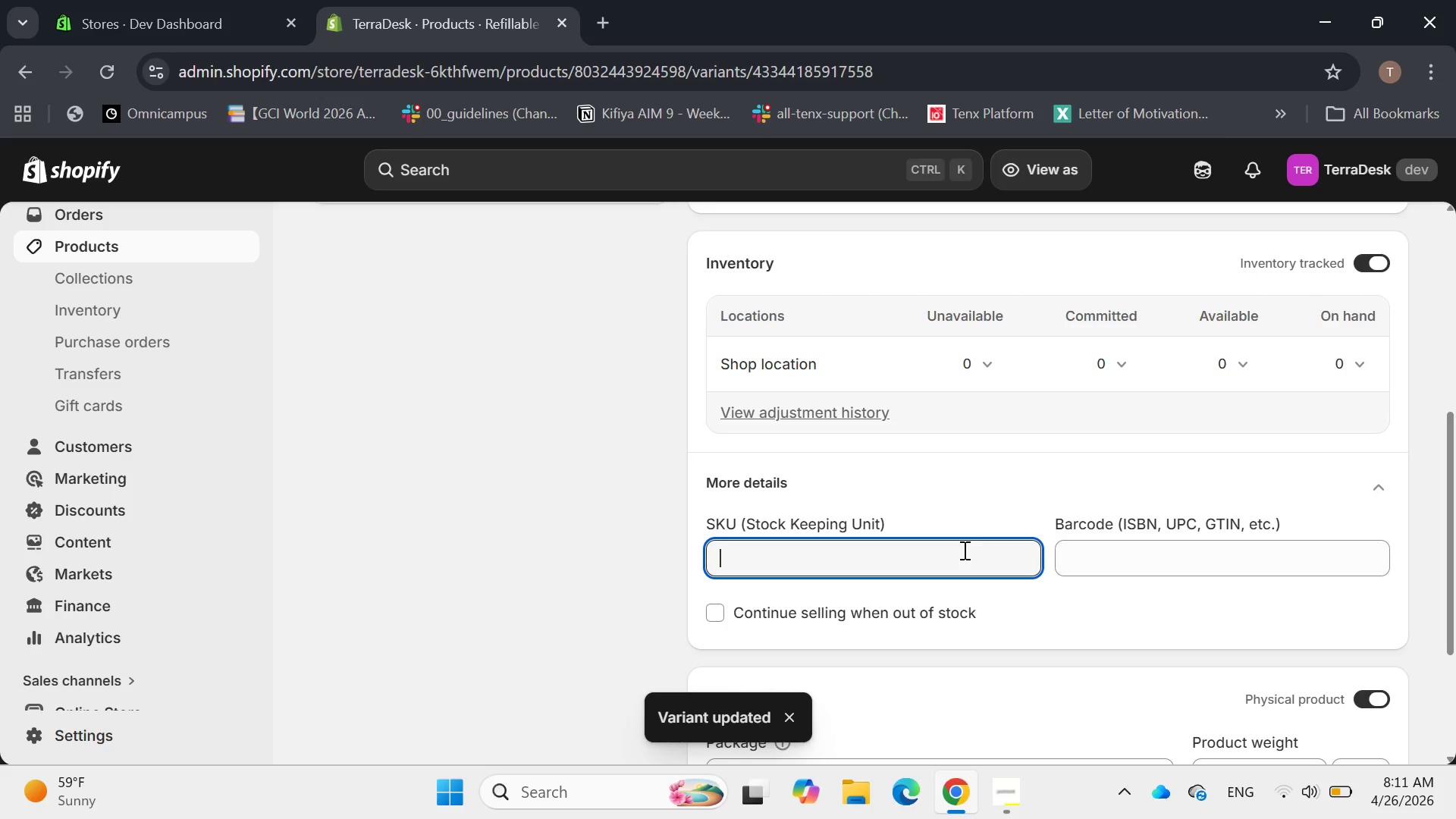 
type(TD-NOTE-1000)
 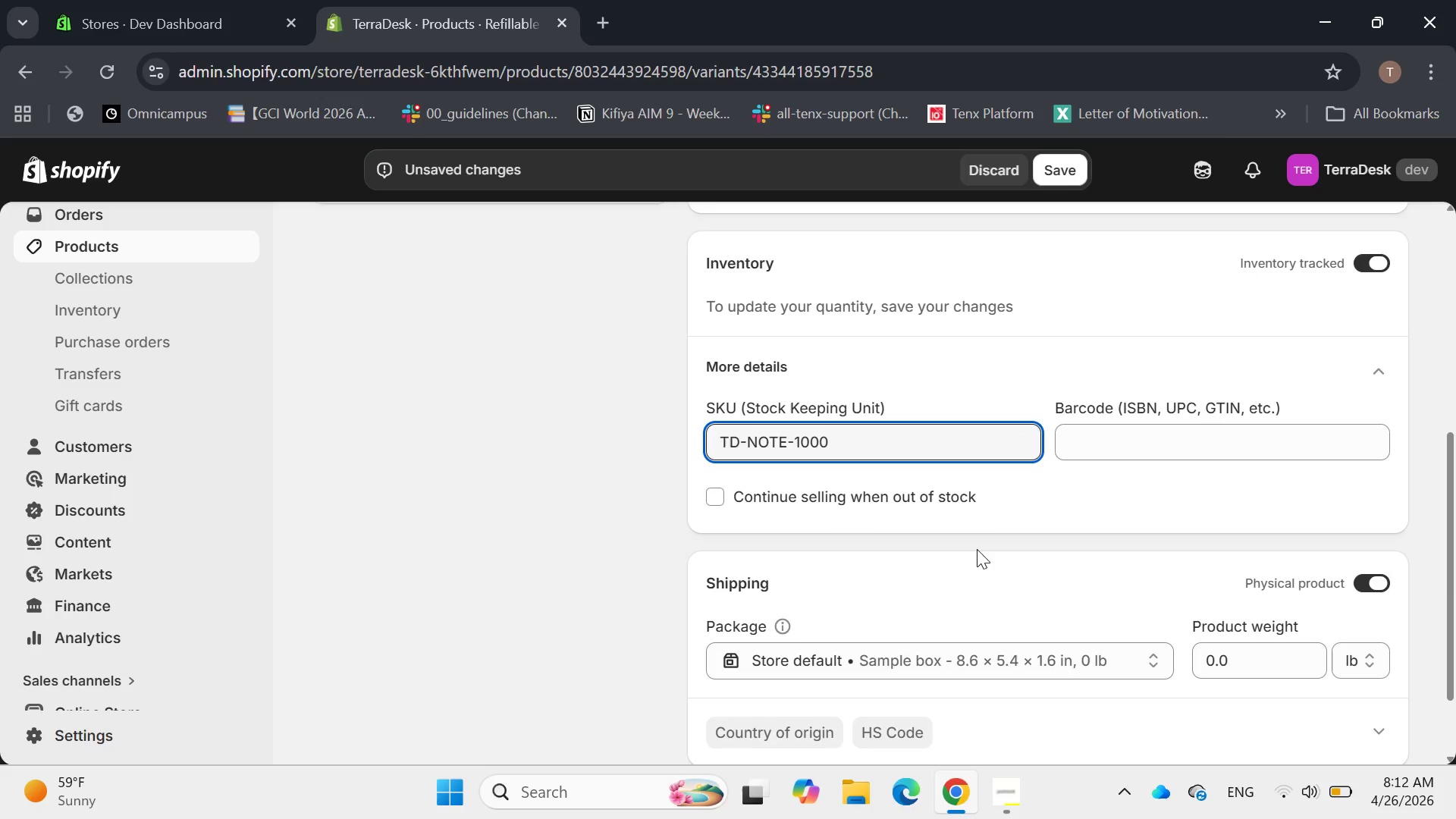 
mouse_move([1346, 653])
 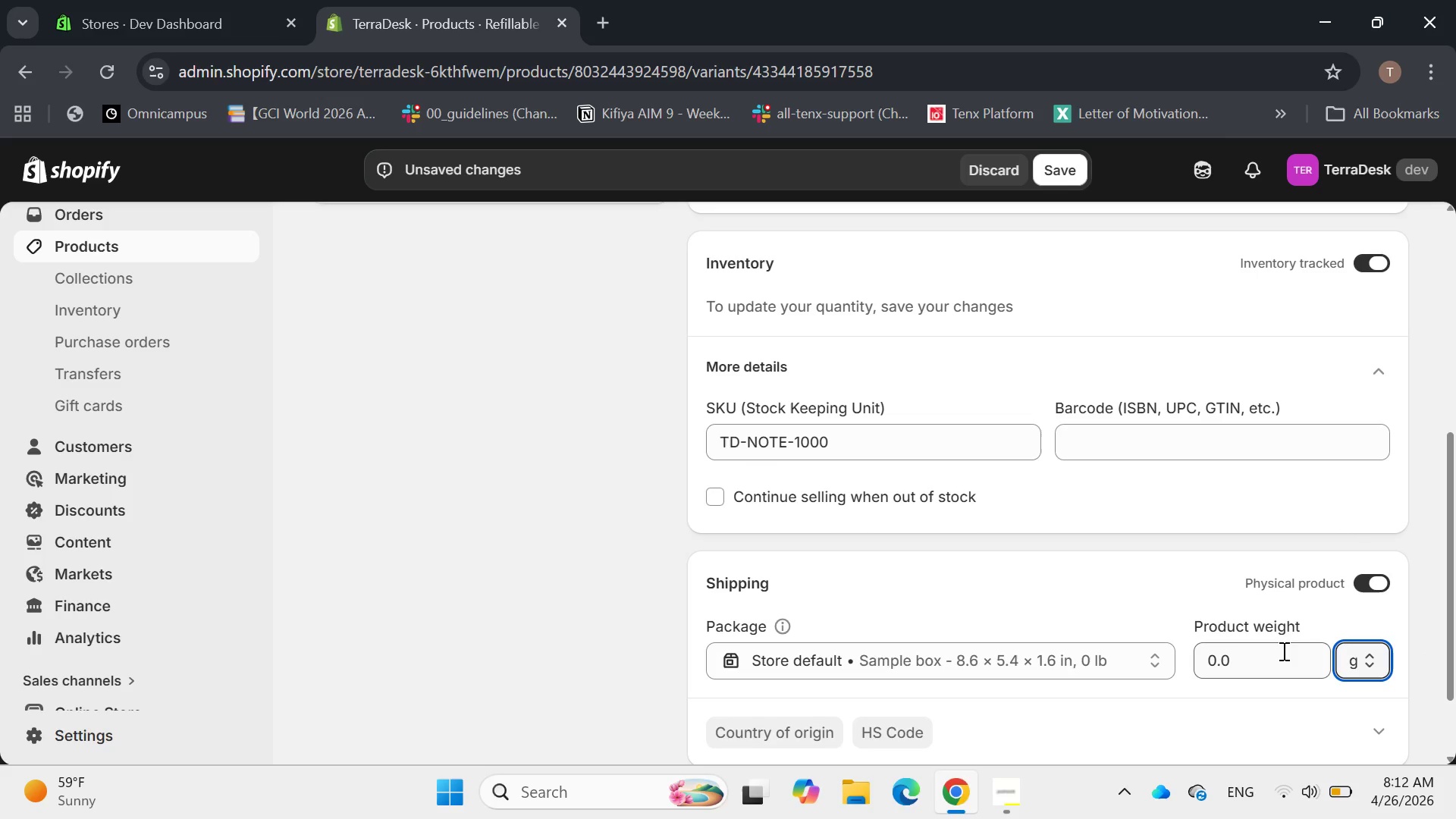 
left_click_drag(start_coordinate=[1253, 661], to_coordinate=[1172, 671])
 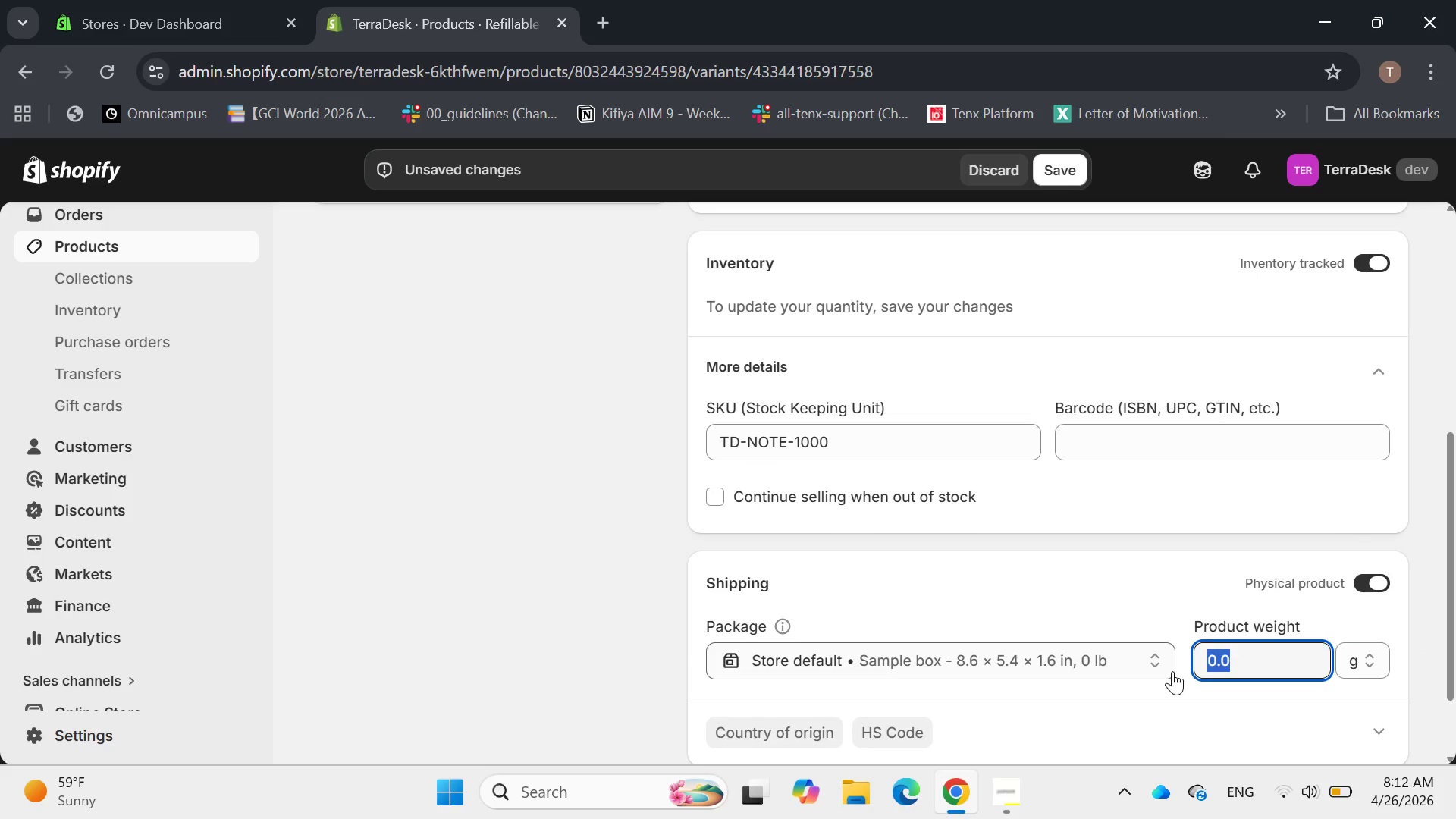 
key(Backspace)
 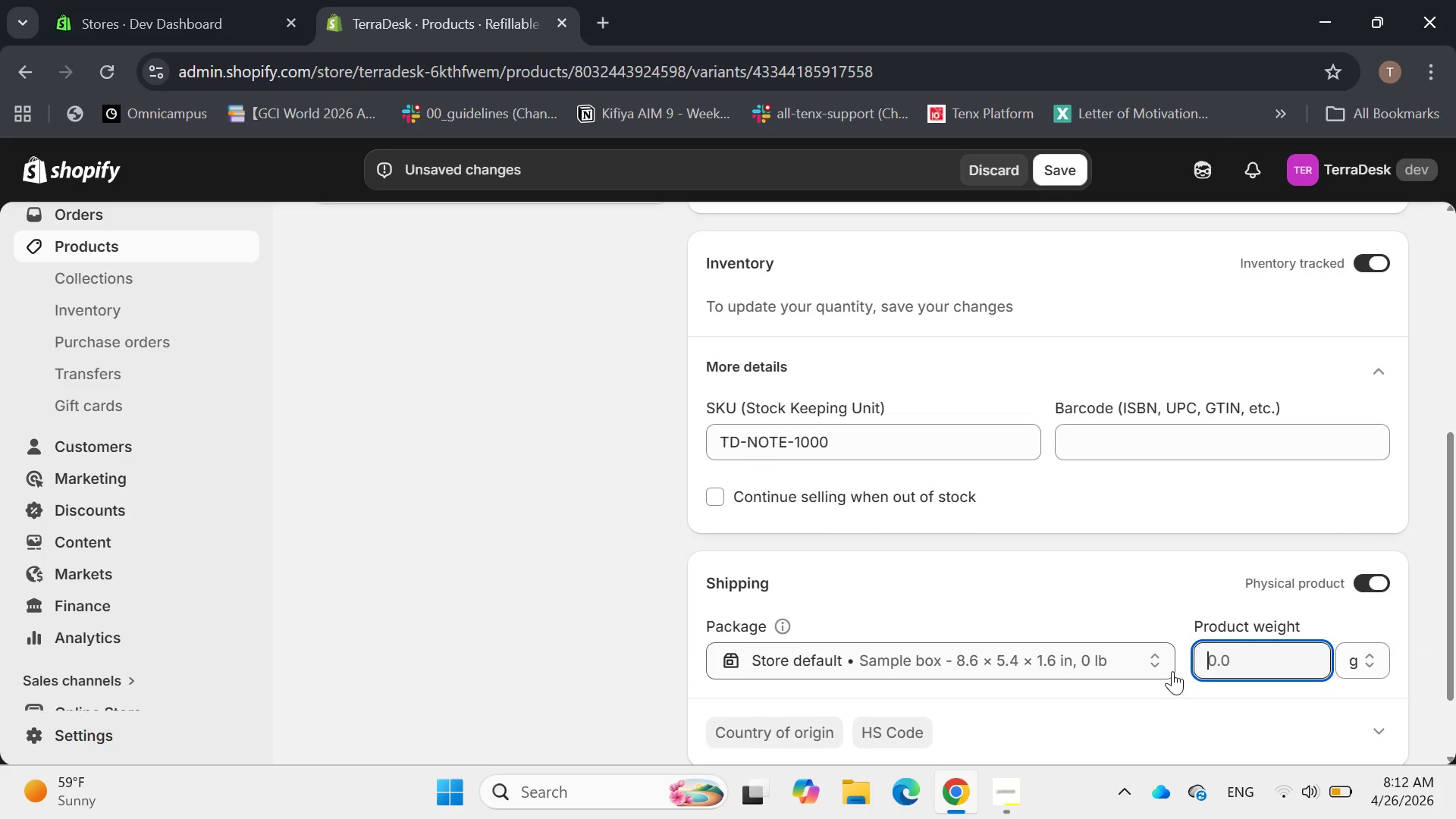 
type(TD-)
key(Backspace)
key(Backspace)
key(Backspace)
type(550)
 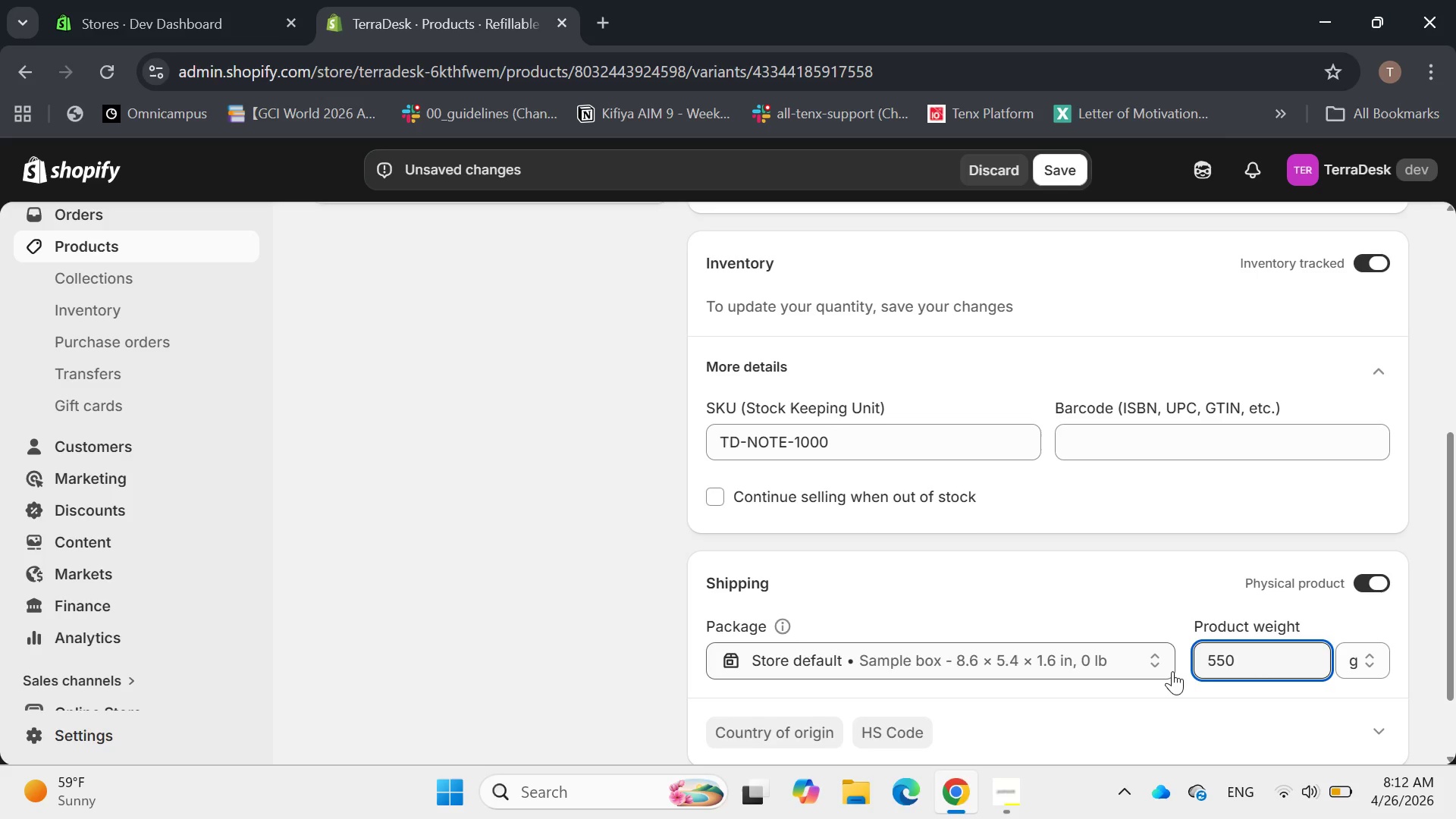 
scroll: coordinate [1172, 670], scroll_direction: down, amount: 2.0
 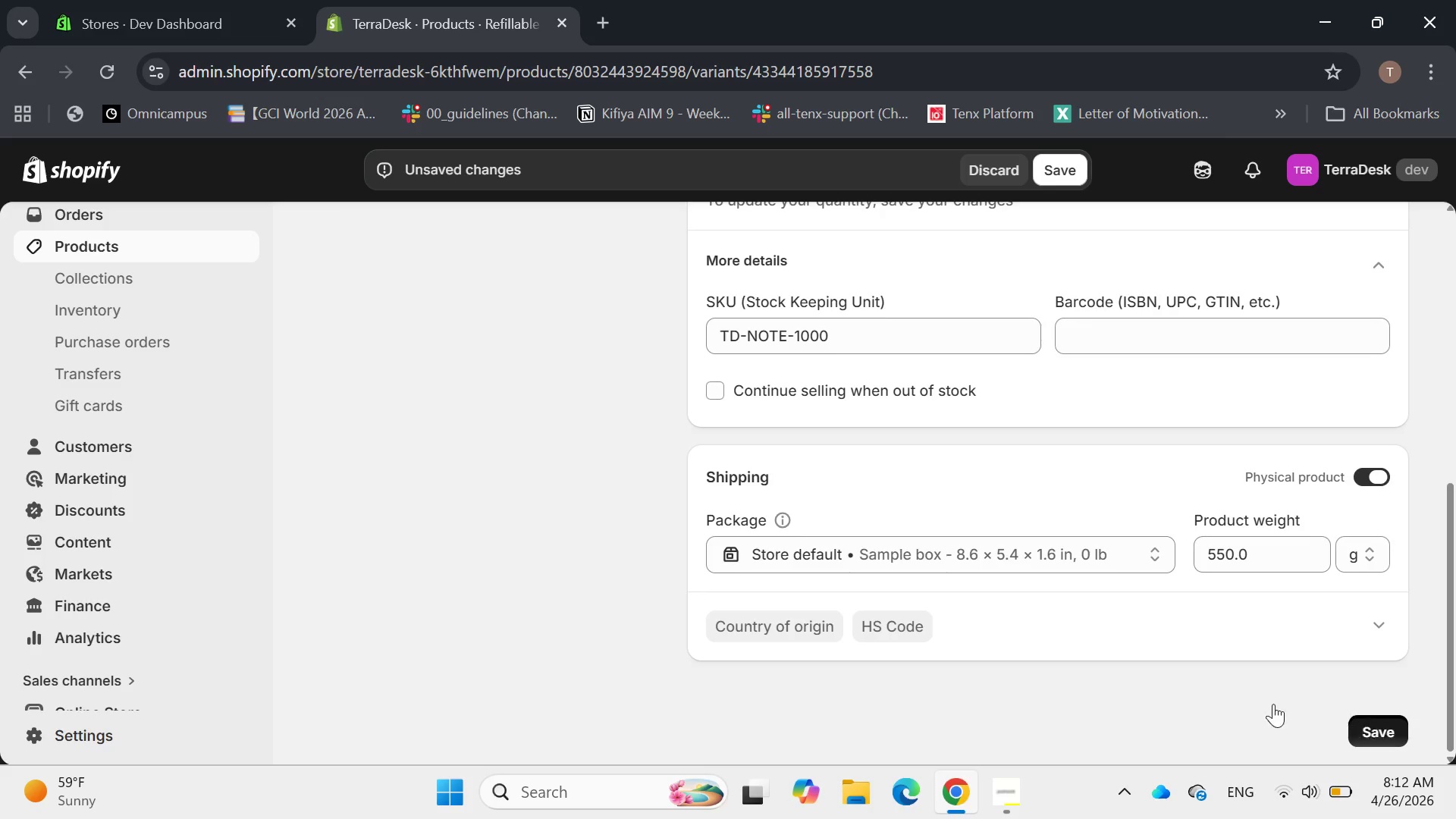 
scroll: coordinate [997, 649], scroll_direction: up, amount: 13.0
 